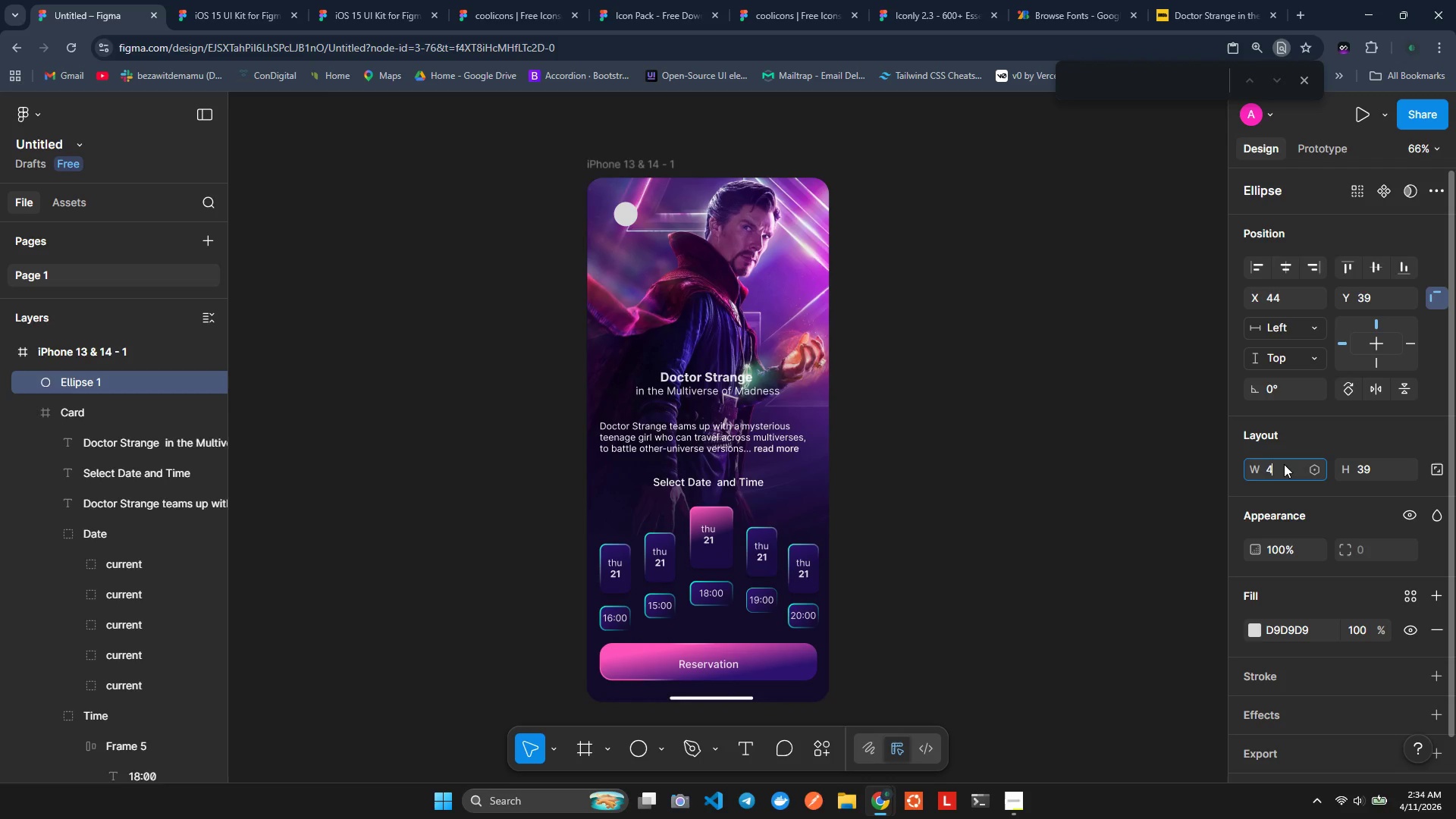 
type(44)
 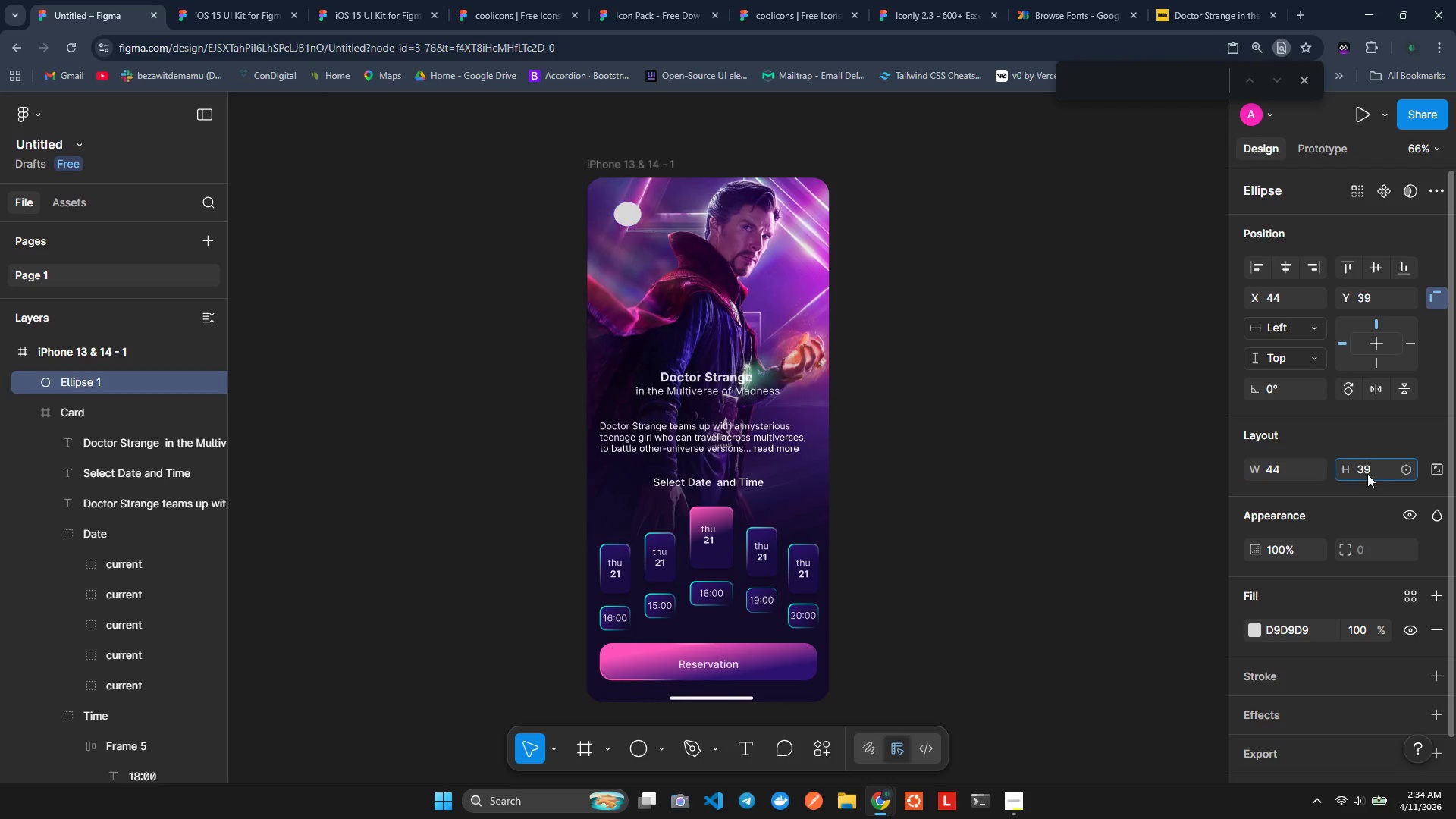 
double_click([1367, 474])
 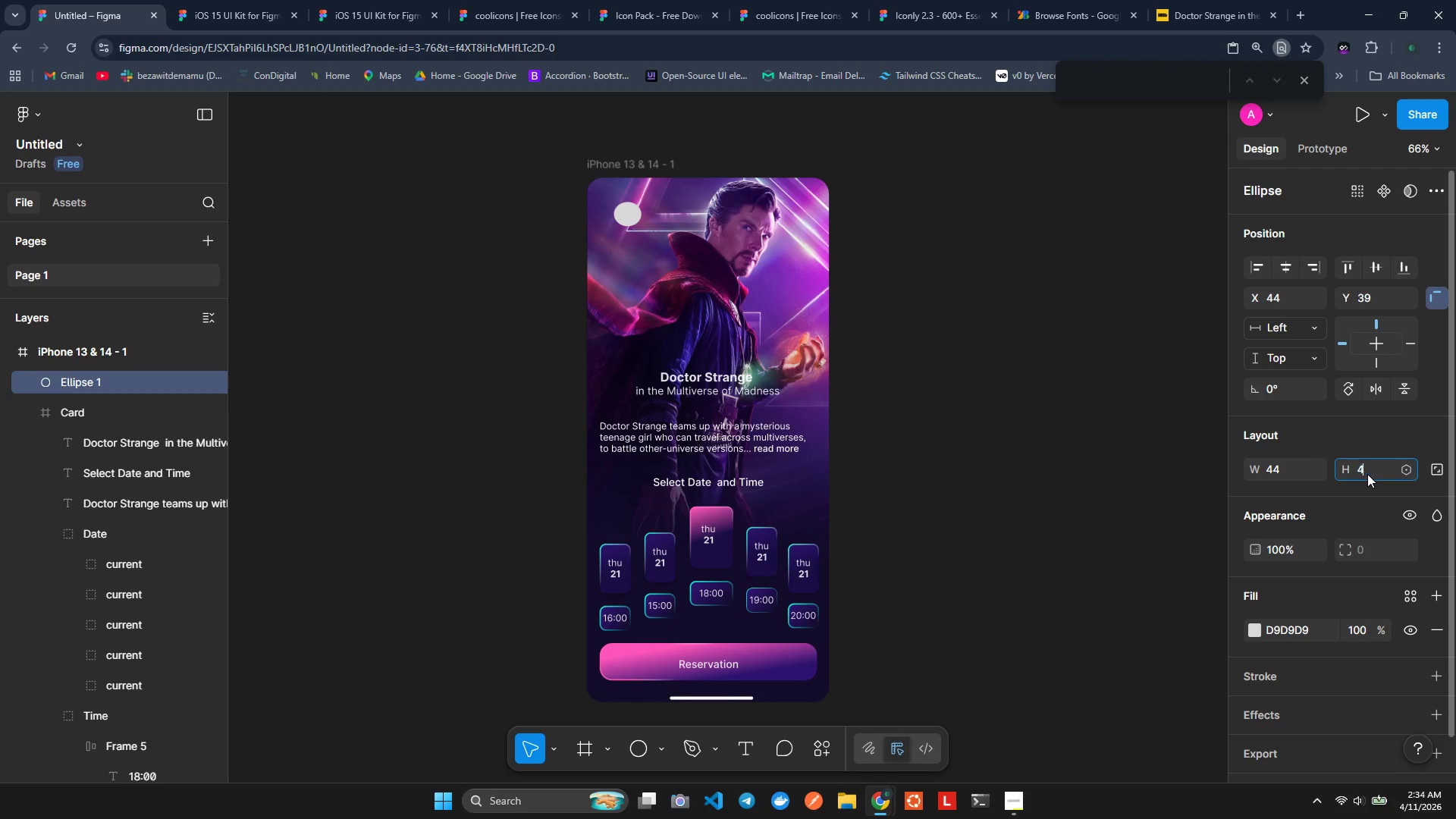 
type(44)
 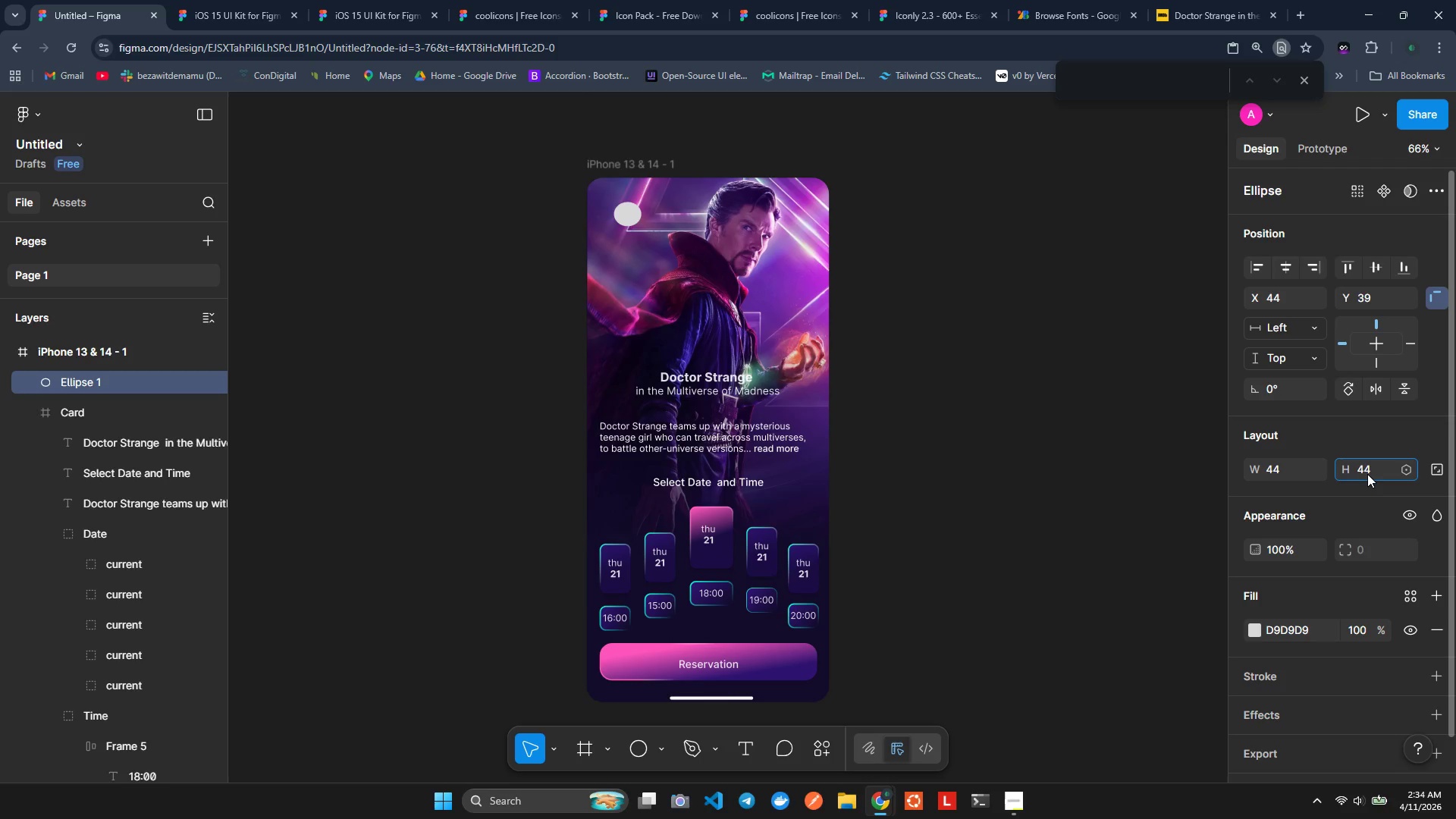 
key(Enter)
 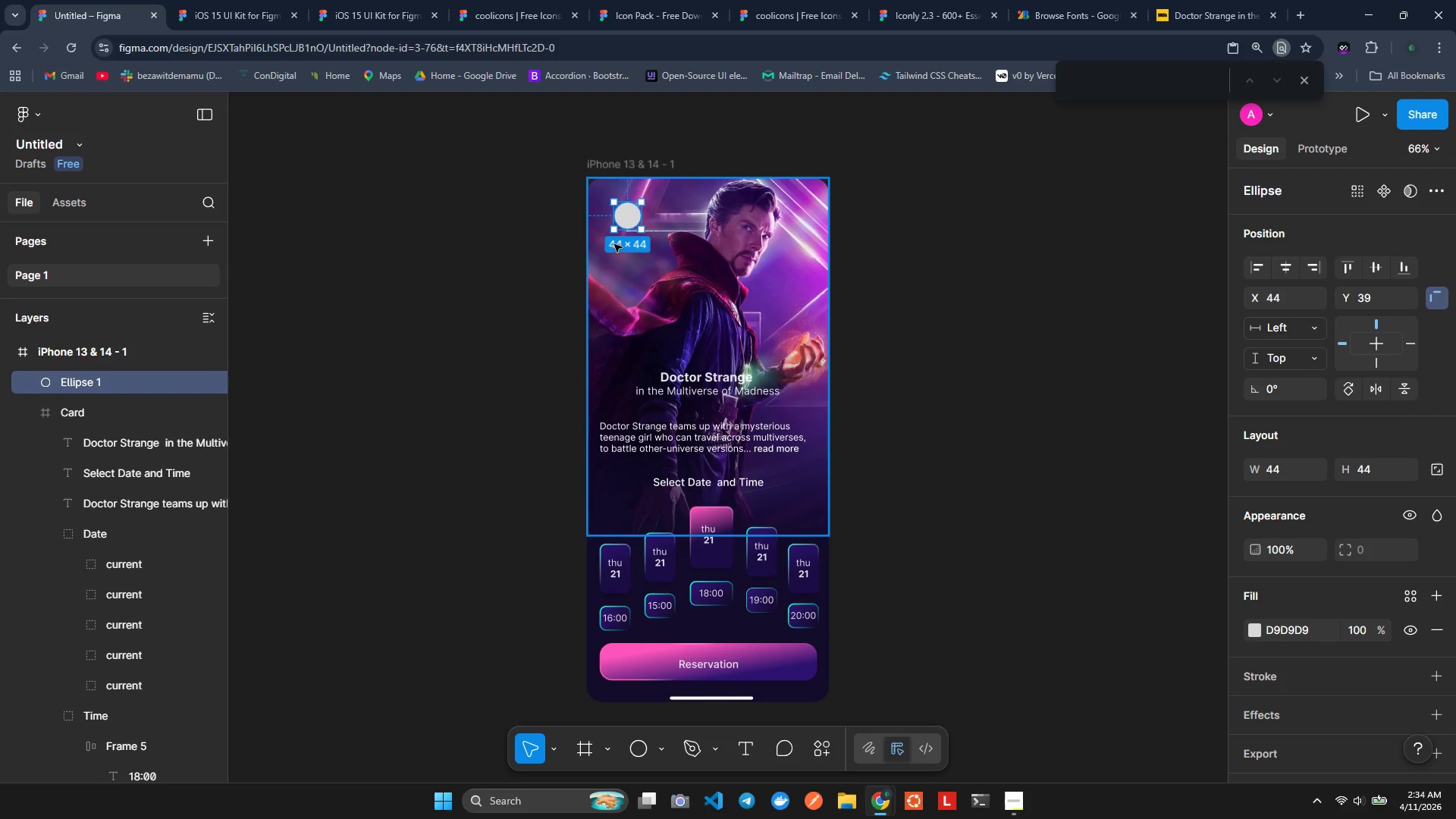 
scroll: coordinate [634, 212], scroll_direction: none, amount: 0.0
 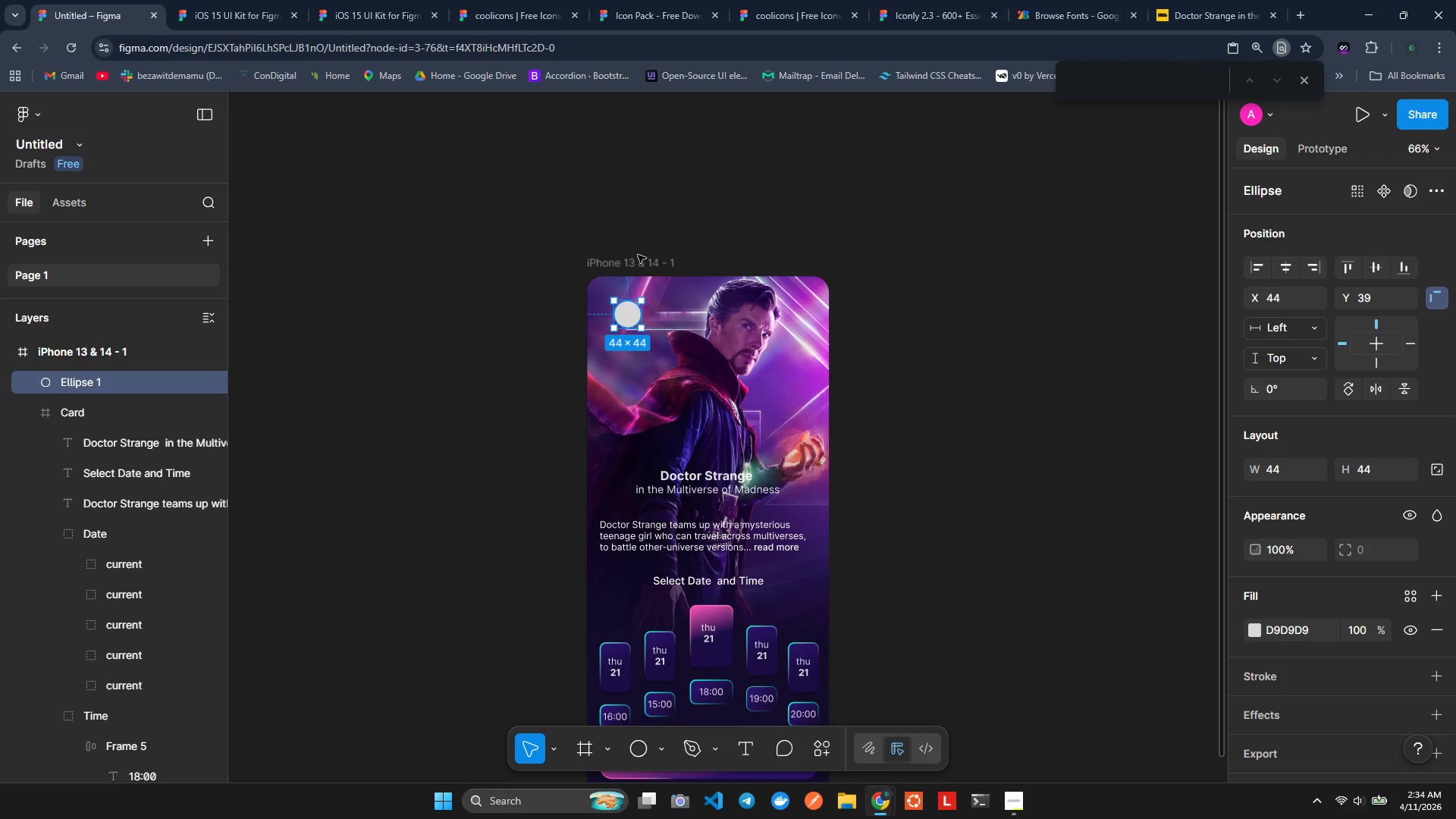 
hold_key(key=ControlLeft, duration=0.88)
scroll: coordinate [493, 265], scroll_direction: up, amount: 7.0
 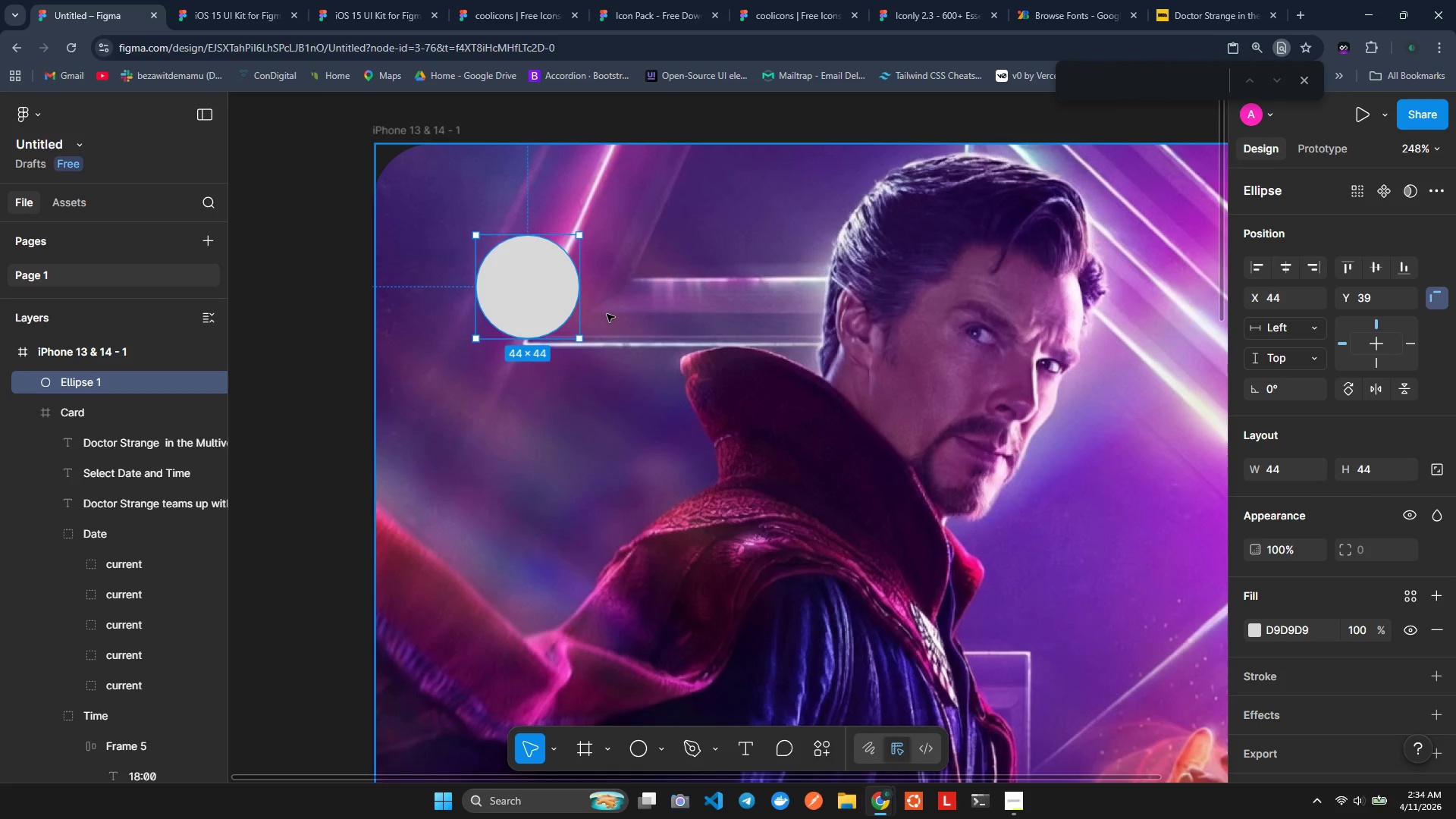 
wait(9.57)
 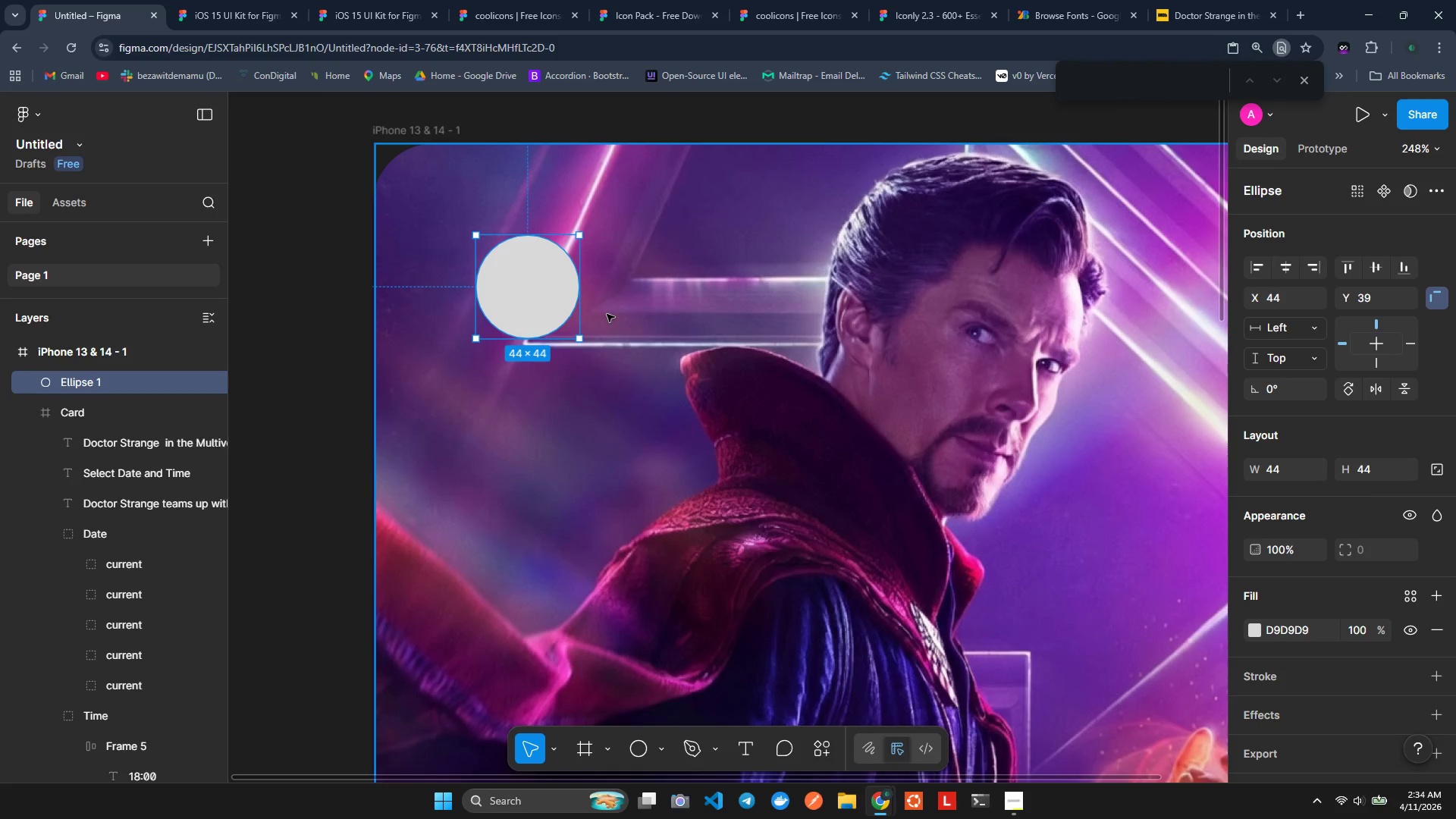 
left_click([1253, 635])
 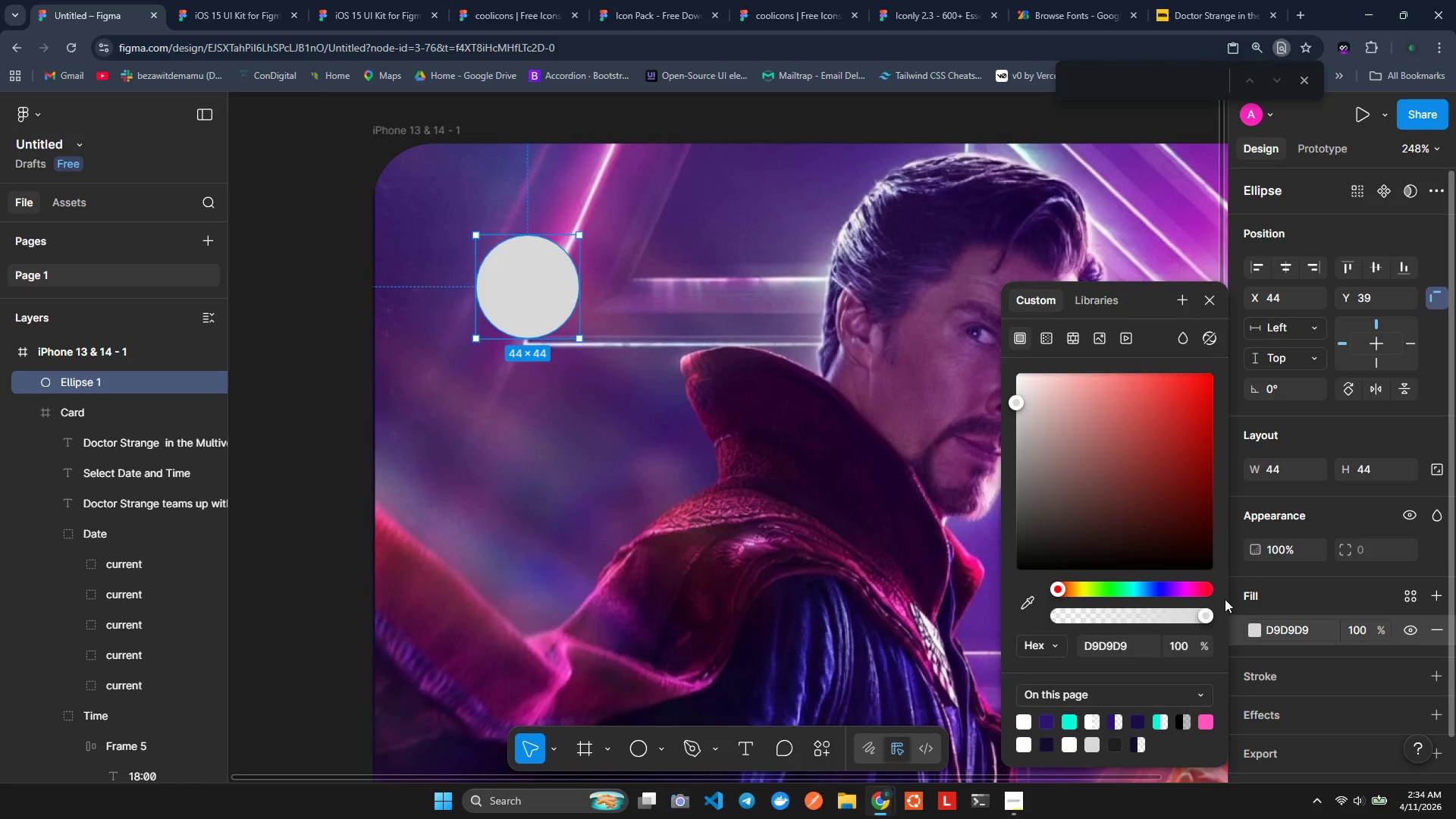 
left_click_drag(start_coordinate=[1189, 566], to_coordinate=[1014, 389])
 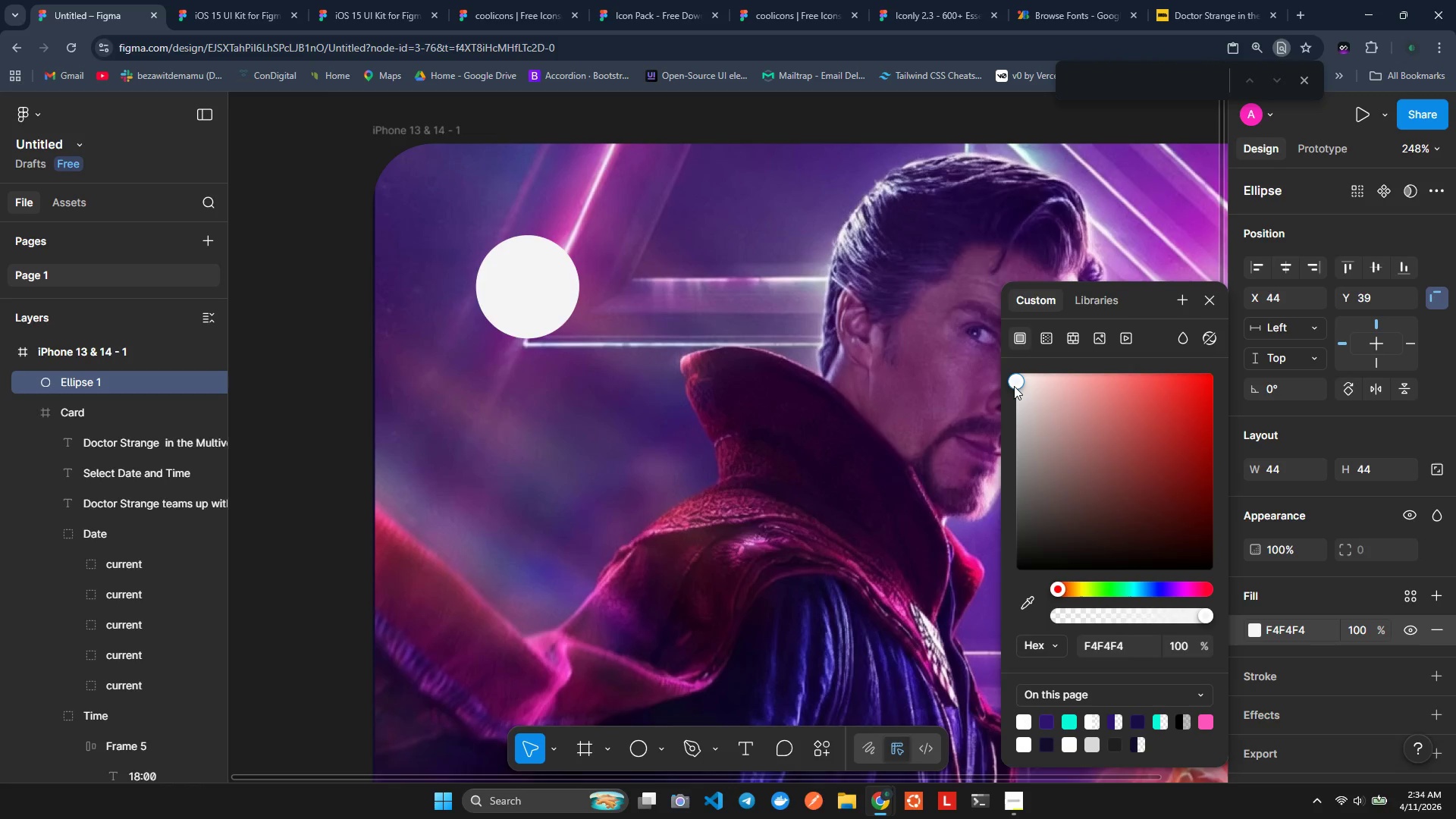 
left_click_drag(start_coordinate=[1014, 386], to_coordinate=[993, 359])
 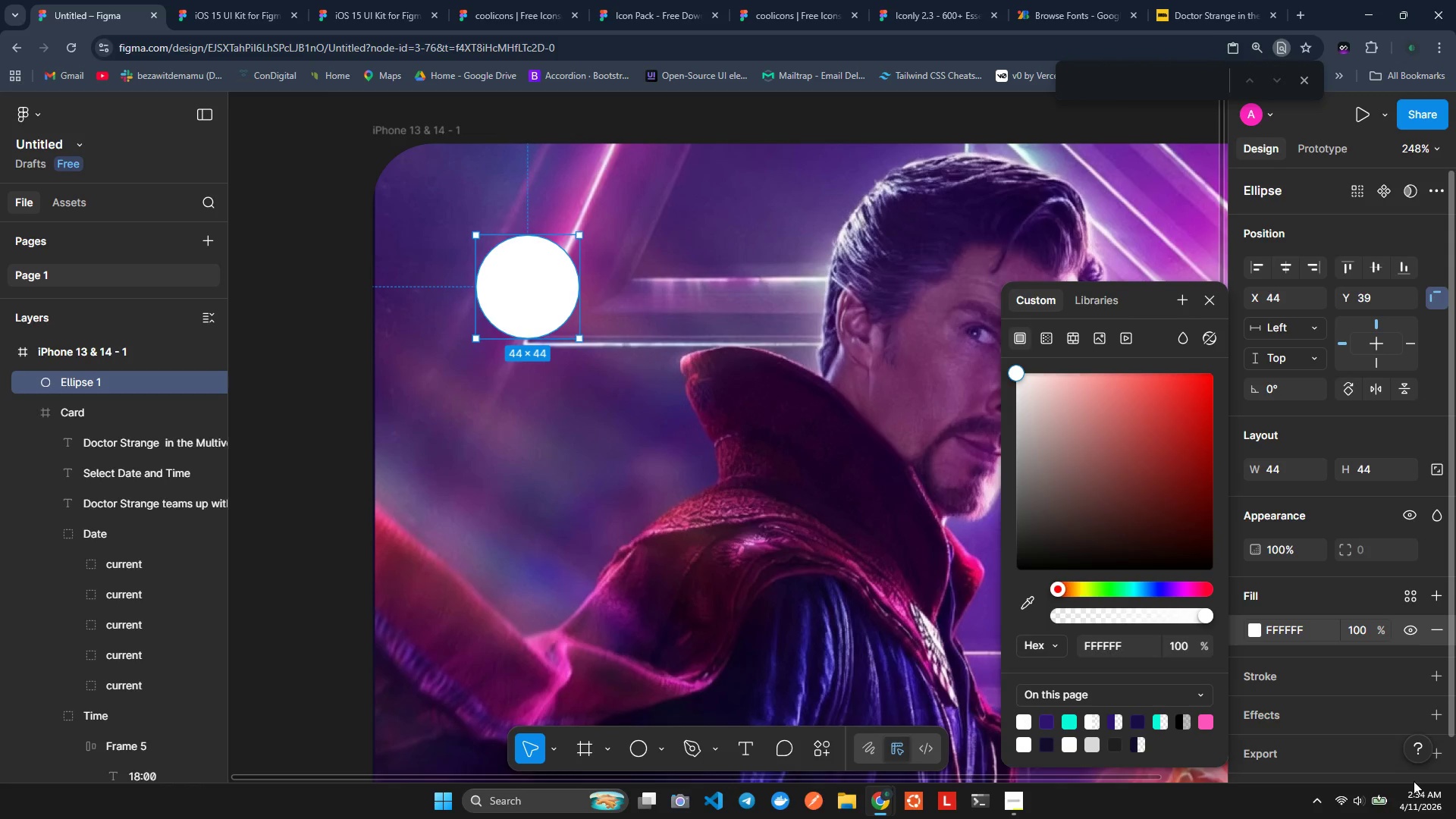 
wait(7.91)
 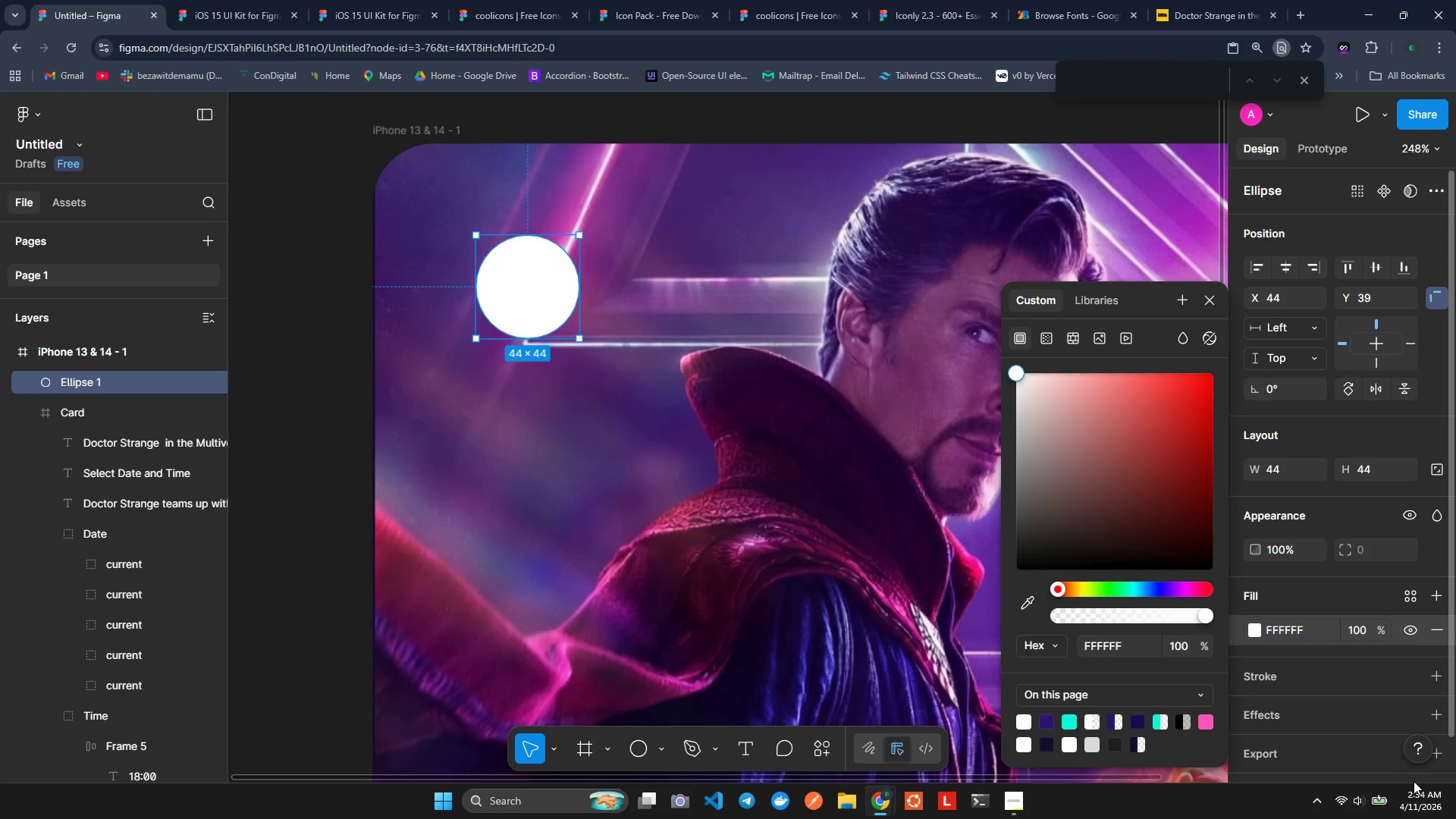 
left_click([1363, 631])
 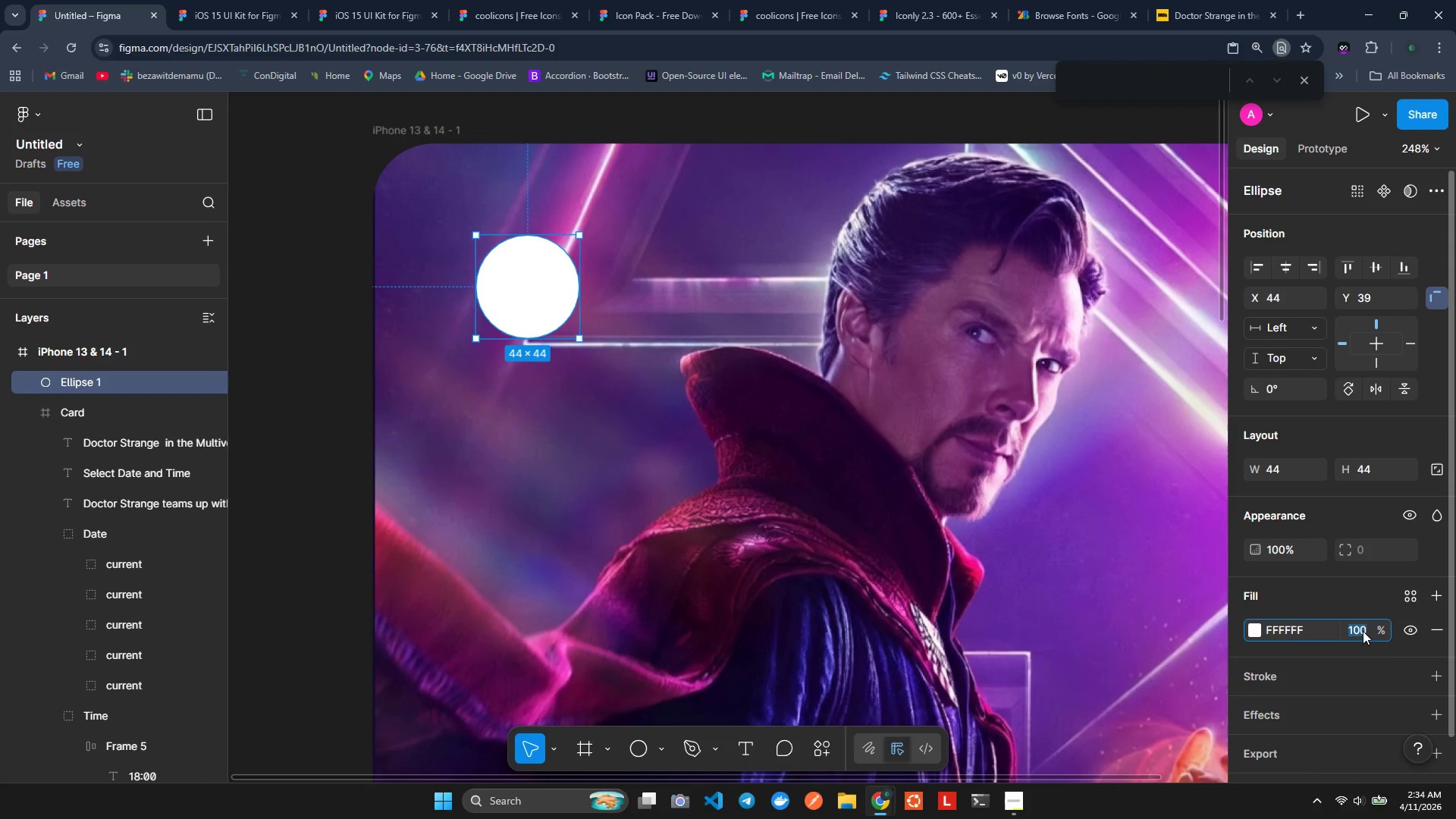 
type(30)
 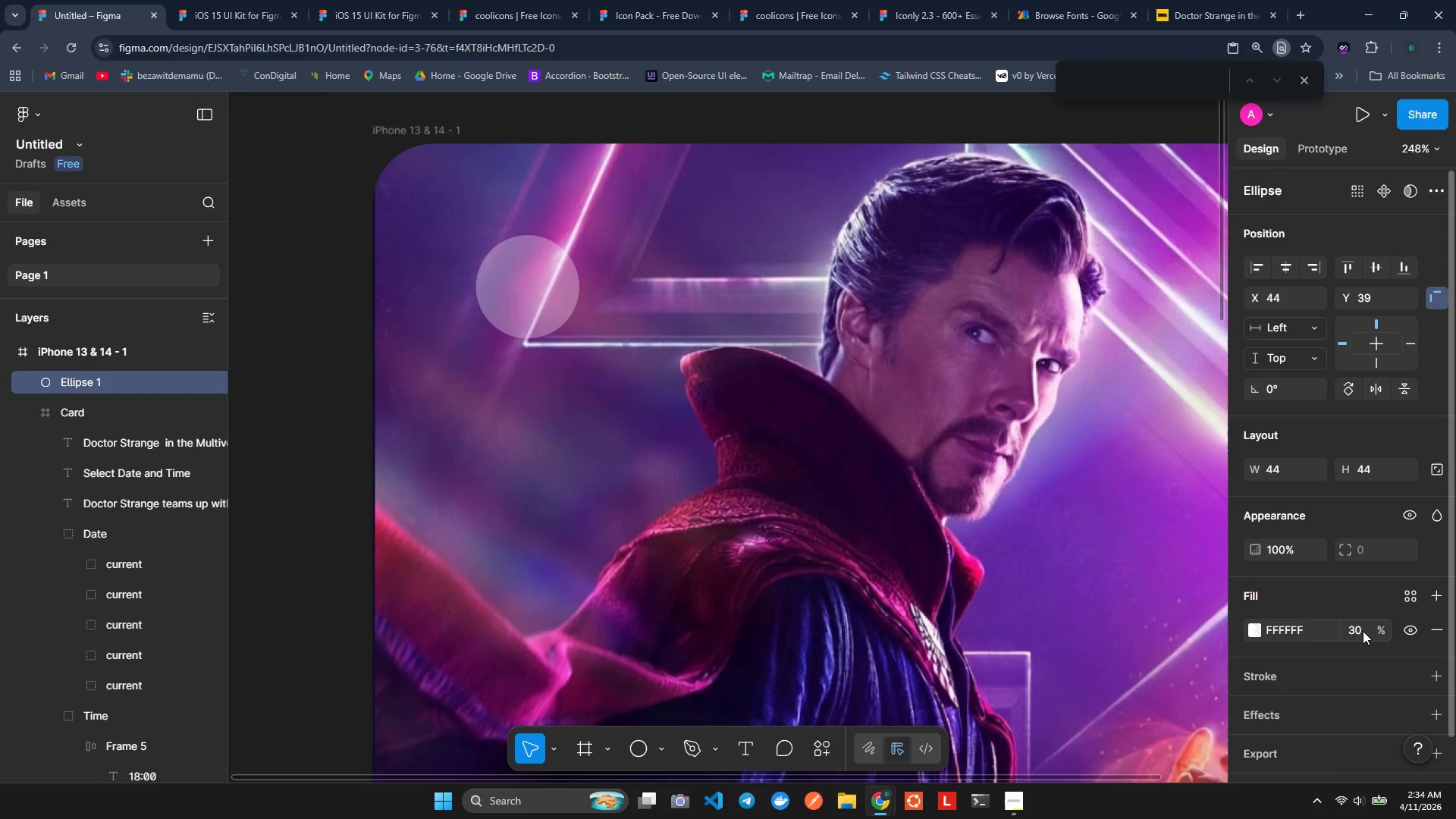 
key(Enter)
 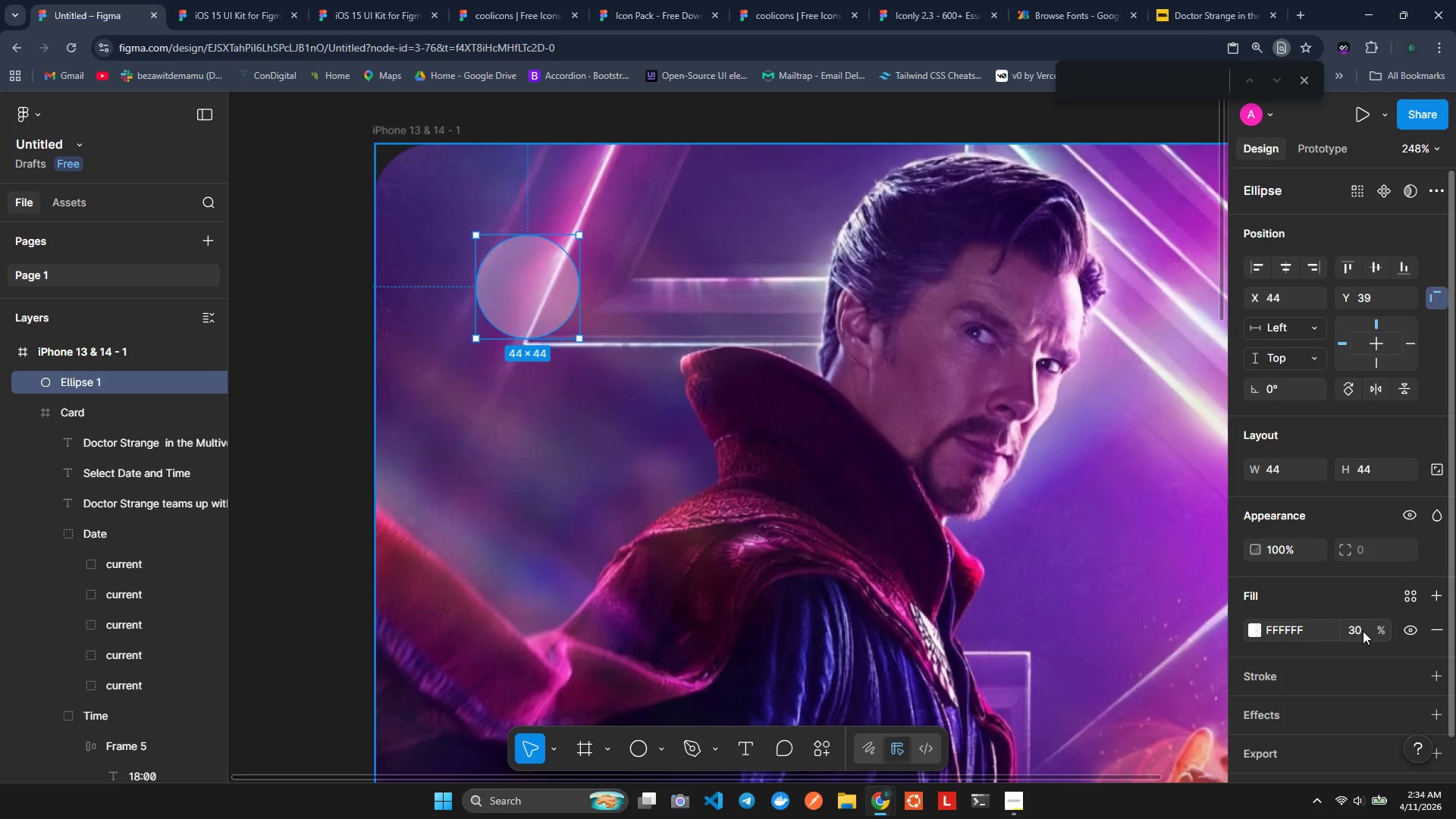 
wait(7.28)
 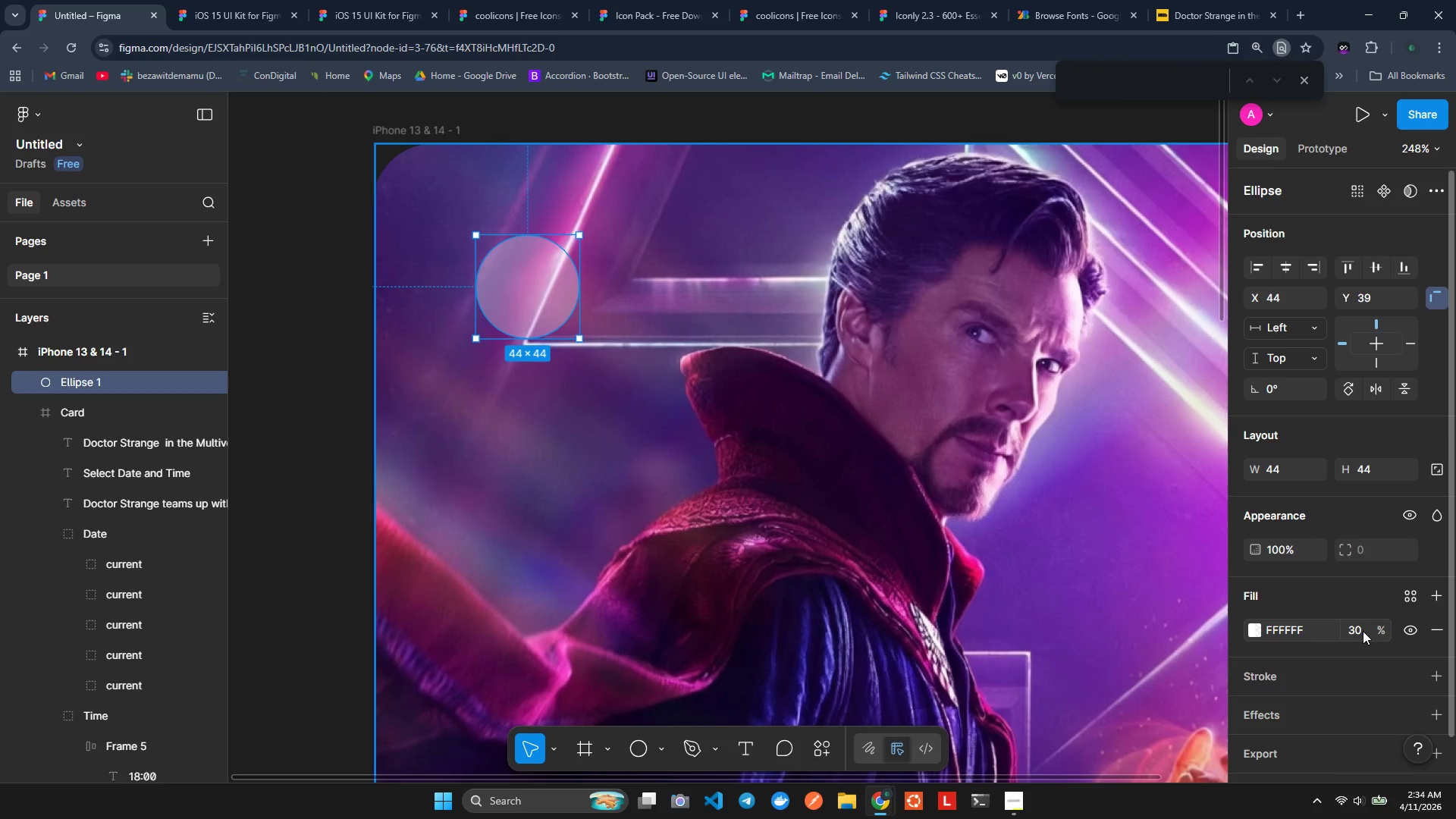 
left_click([1274, 677])
 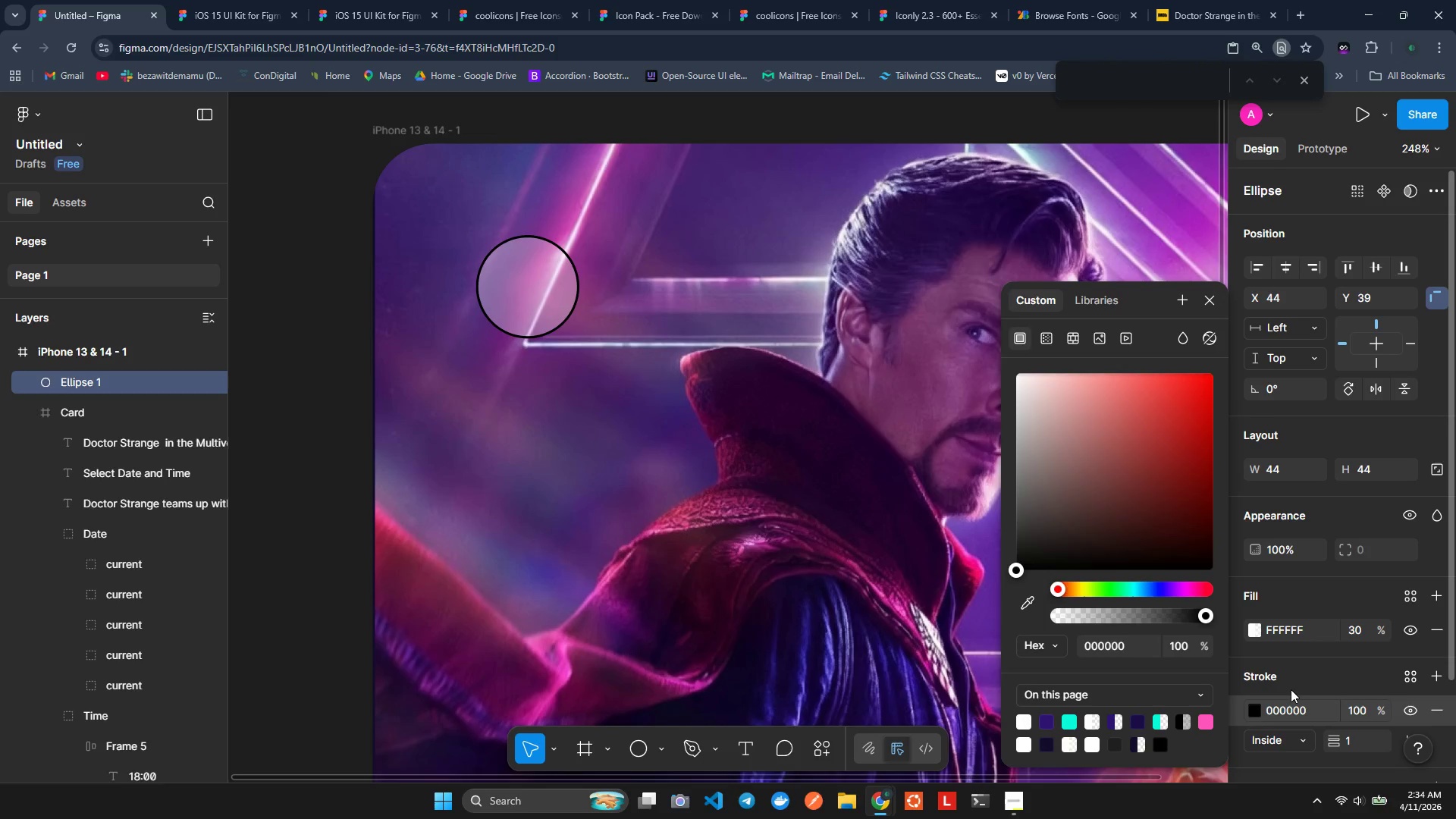 
scroll: coordinate [1293, 689], scroll_direction: down, amount: 1.0
 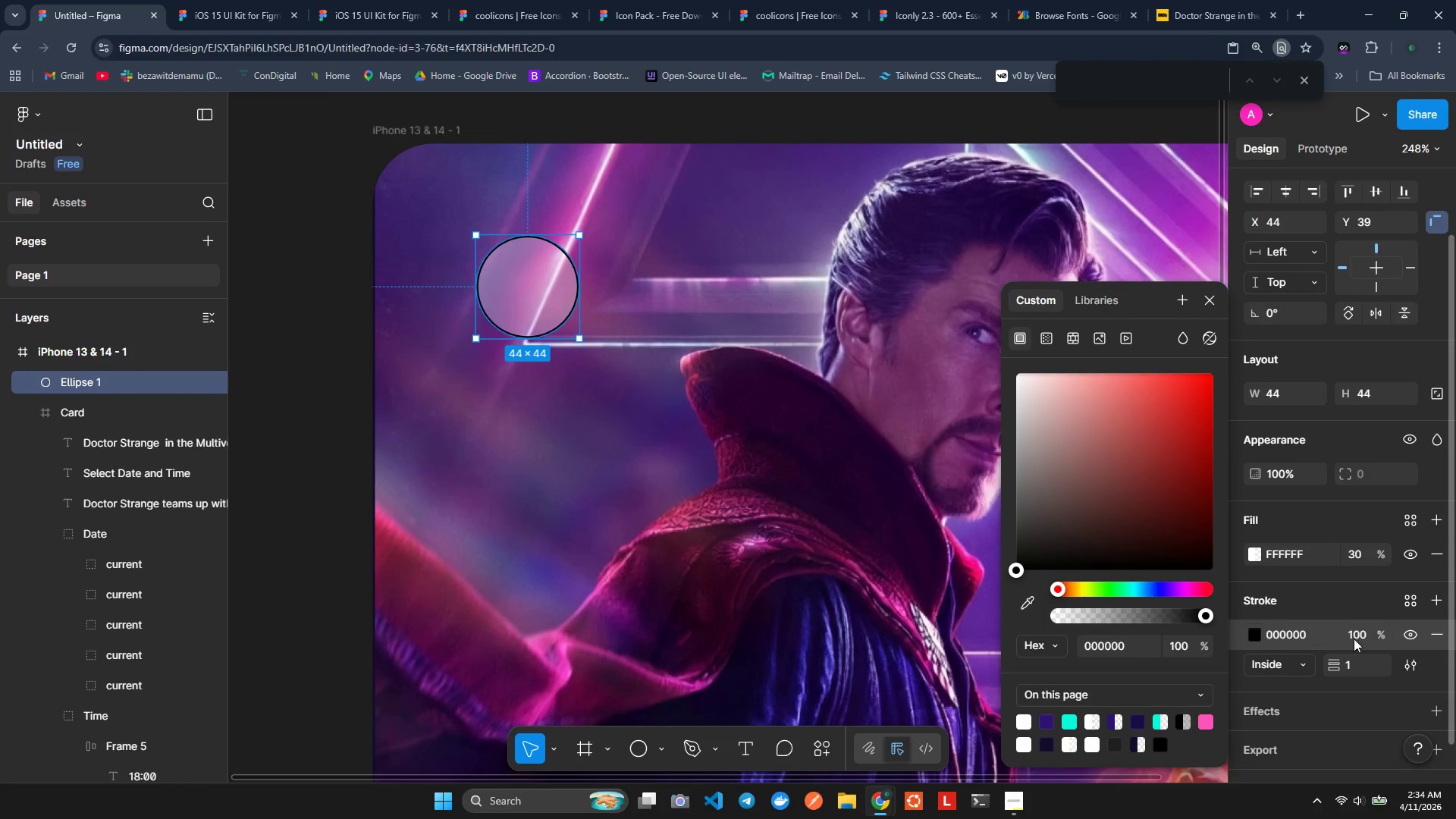 
wait(6.21)
 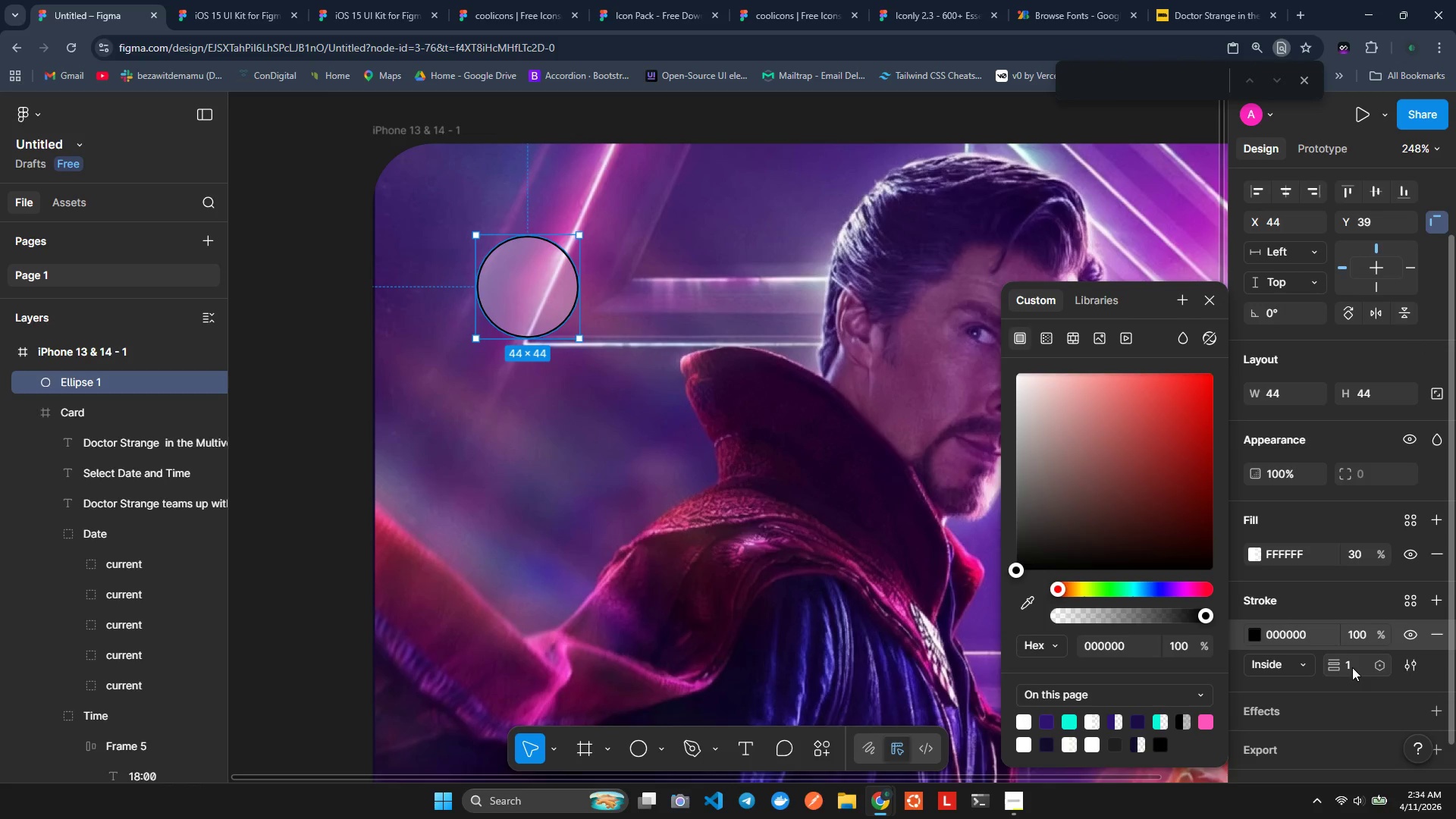 
left_click([1041, 332])
 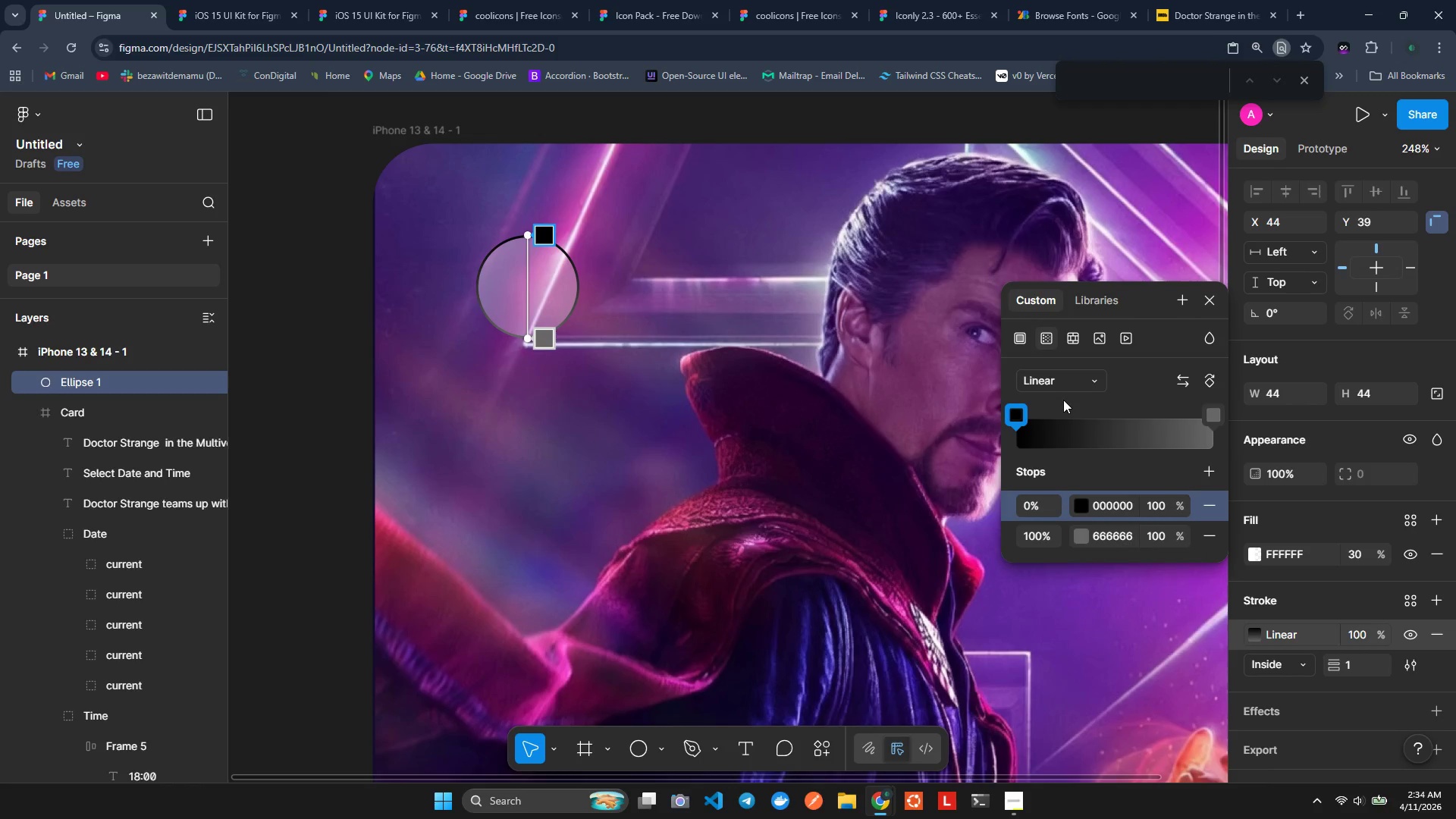 
wait(11.73)
 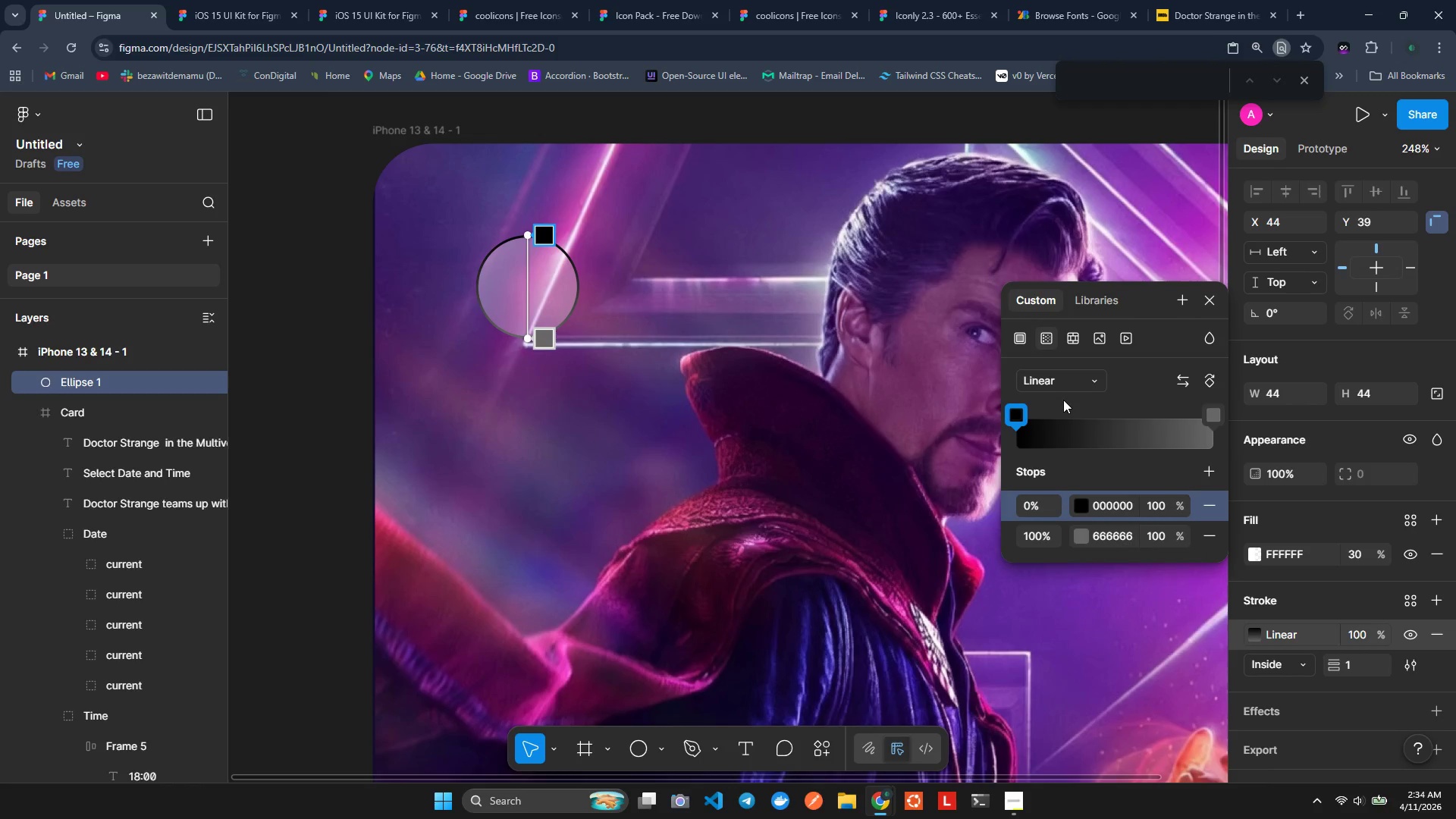 
left_click([1094, 505])
 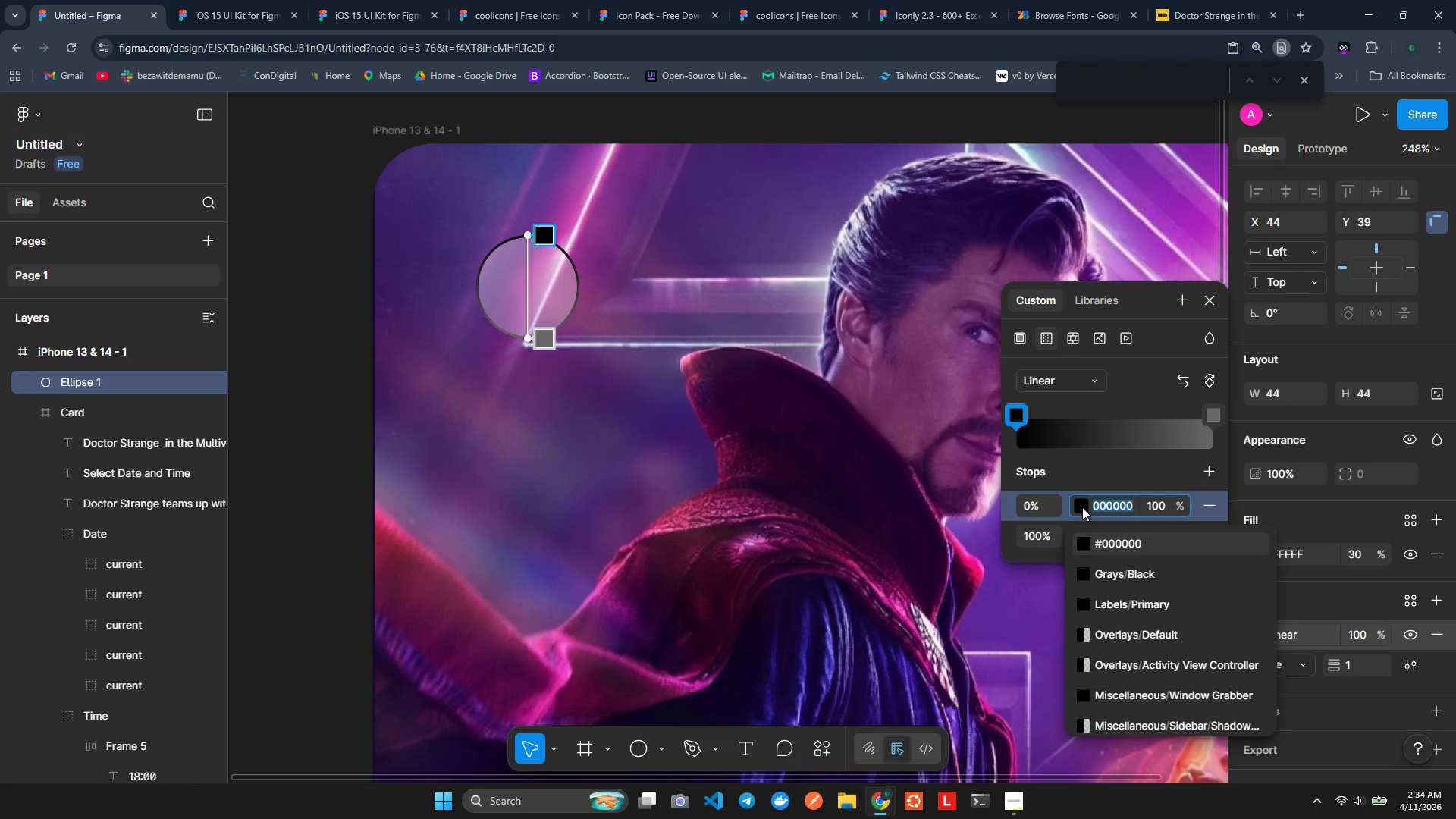 
left_click([1082, 507])
 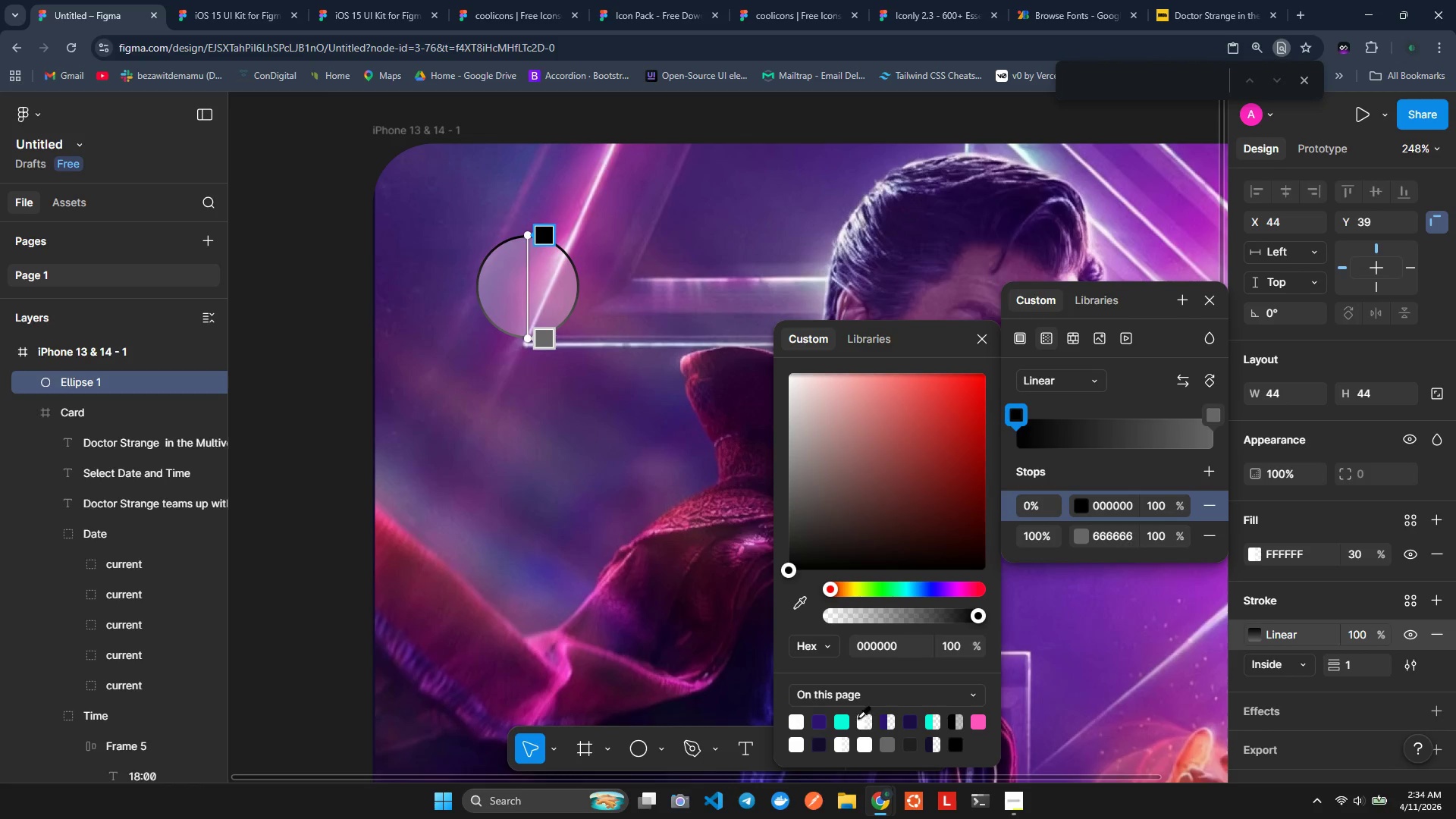 
left_click([836, 723])
 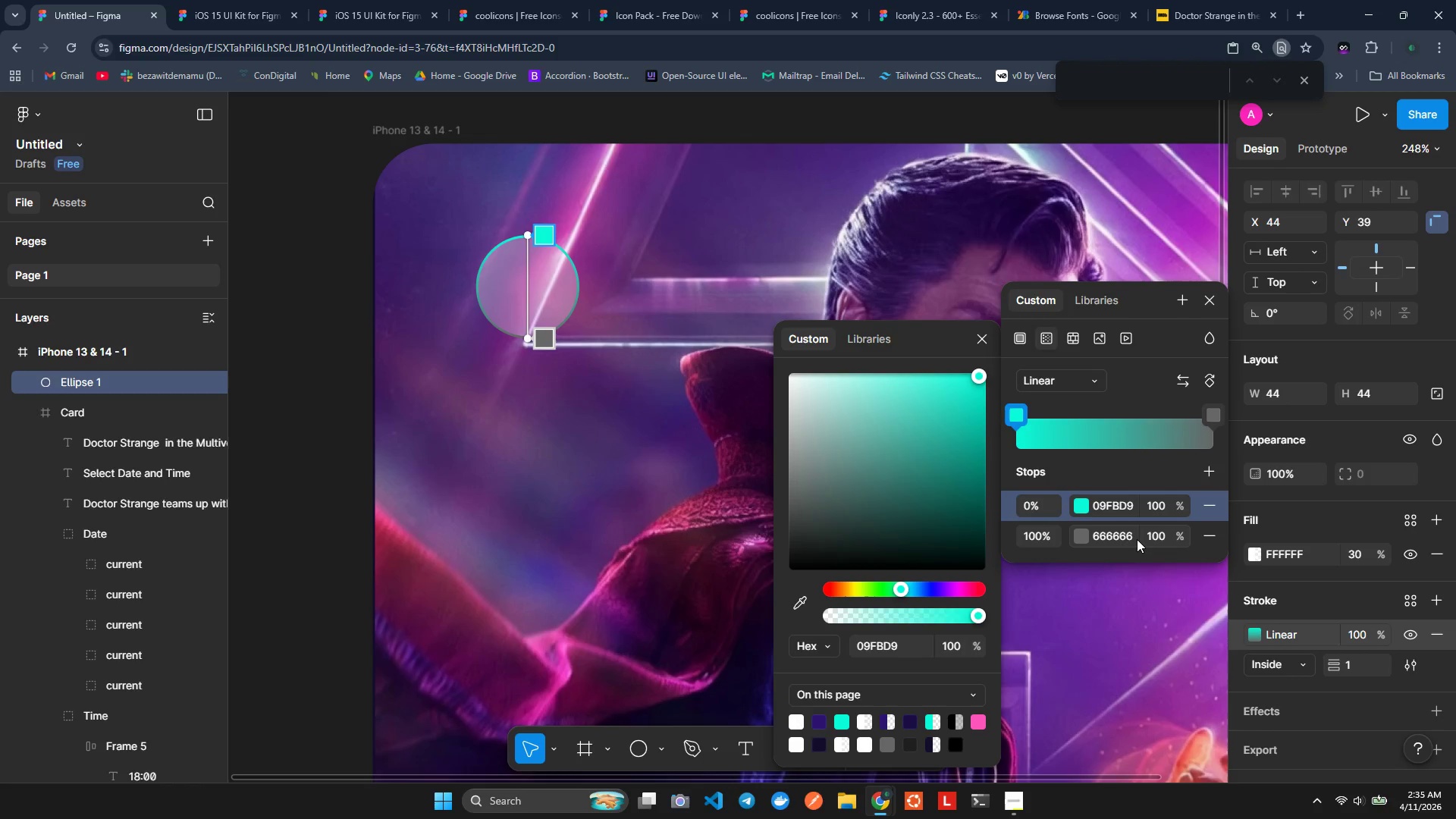 
wait(6.91)
 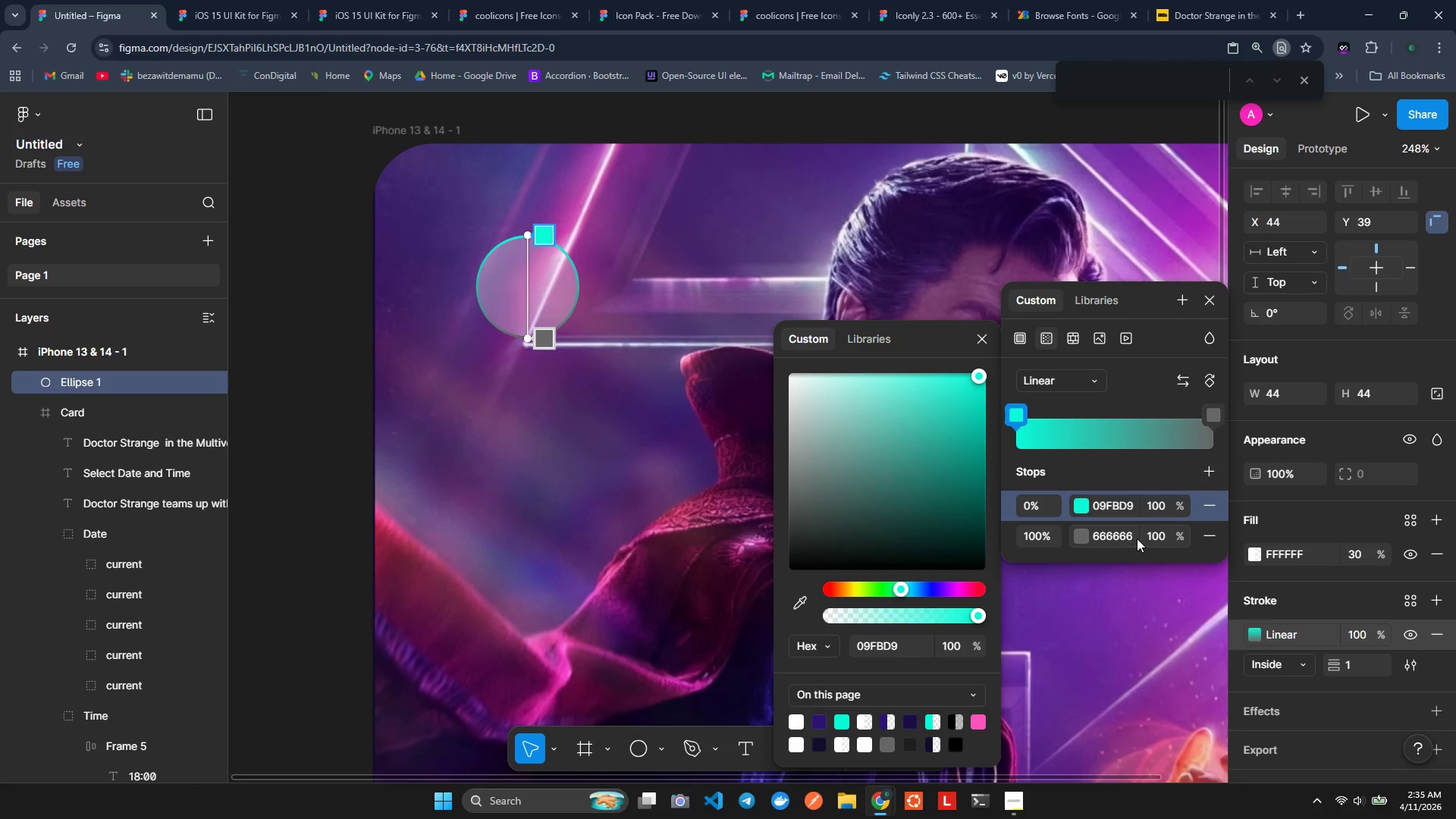 
left_click([1087, 536])
 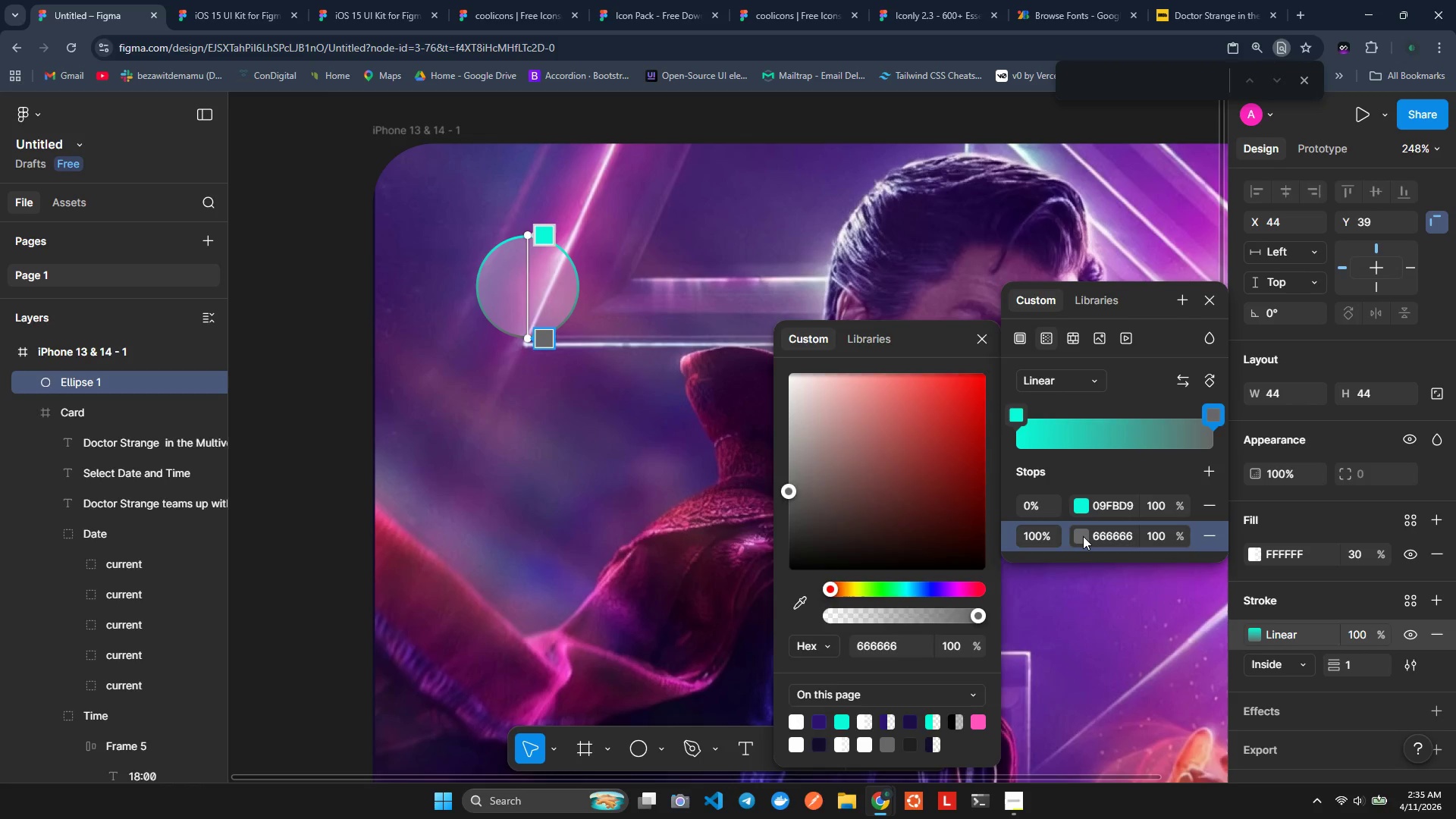 
left_click([1083, 536])
 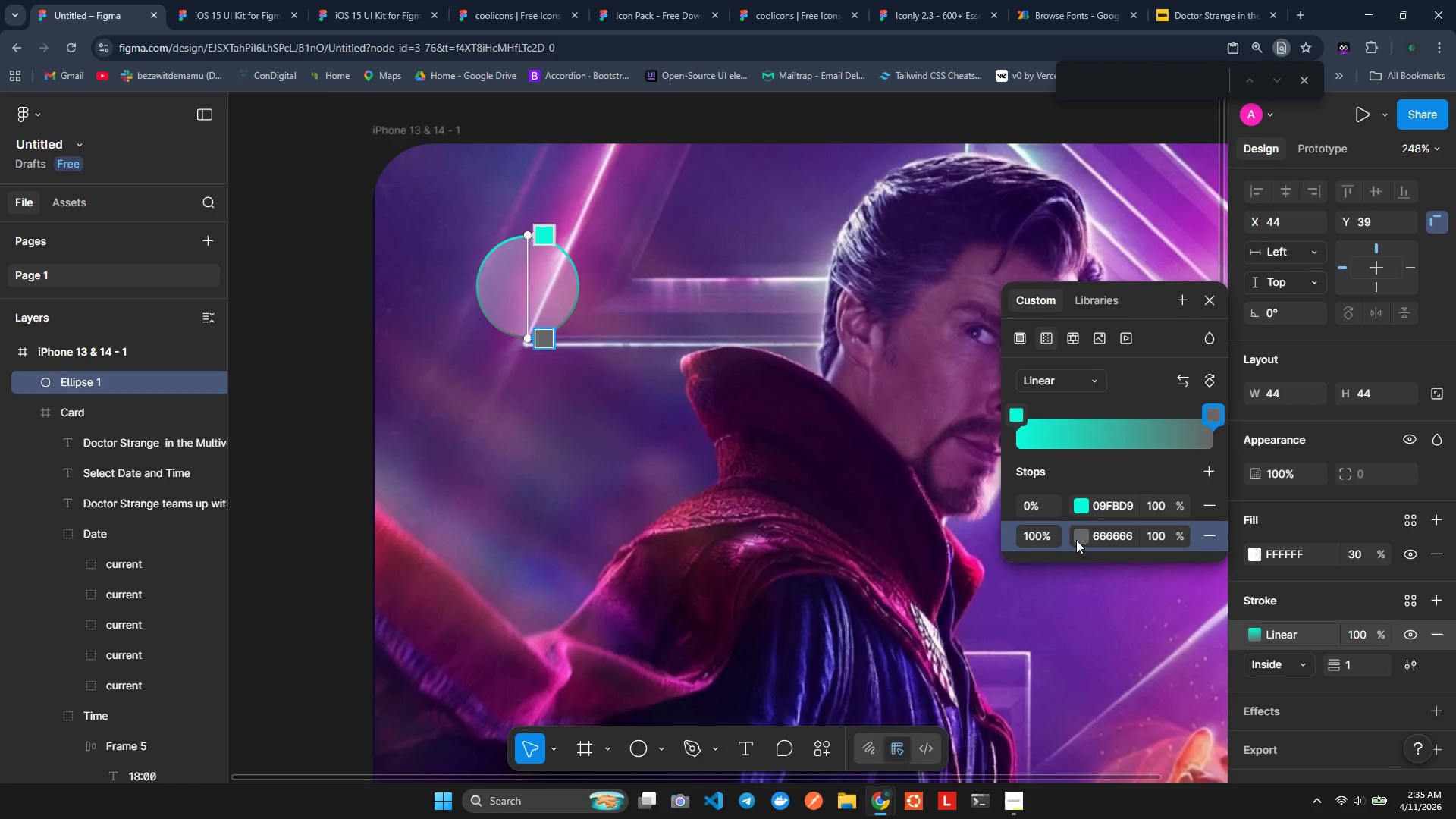 
left_click([1076, 540])
 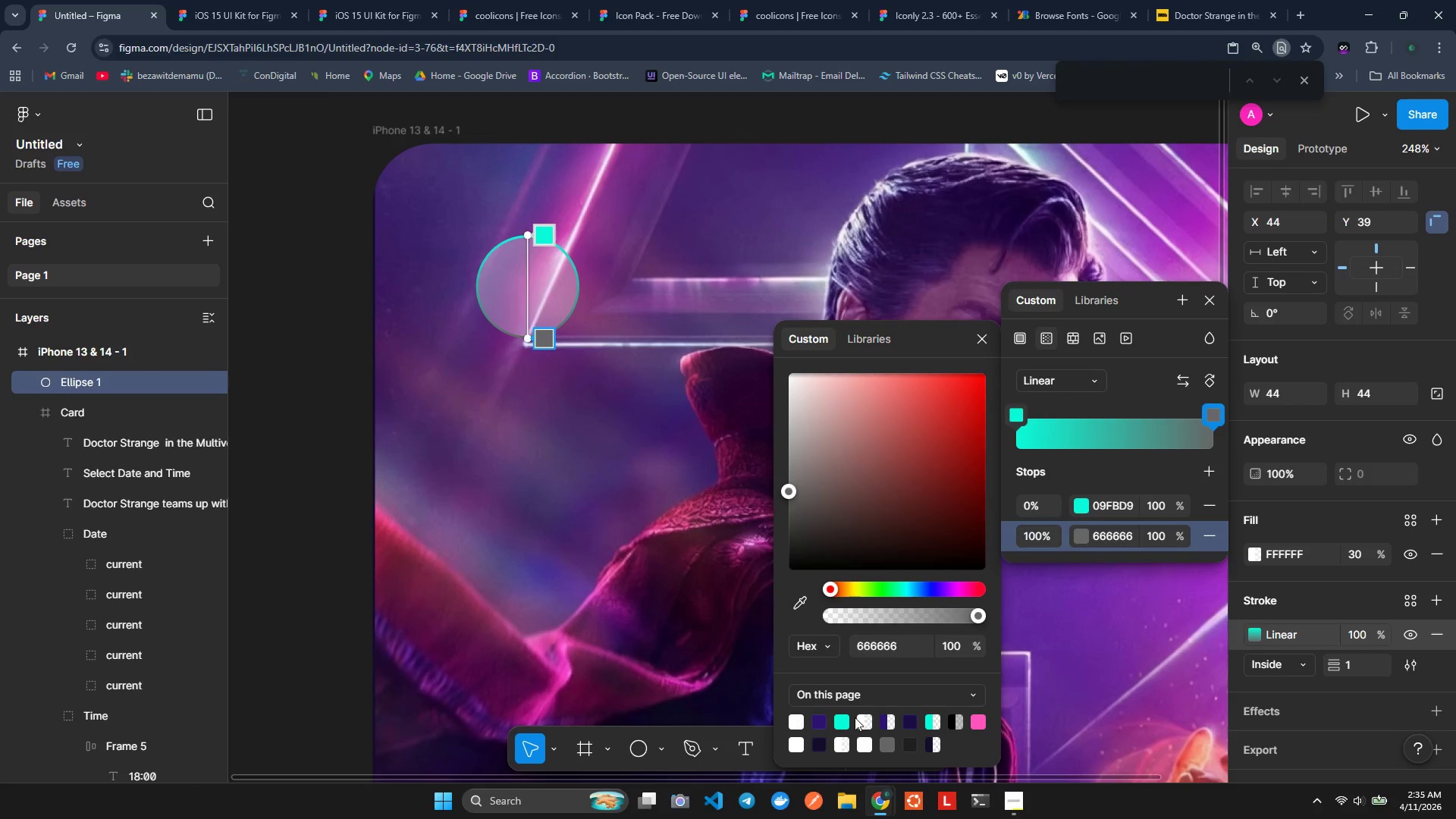 
left_click([845, 718])
 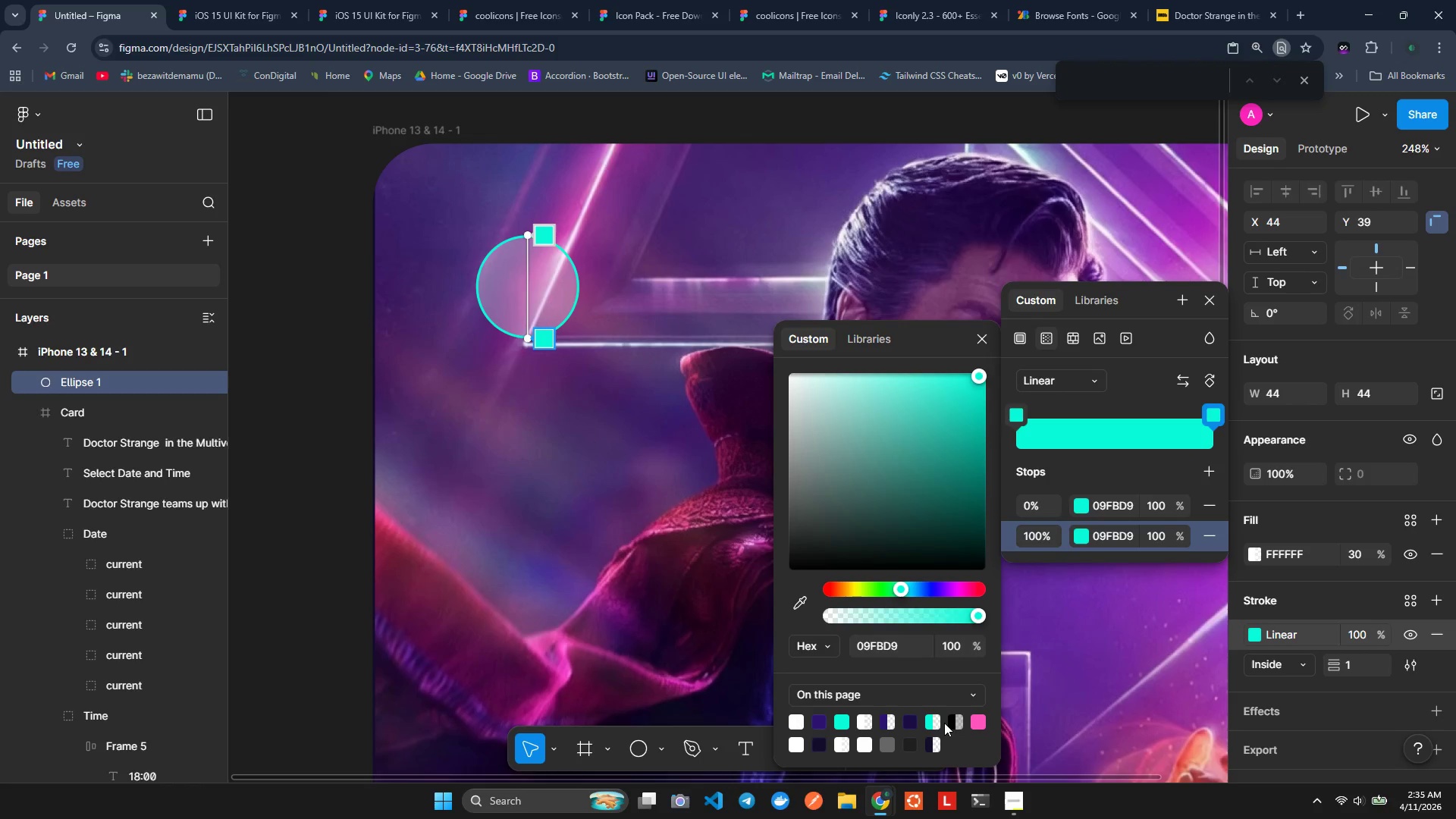 
left_click([929, 720])
 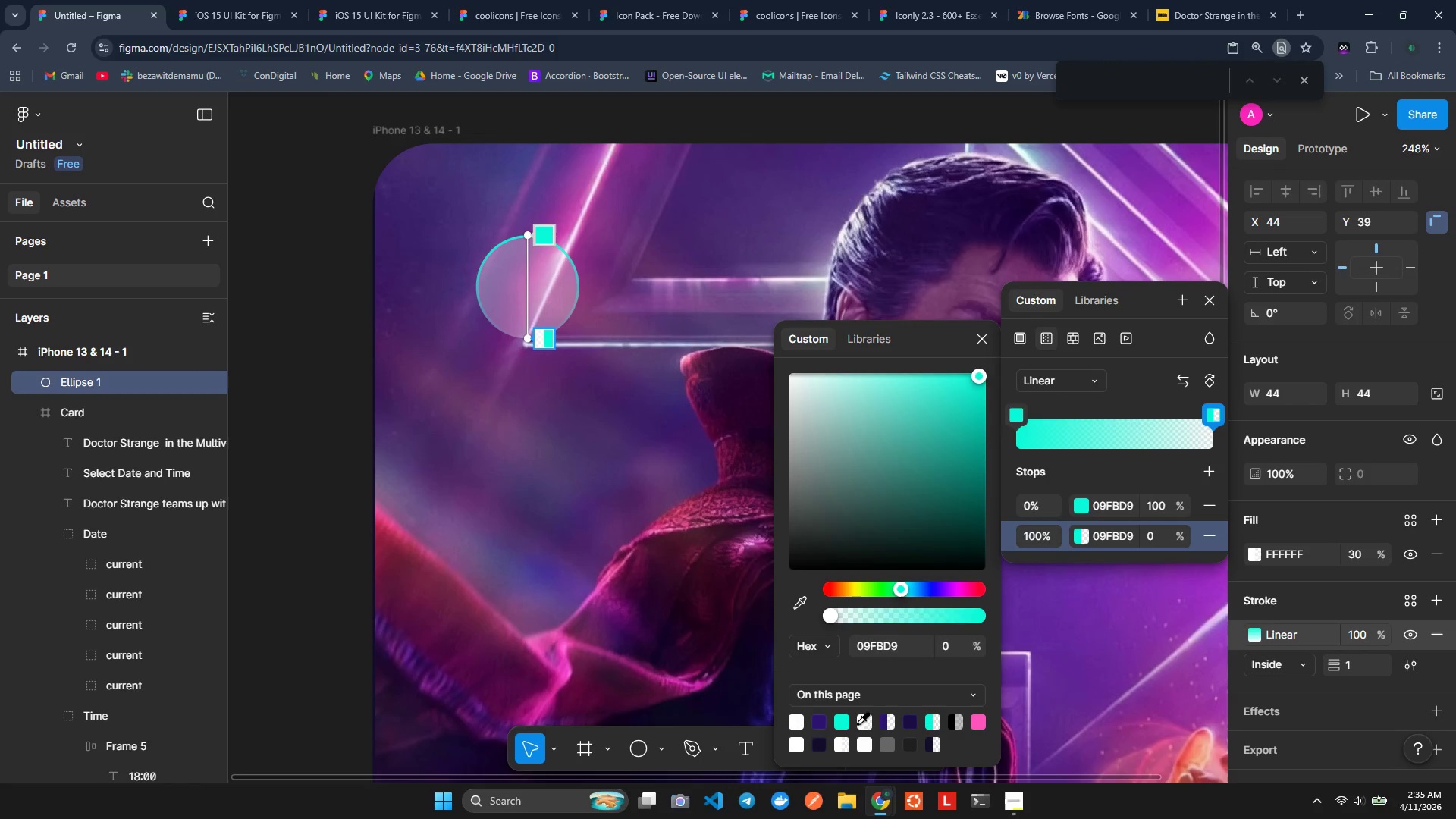 
left_click([845, 723])
 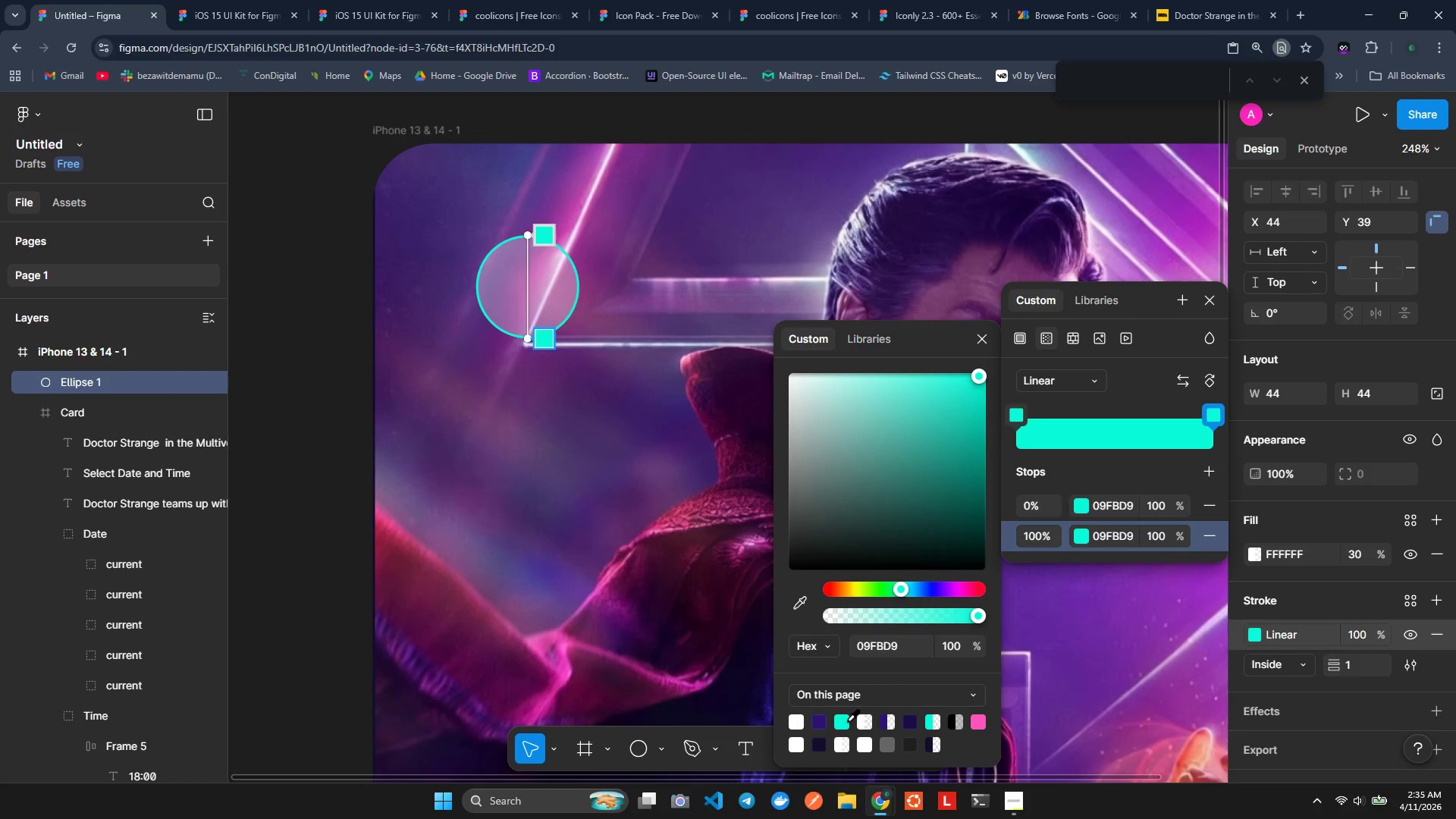 
wait(9.02)
 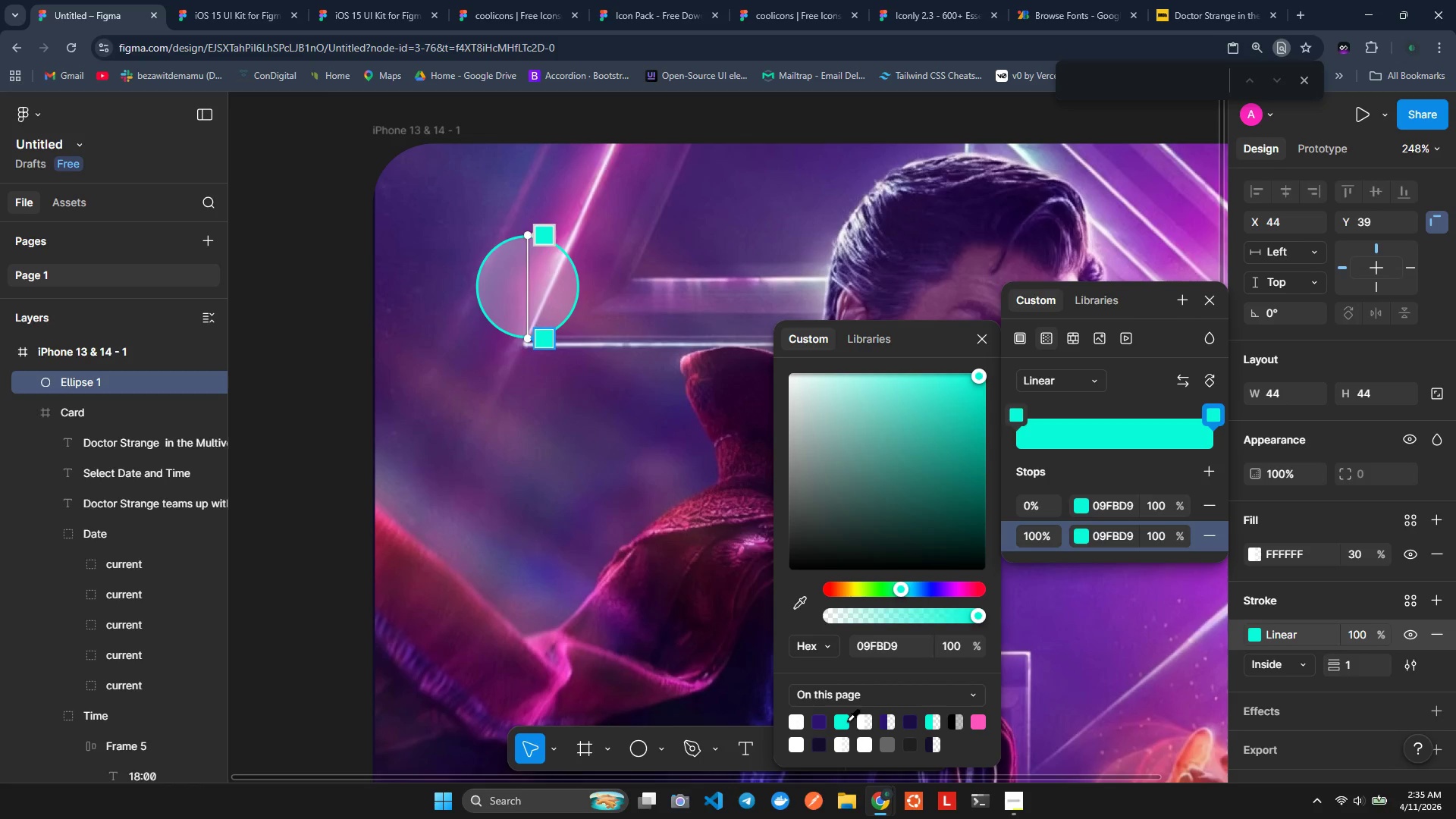 
left_click([1154, 532])
 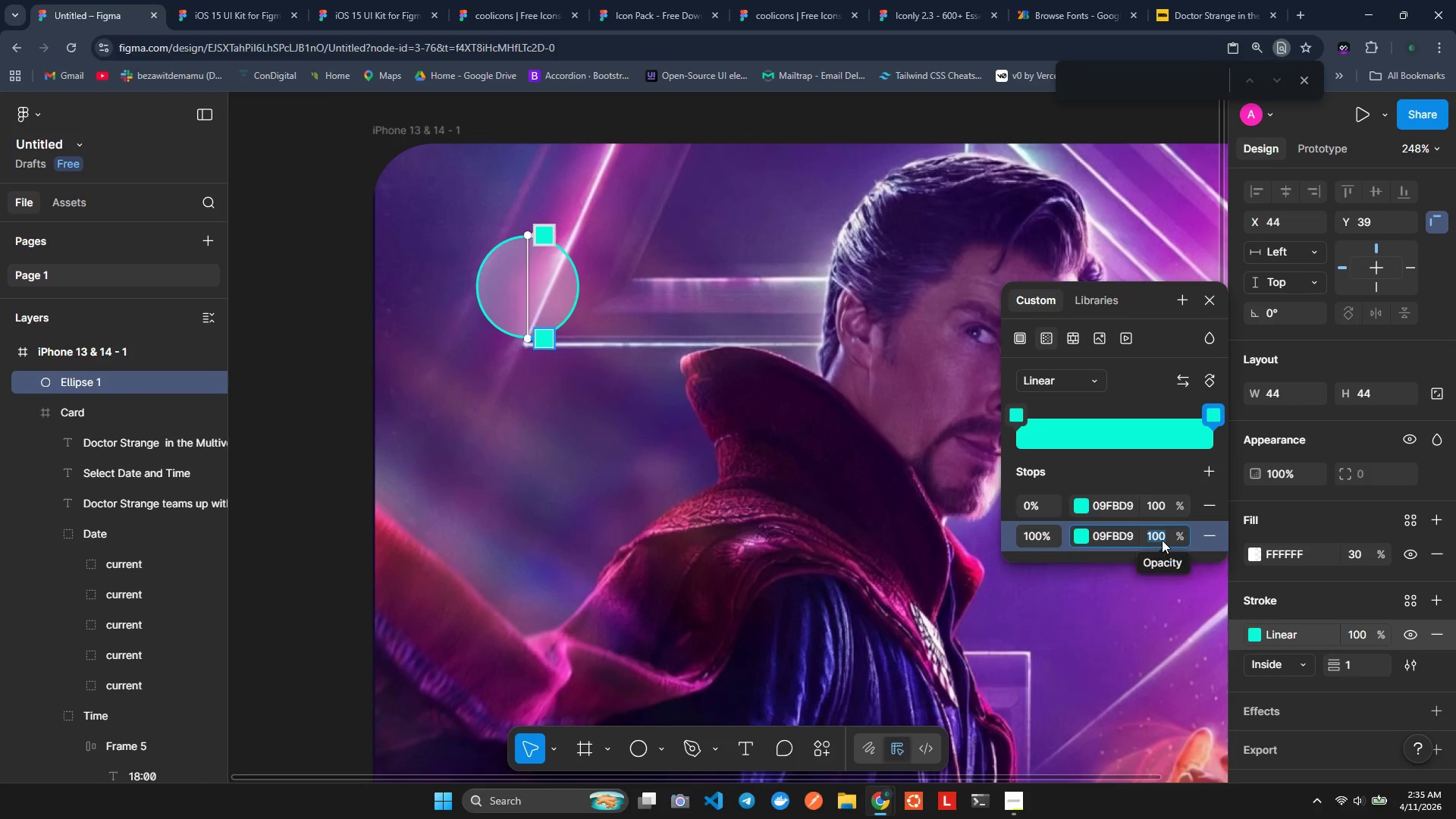 
key(0)
 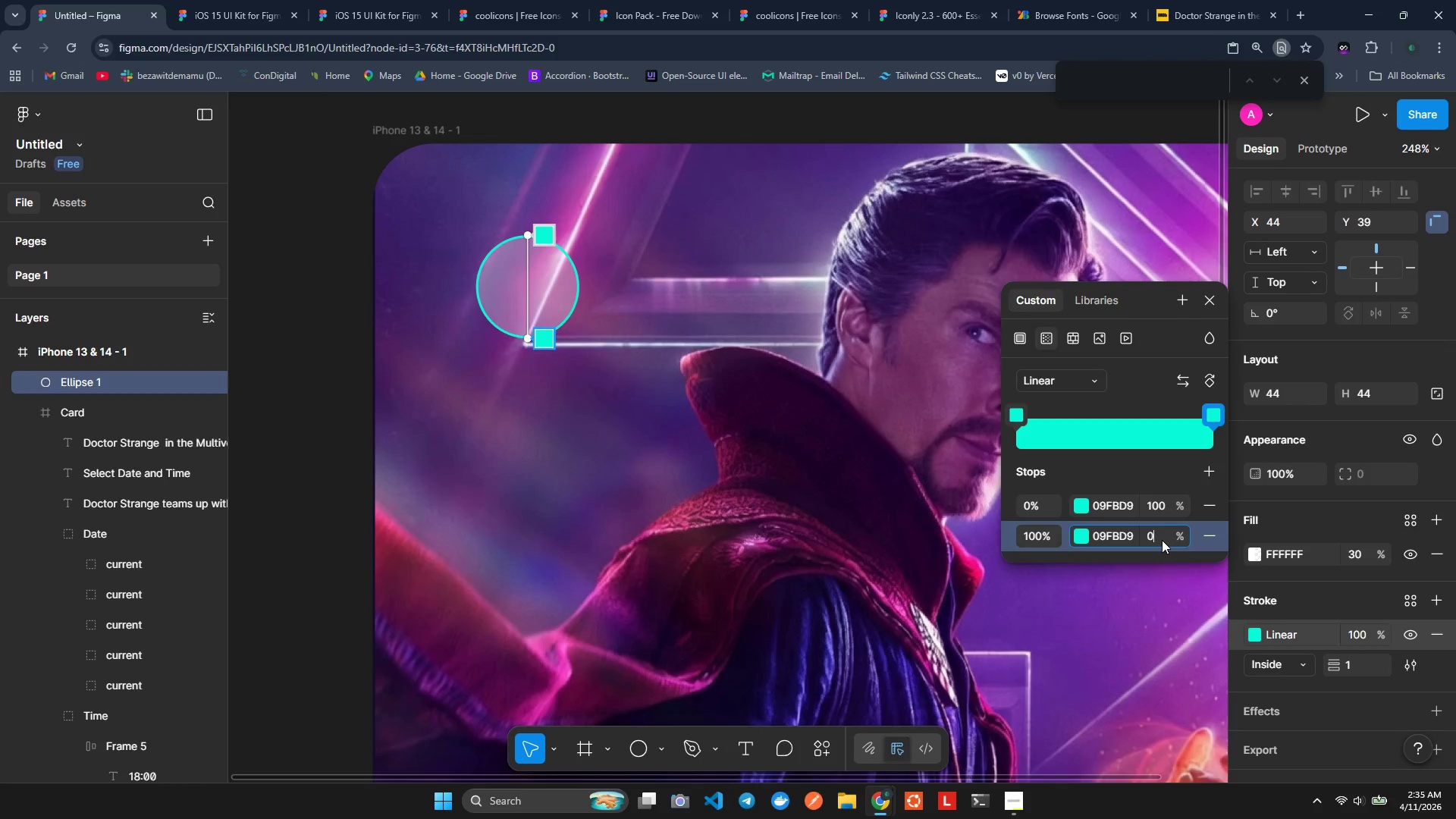 
key(Enter)
 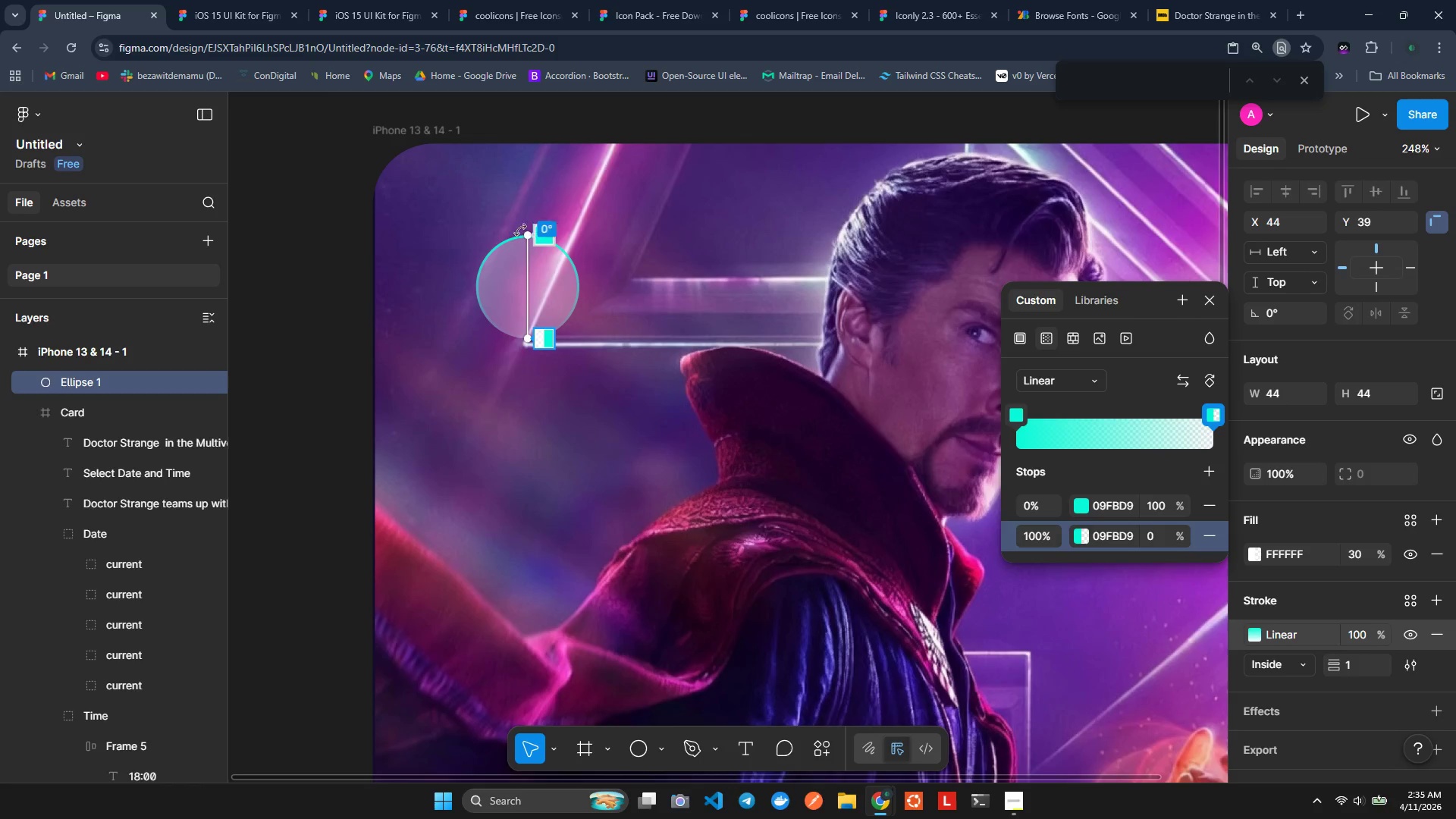 
left_click_drag(start_coordinate=[527, 234], to_coordinate=[498, 248])
 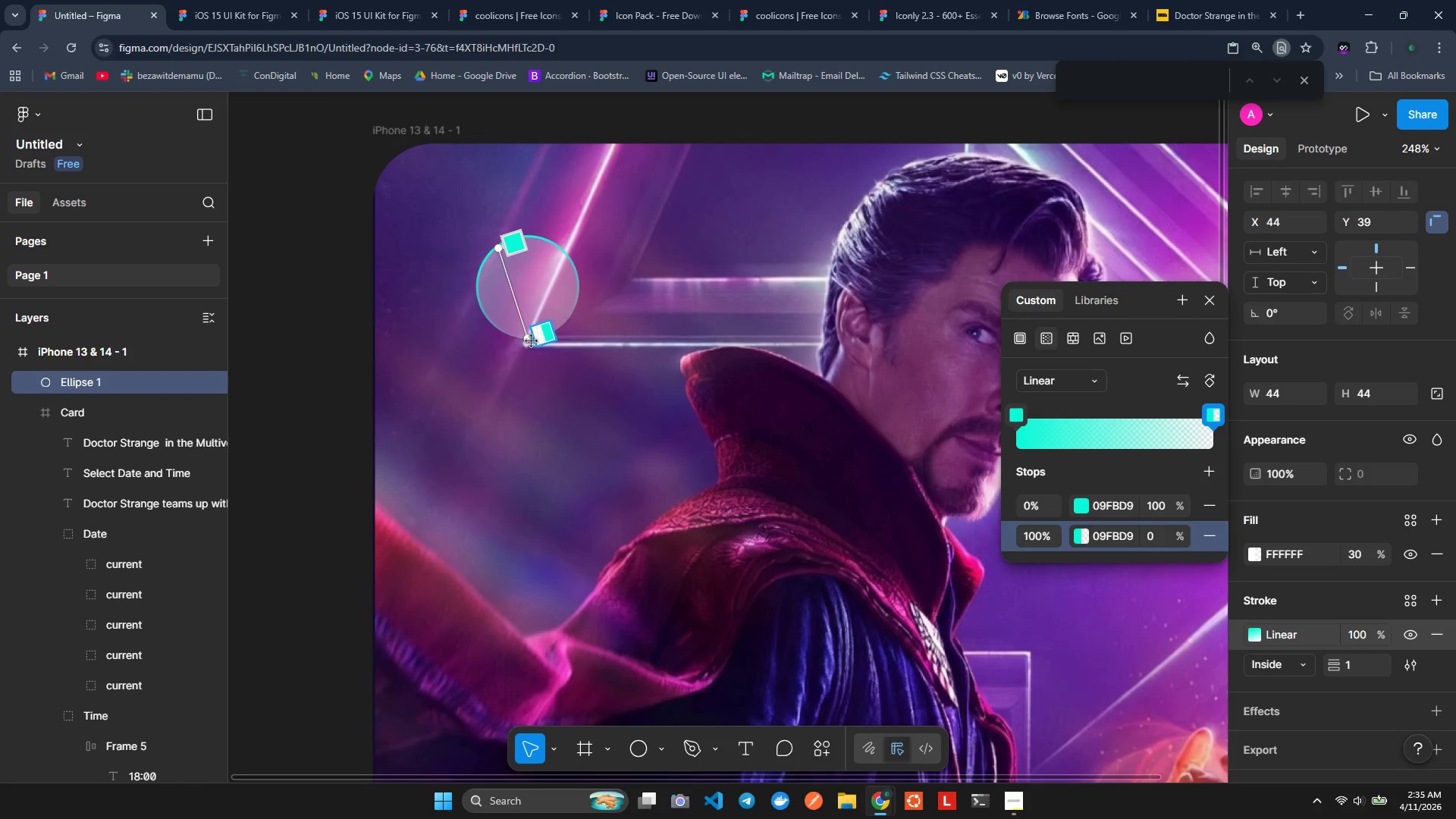 
left_click_drag(start_coordinate=[531, 339], to_coordinate=[554, 333])
 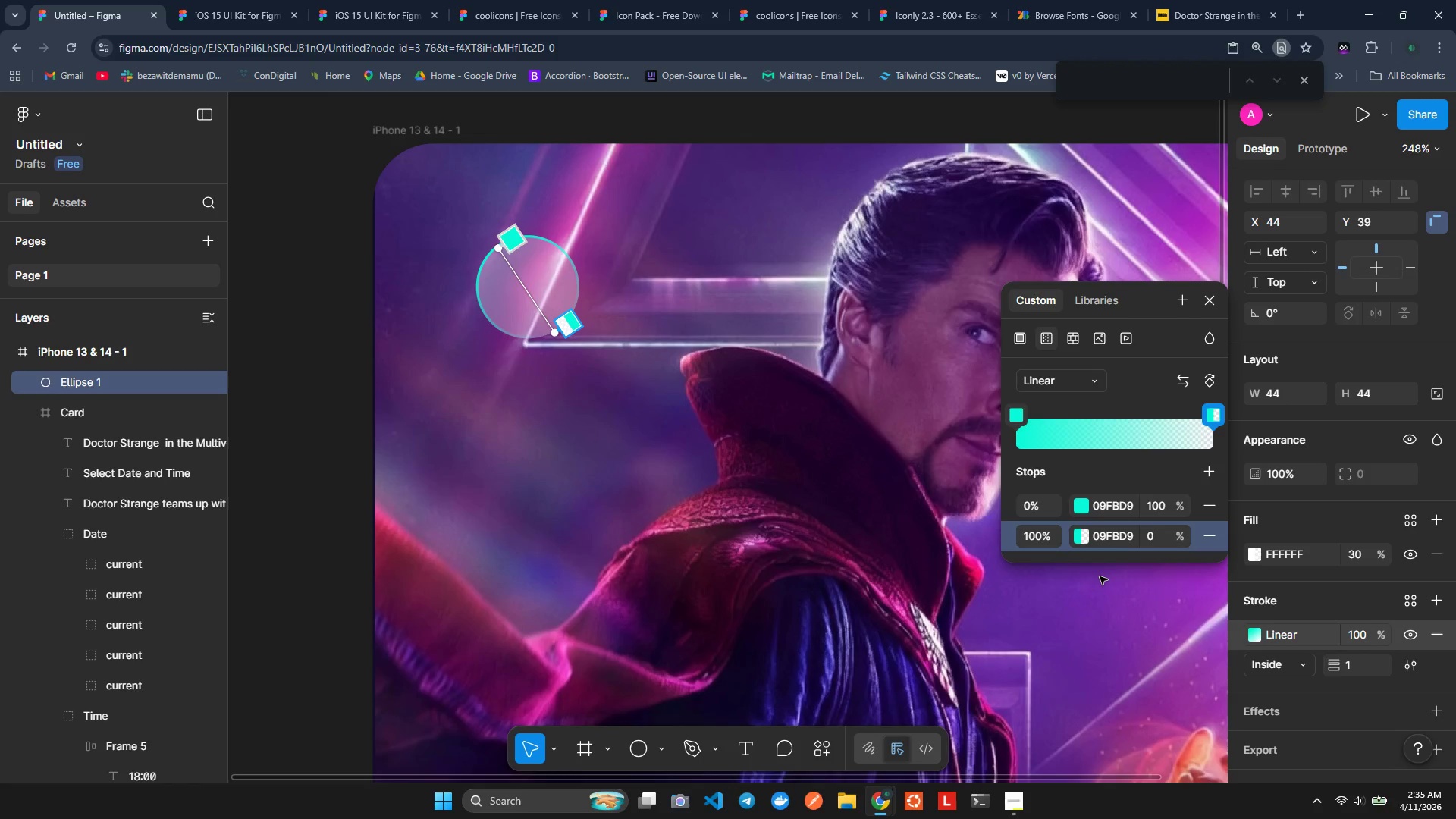 
wait(7.72)
 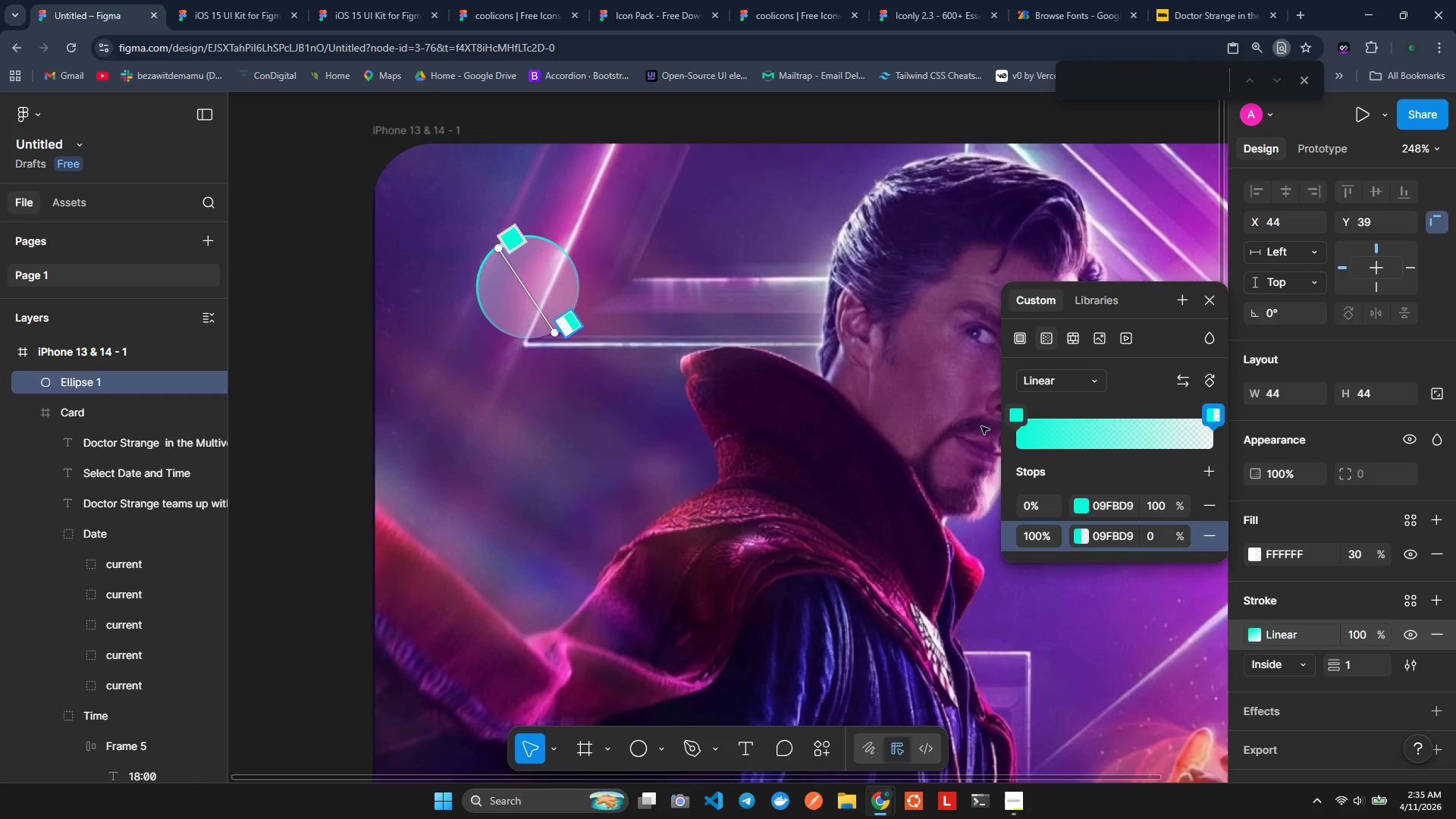 
left_click([1348, 664])
 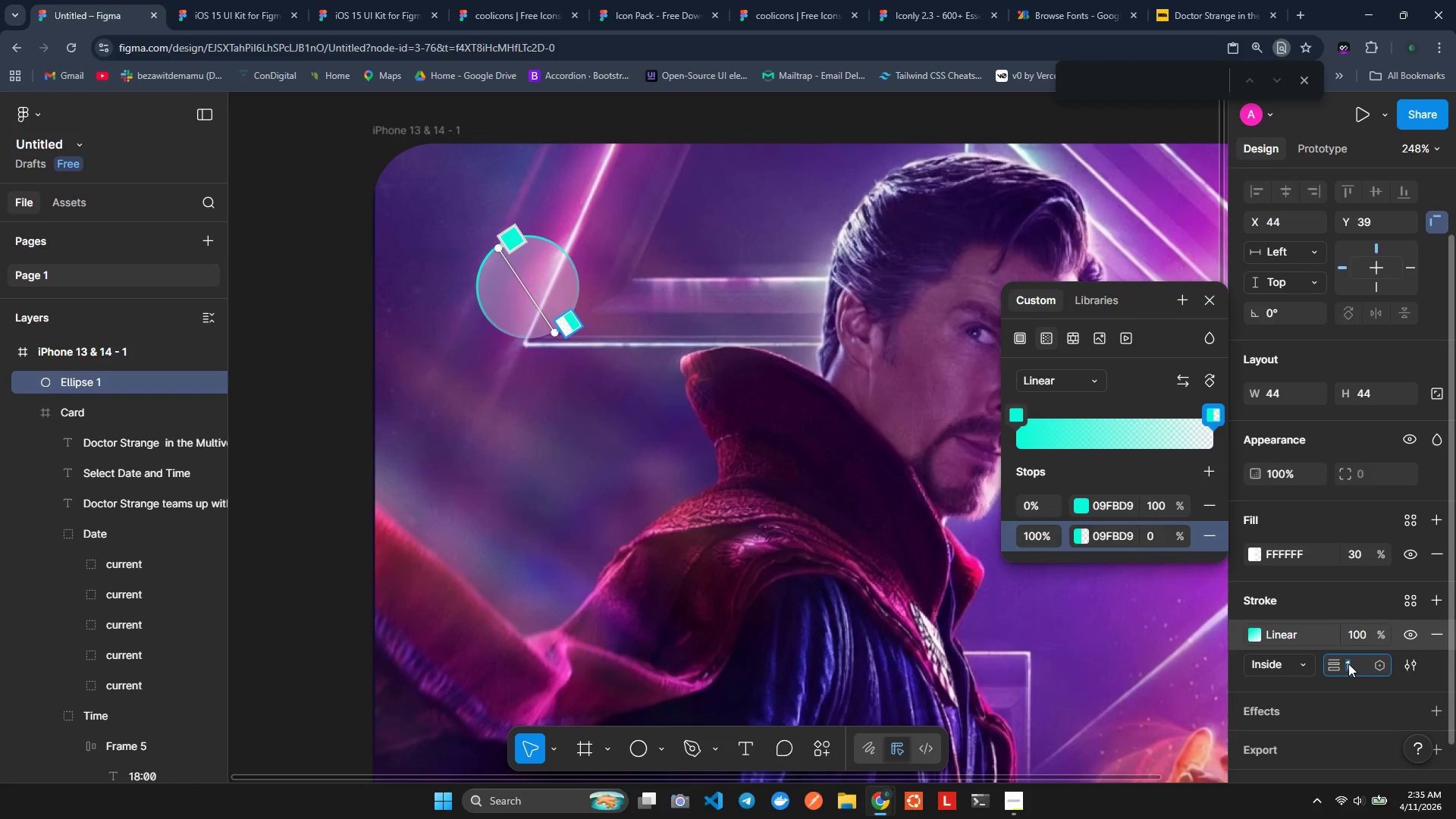 
key(2)
 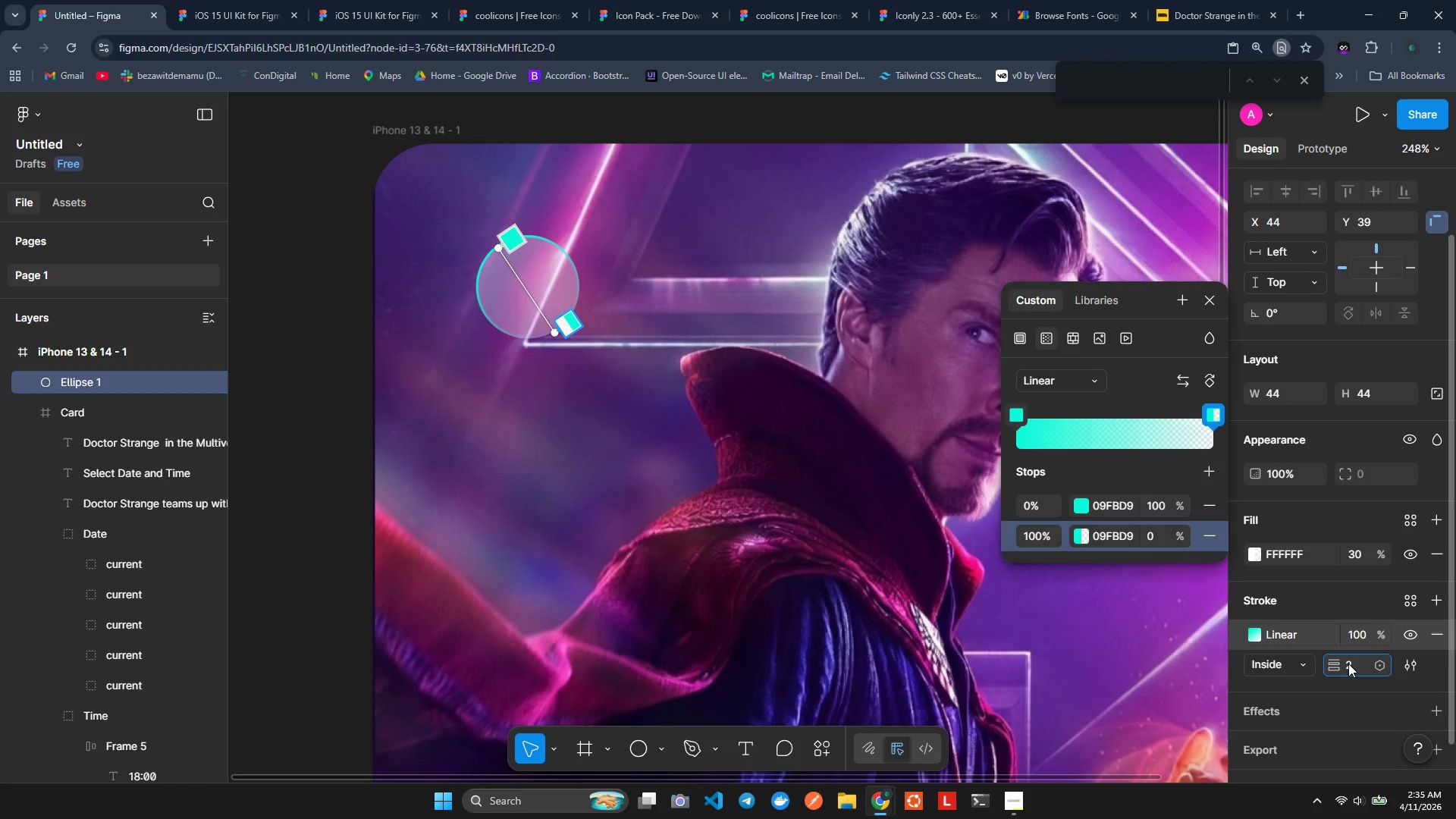 
left_click([915, 625])
 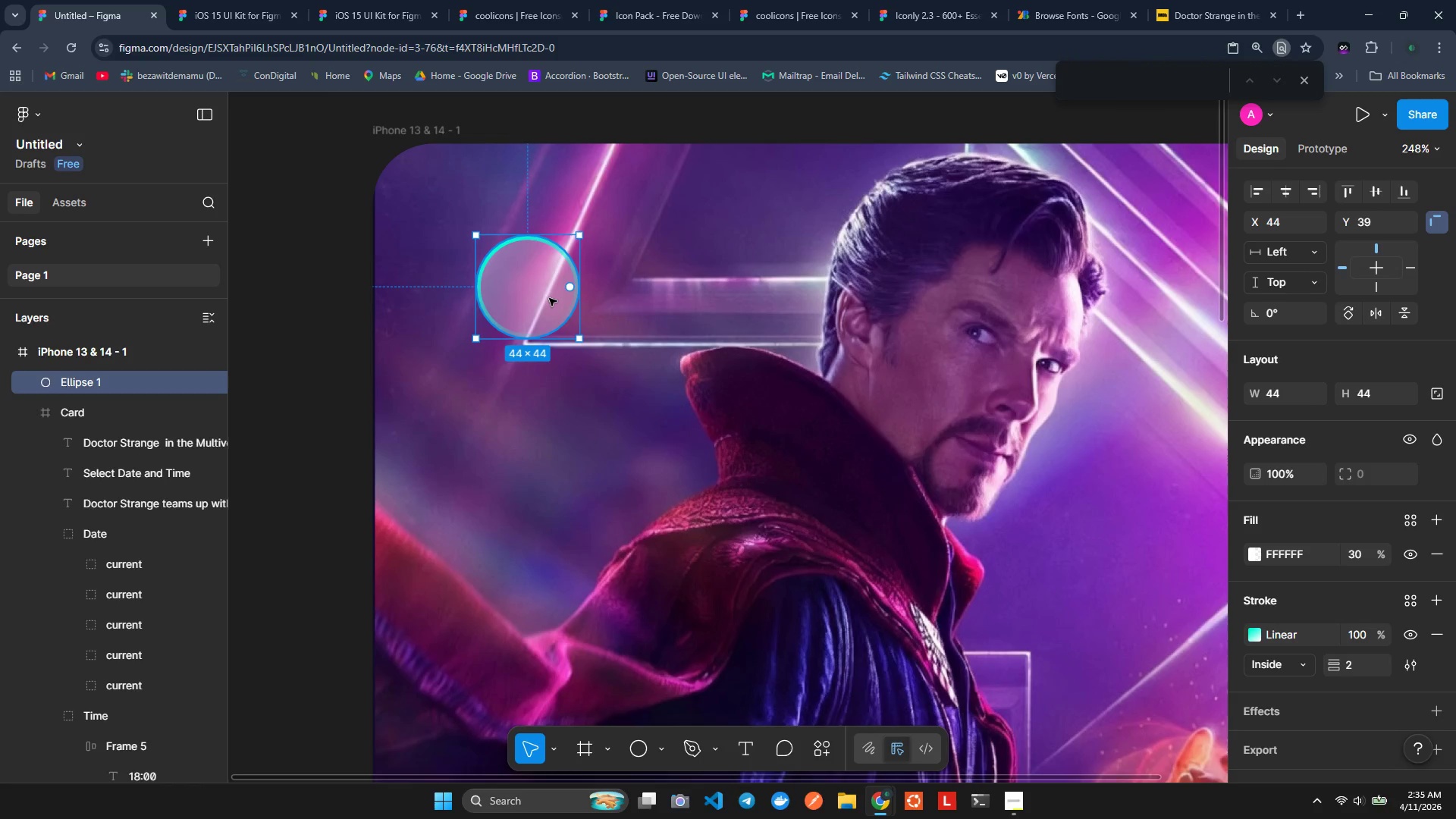 
hold_key(key=ControlLeft, duration=0.75)
scroll: coordinate [779, 331], scroll_direction: up, amount: 3.0
 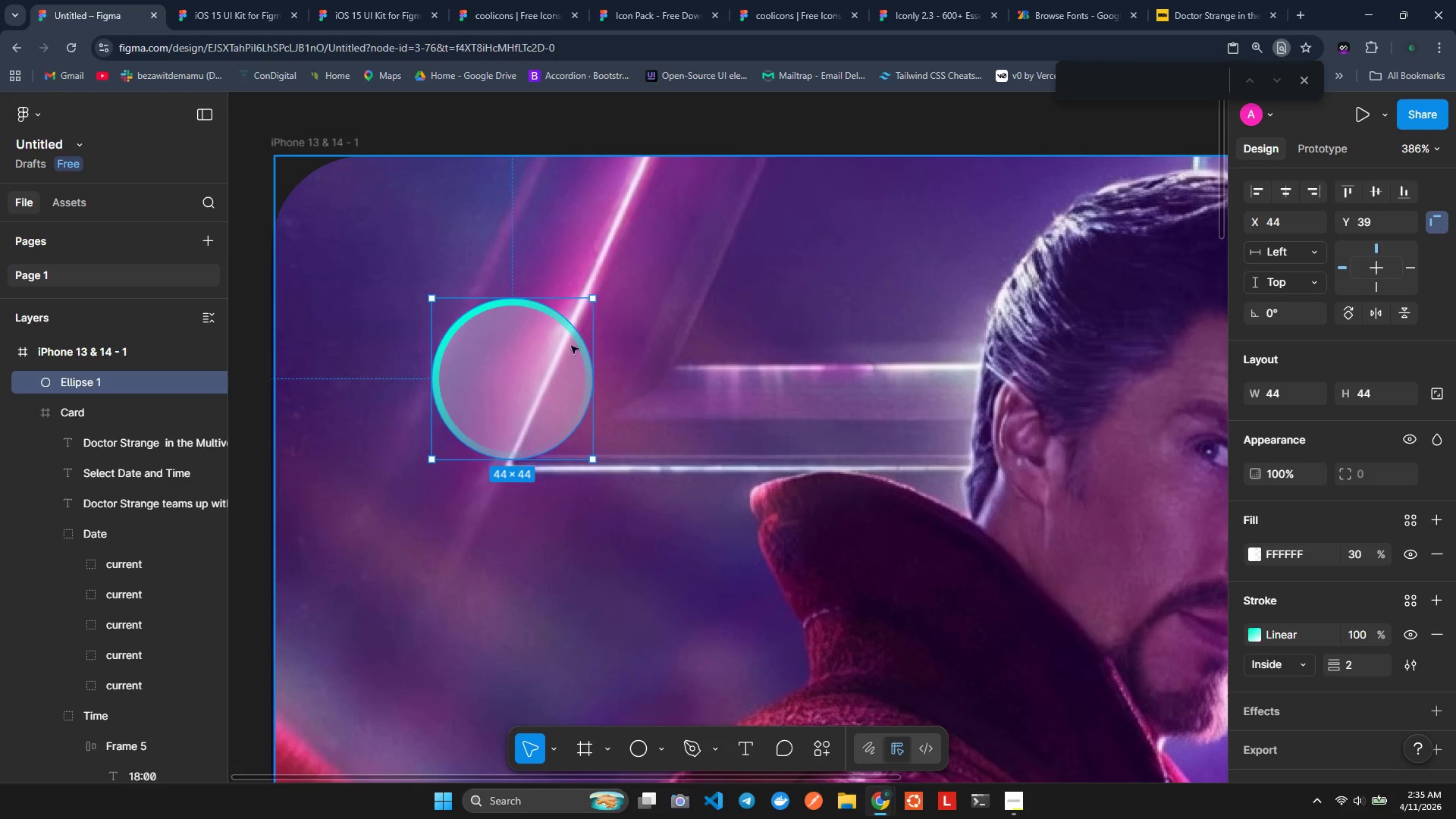 
hold_key(key=ControlLeft, duration=0.45)
scroll: coordinate [515, 346], scroll_direction: up, amount: 1.0
 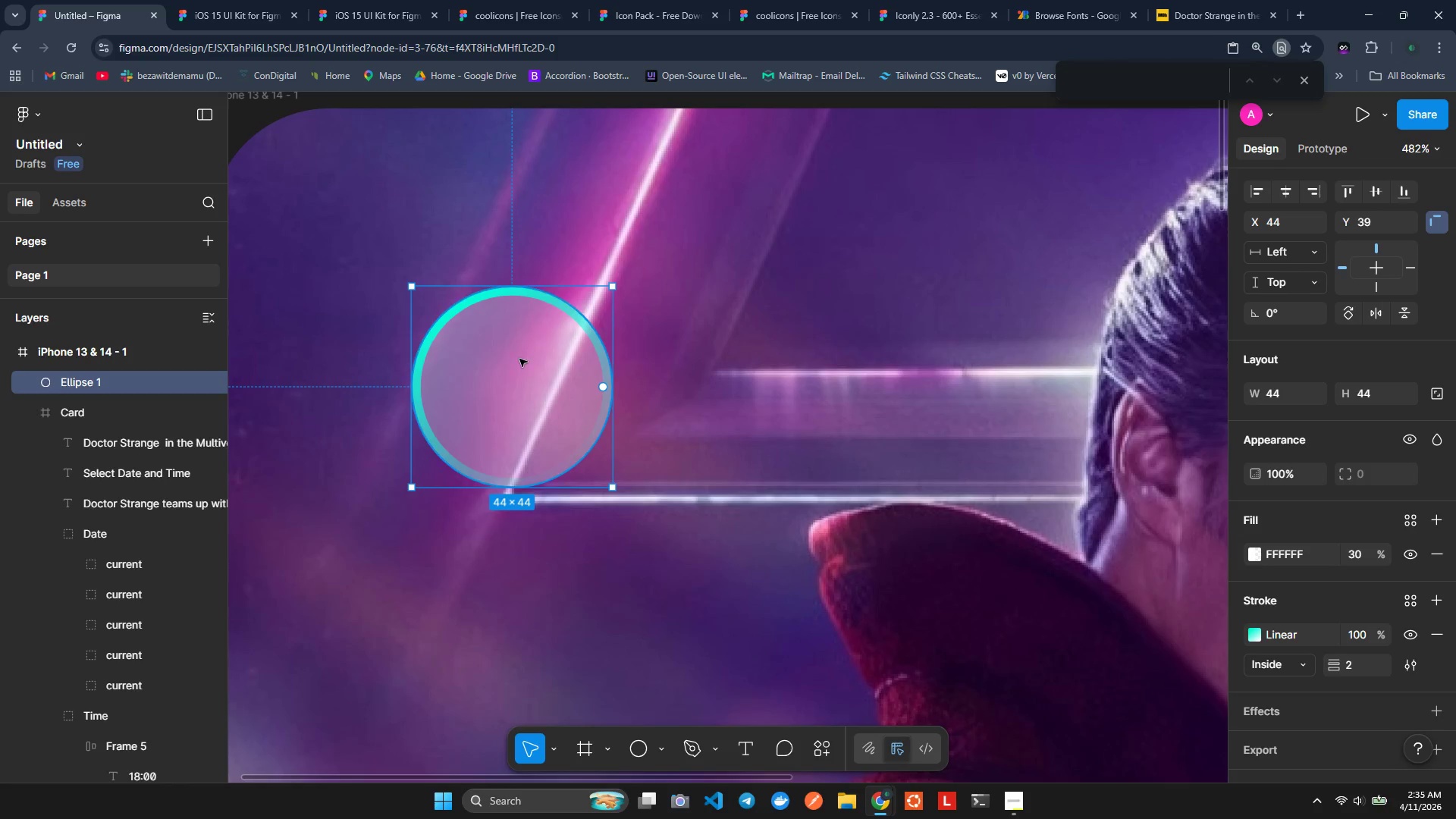 
left_click_drag(start_coordinate=[520, 359], to_coordinate=[421, 298])
 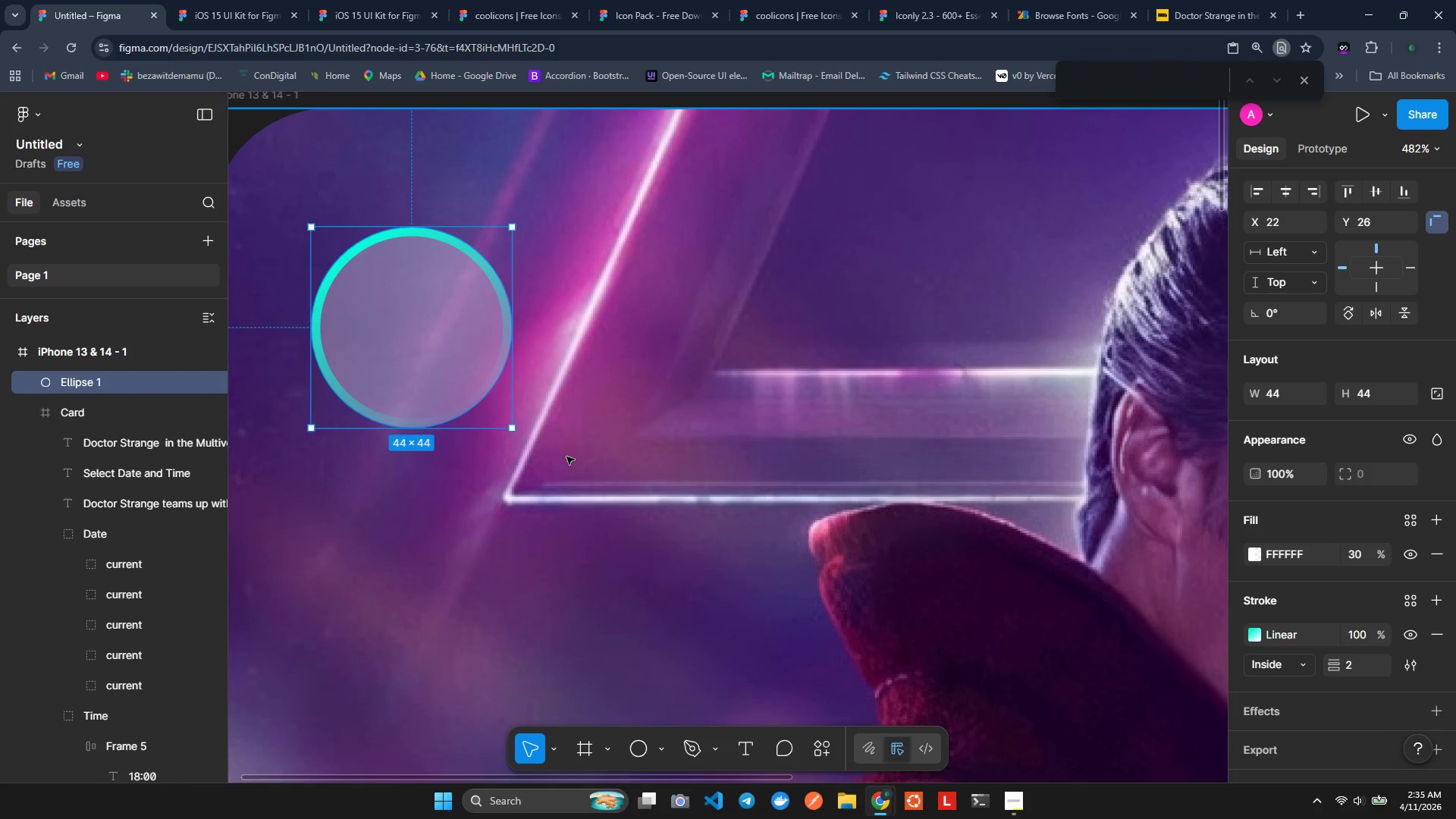 
wait(8.97)
 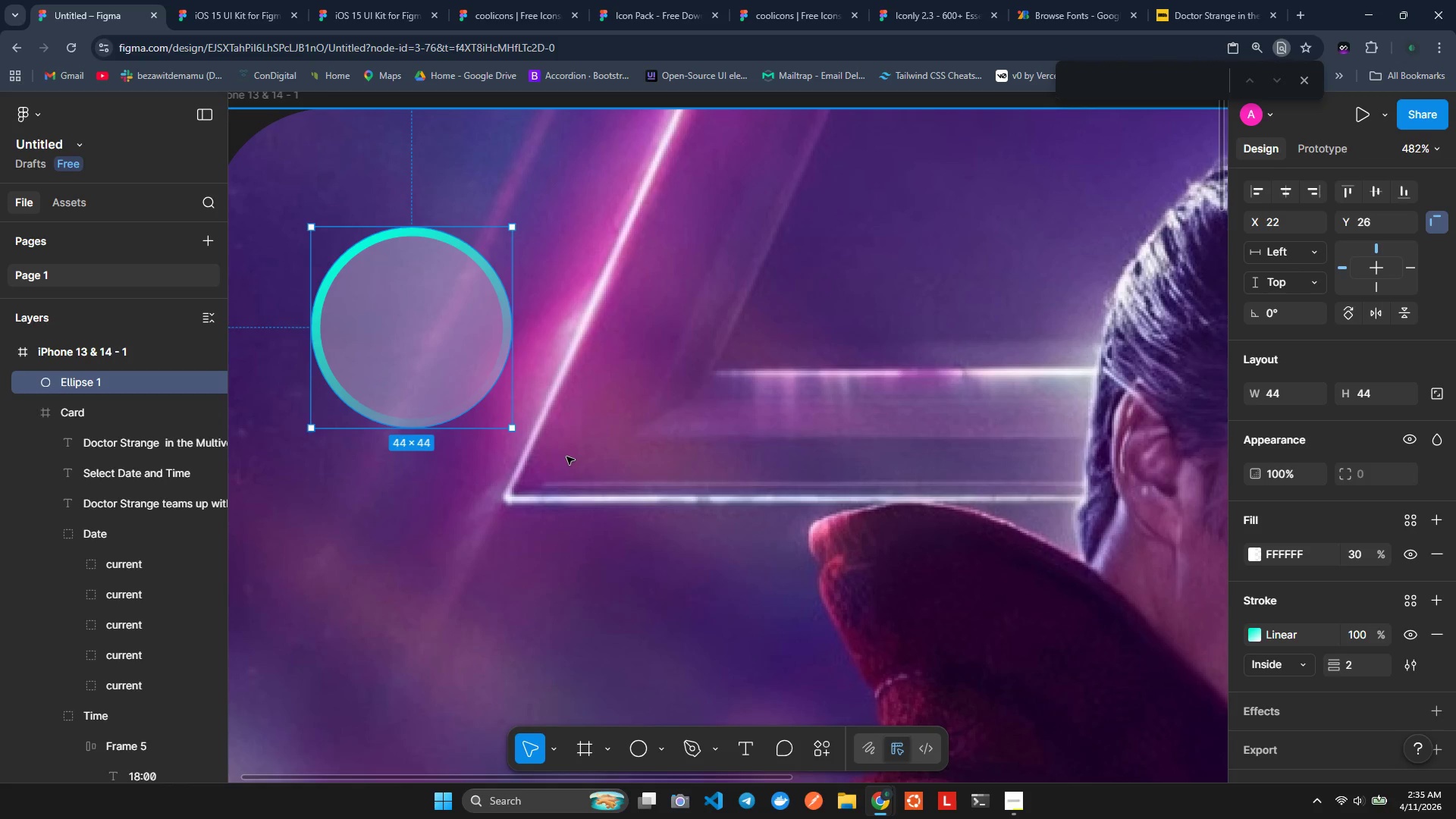 
left_click([1259, 635])
 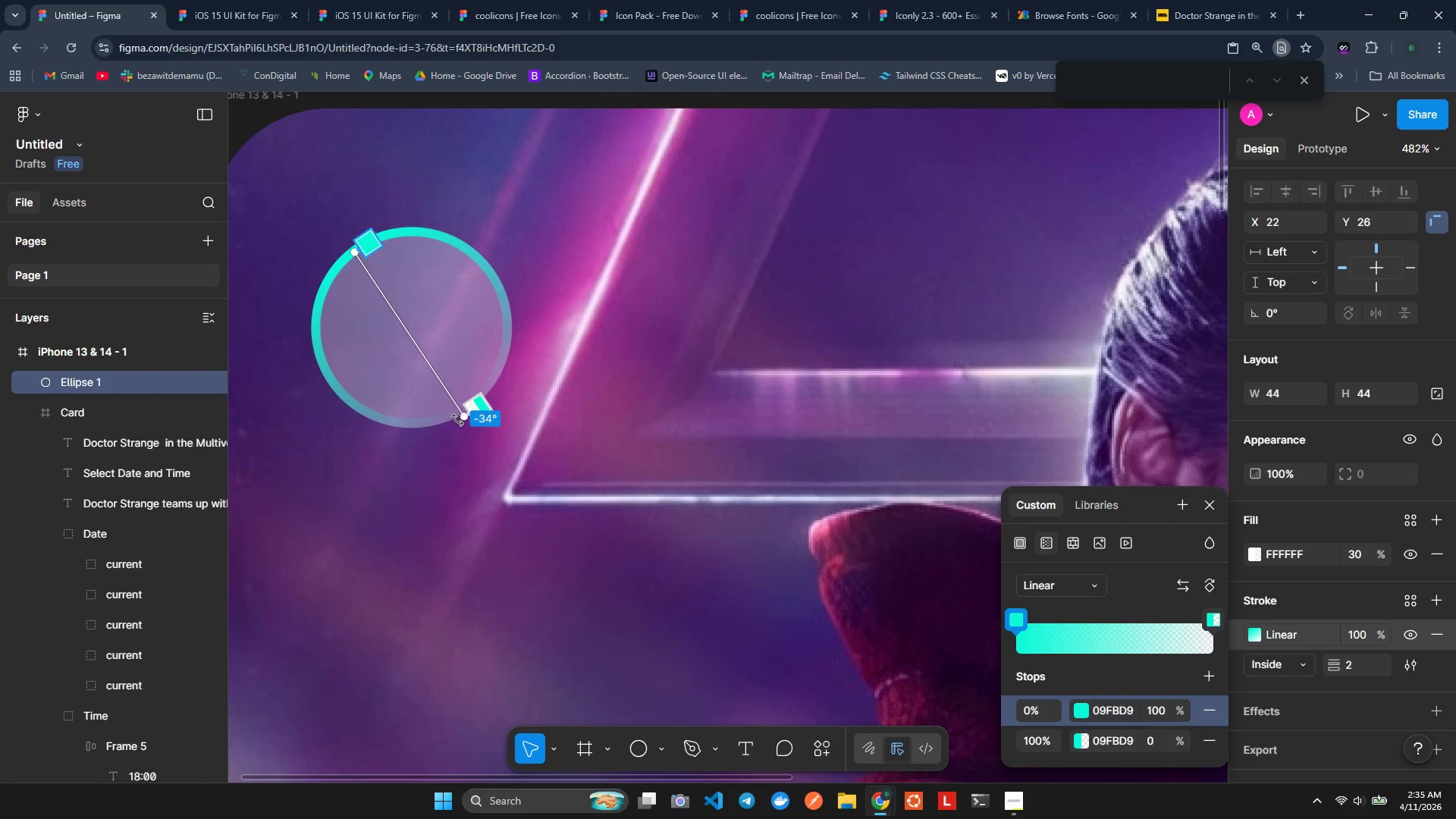 
left_click_drag(start_coordinate=[465, 417], to_coordinate=[413, 347])
 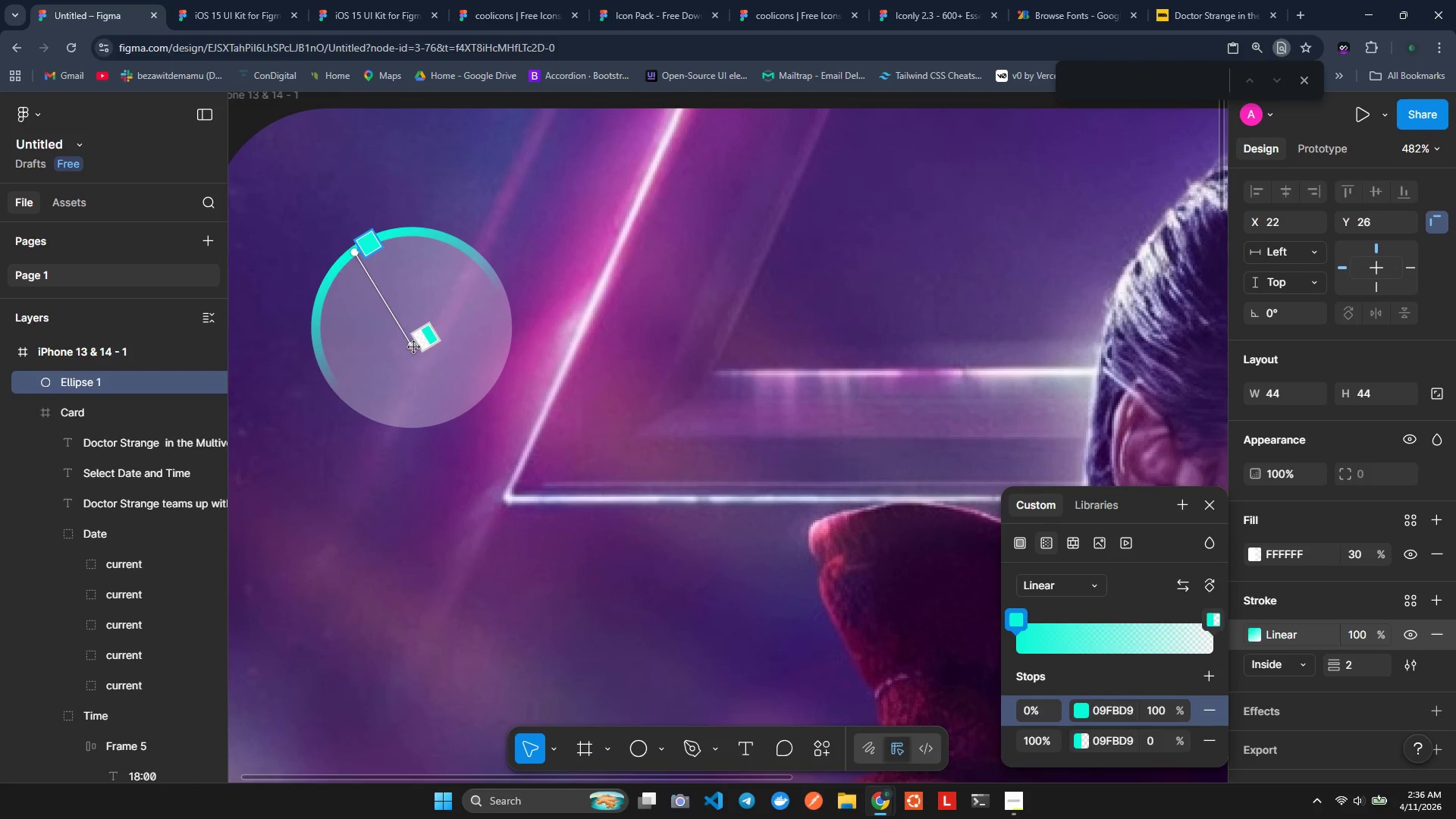 
wait(7.74)
 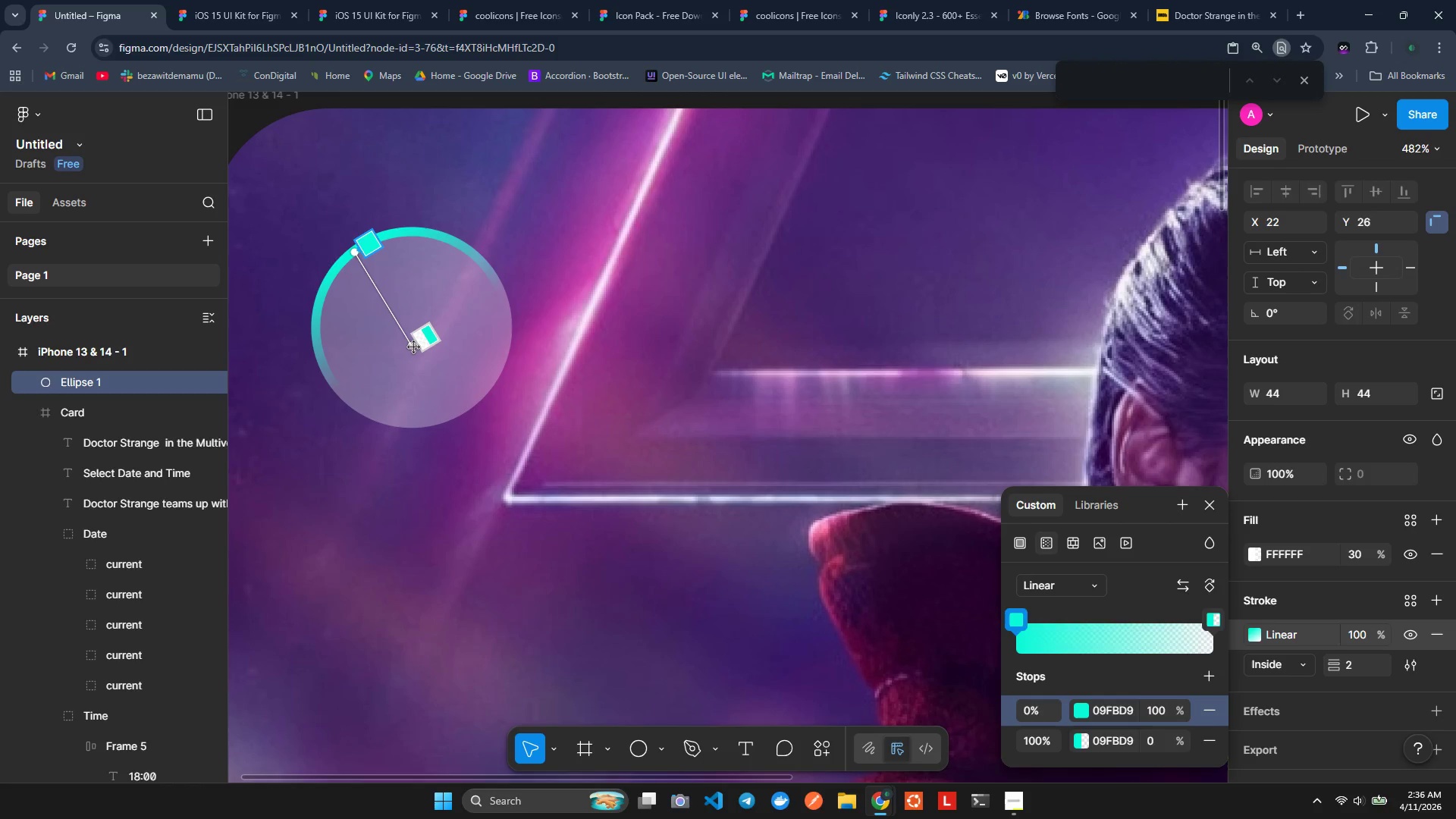 
scroll: coordinate [1321, 617], scroll_direction: down, amount: 4.0
 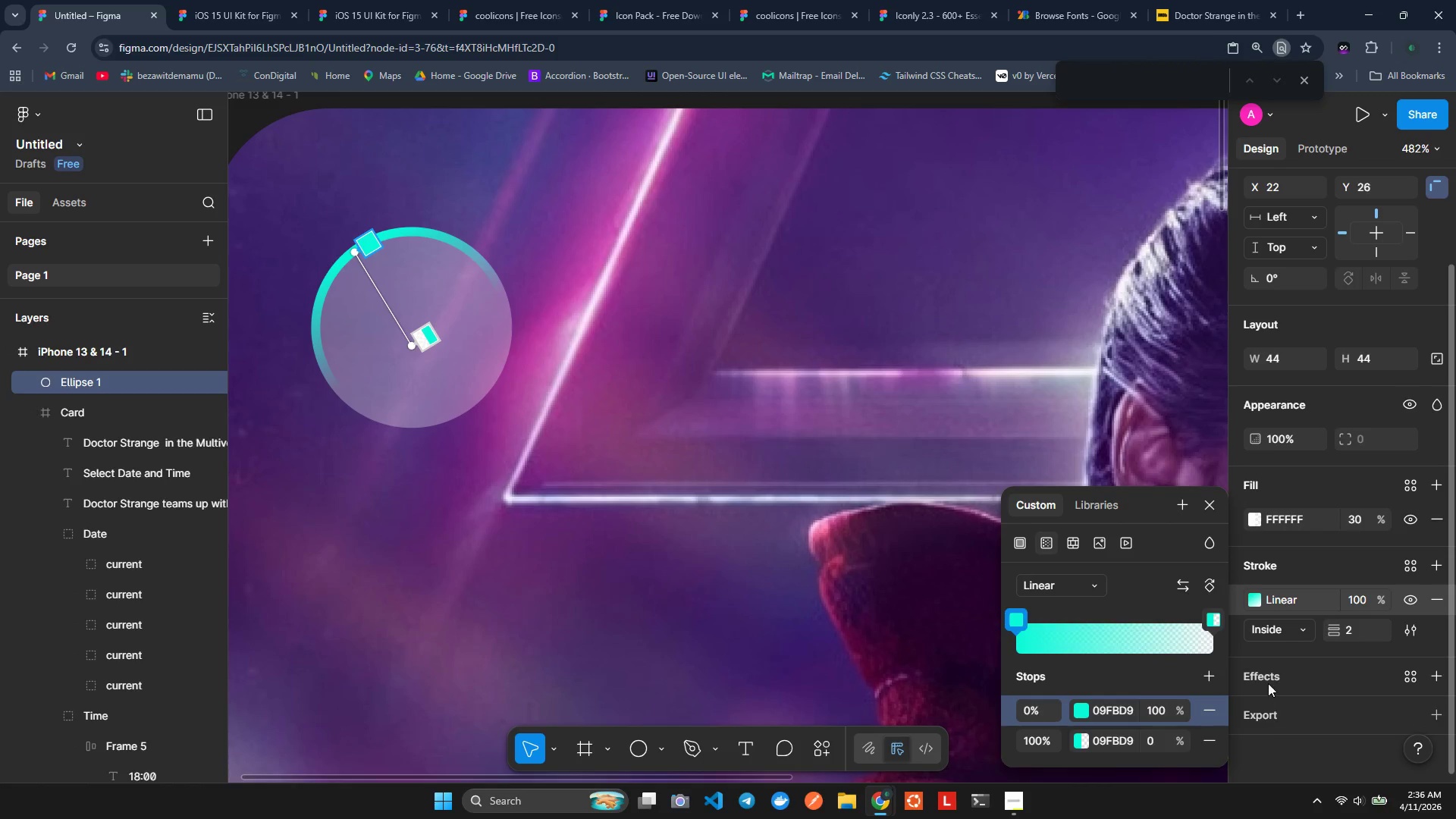 
left_click([1270, 673])
 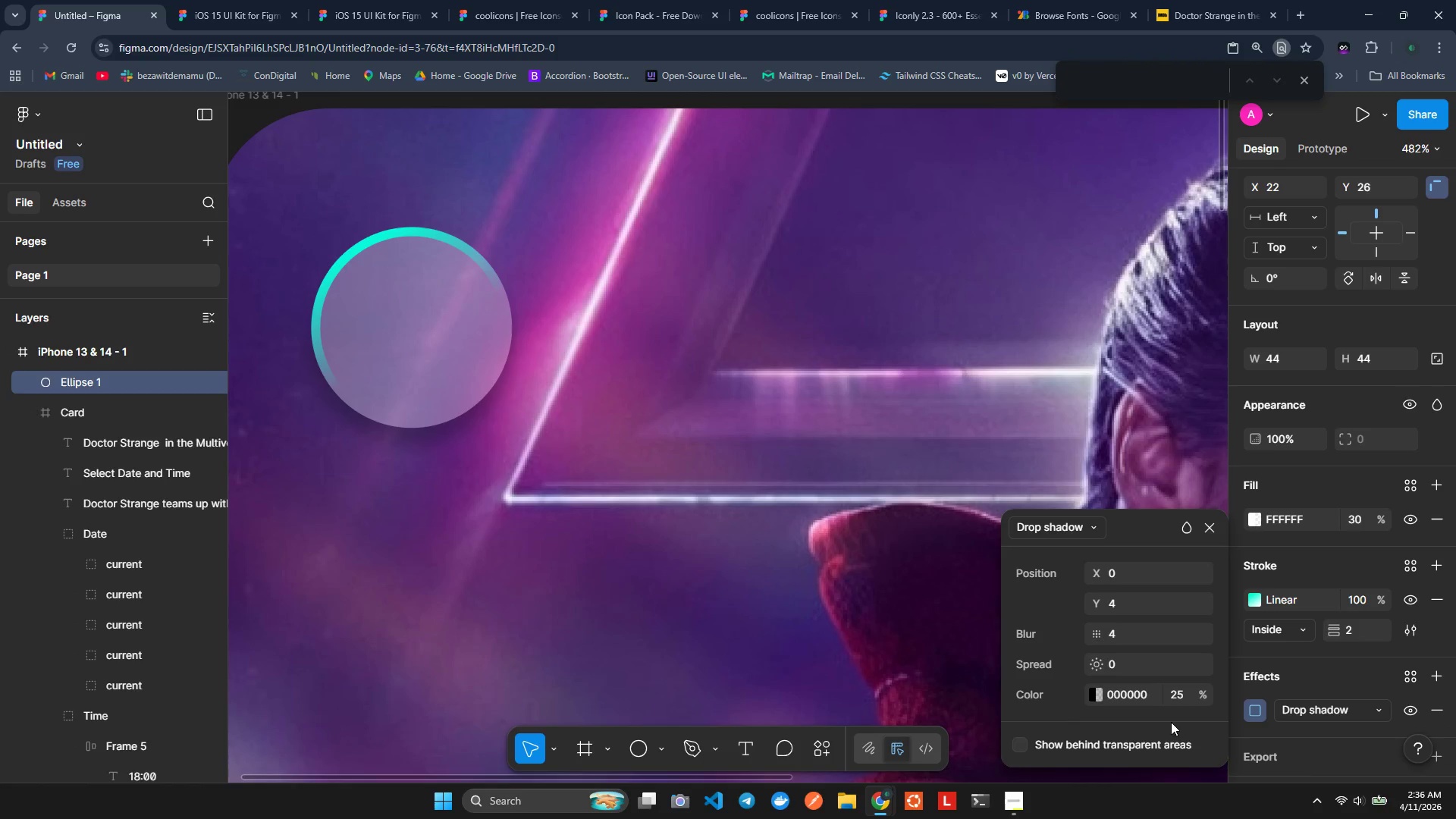 
scroll: coordinate [1147, 720], scroll_direction: down, amount: 1.0
 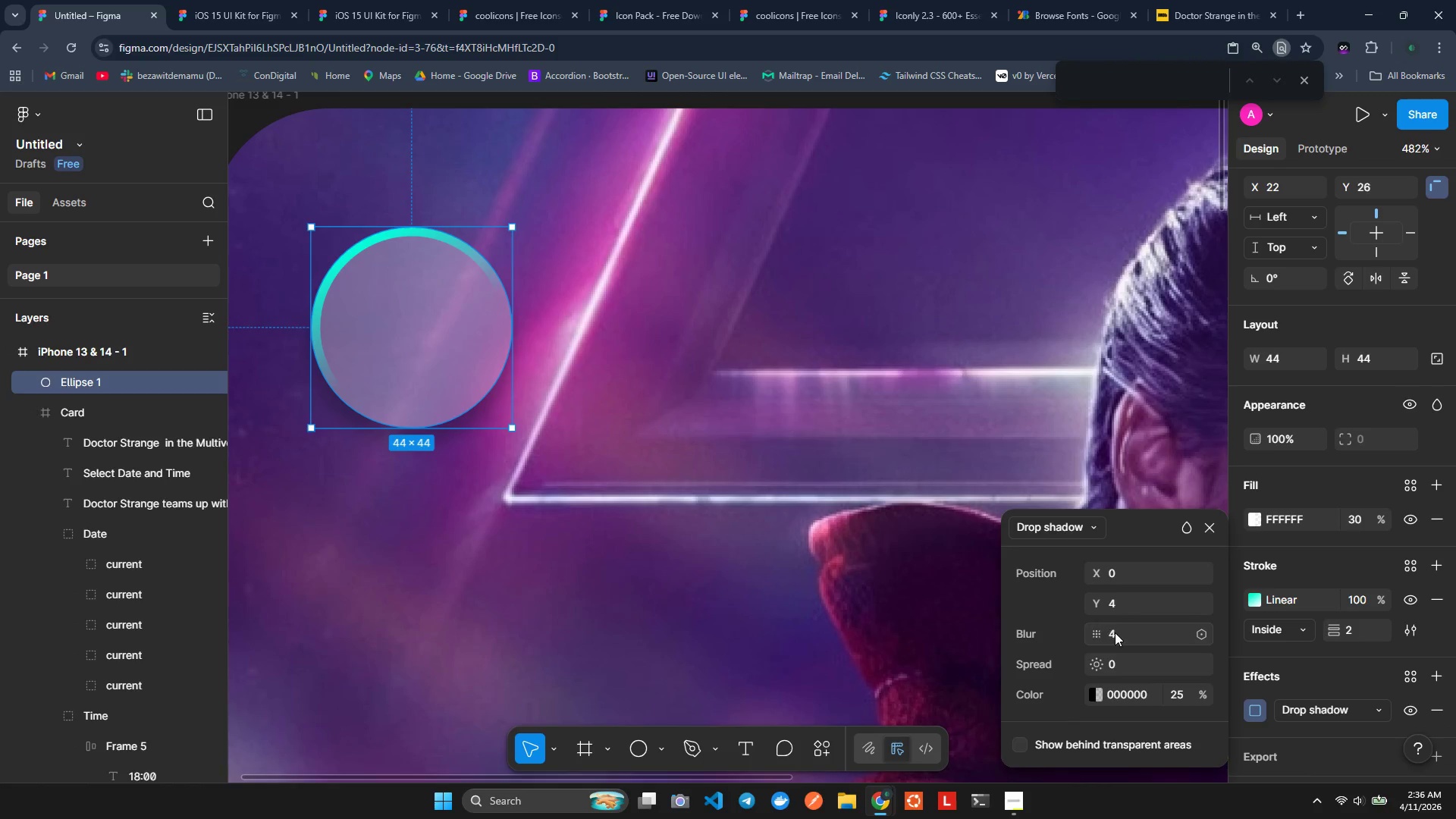 
left_click([1116, 632])
 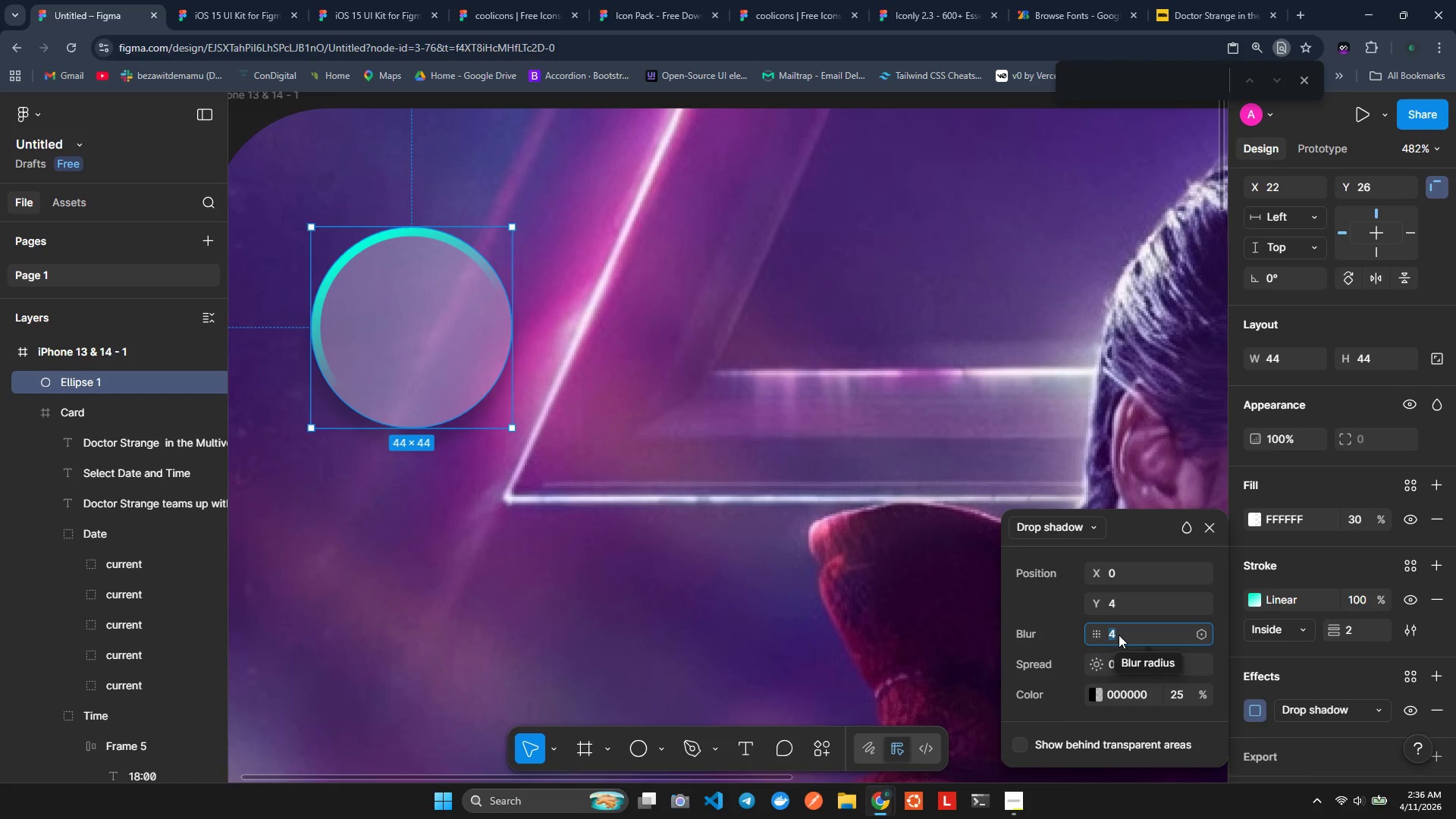 
type(15)
 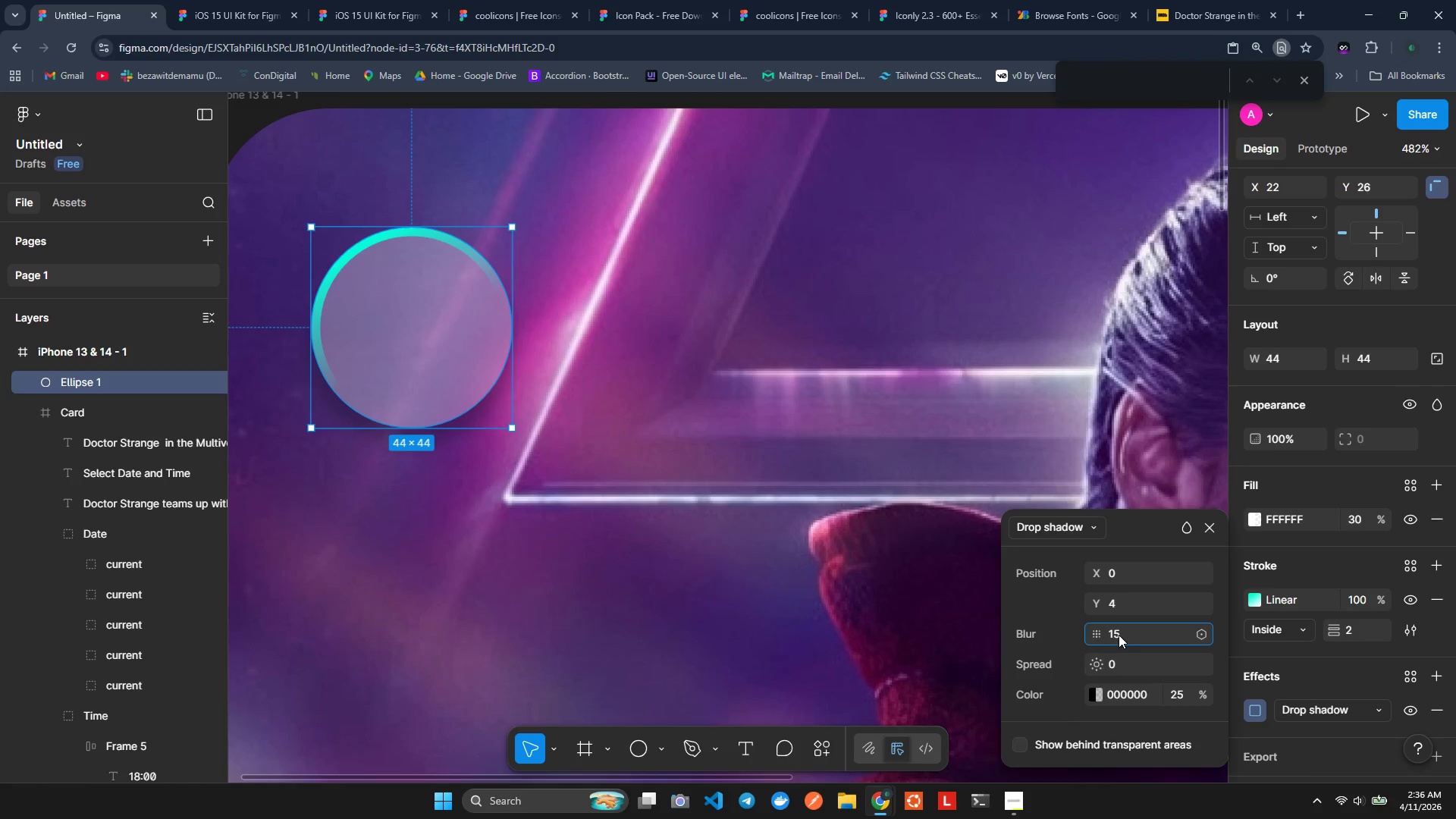 
key(Enter)
 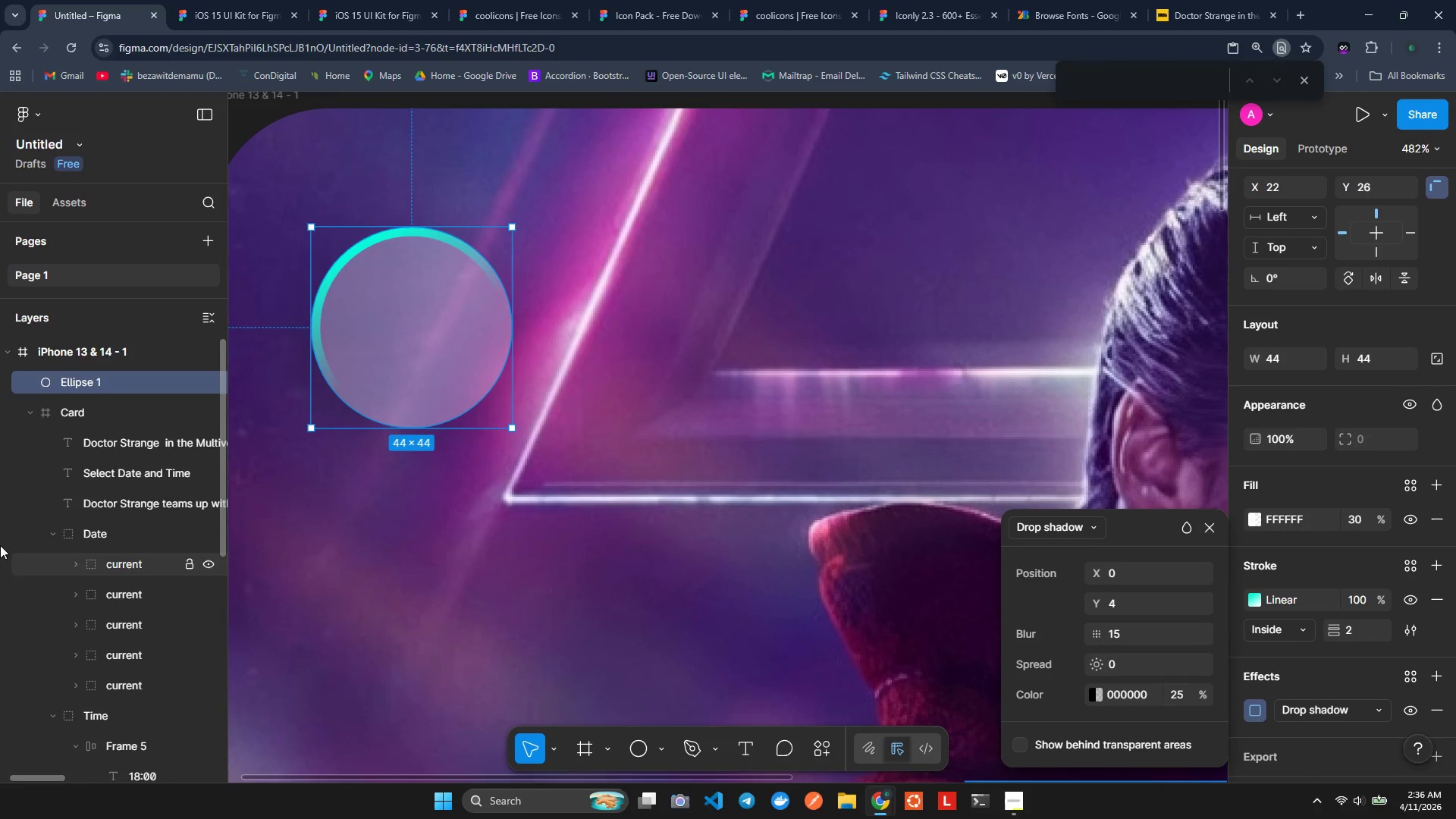 
wait(6.36)
 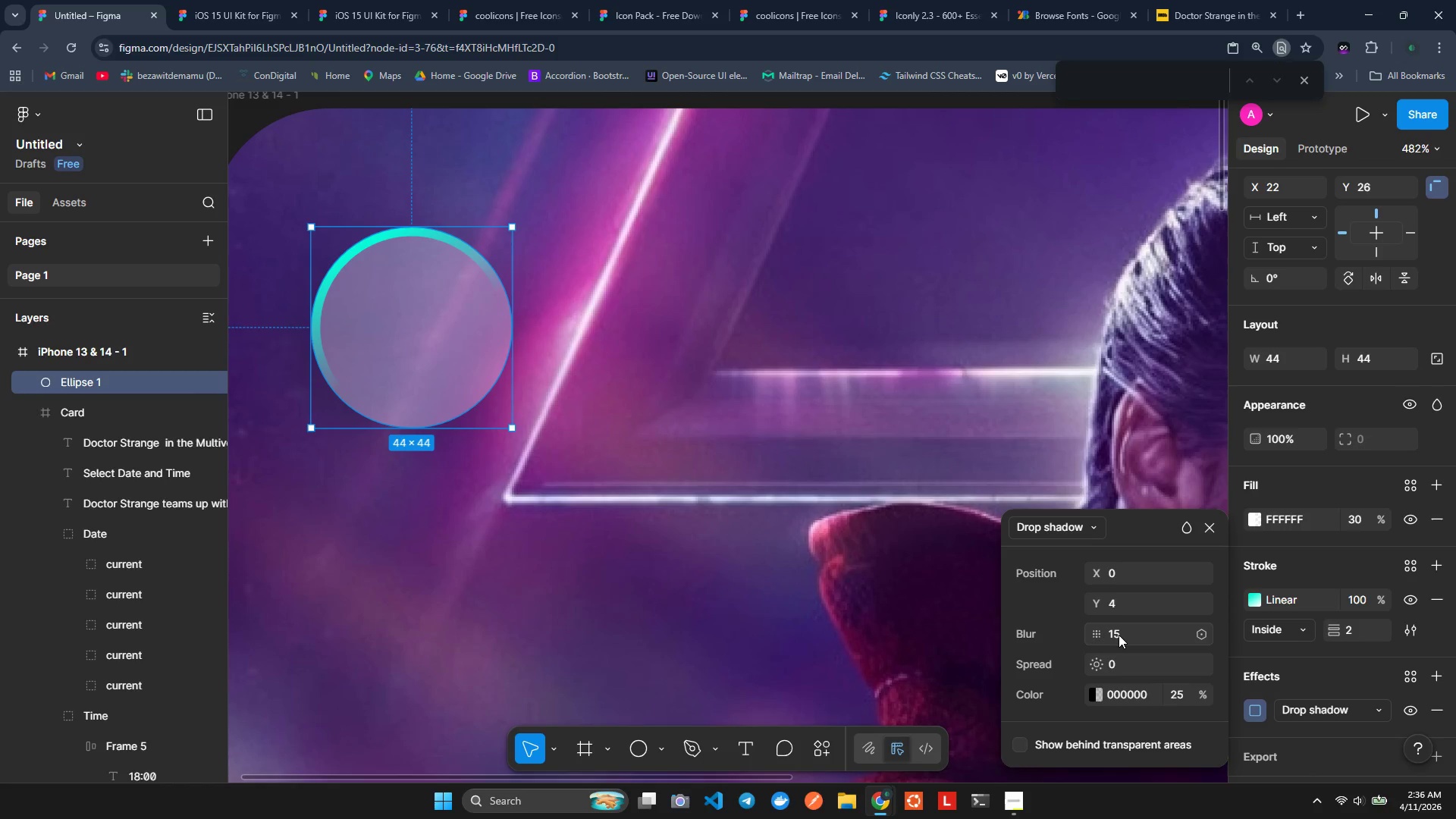 
left_click([420, 329])
 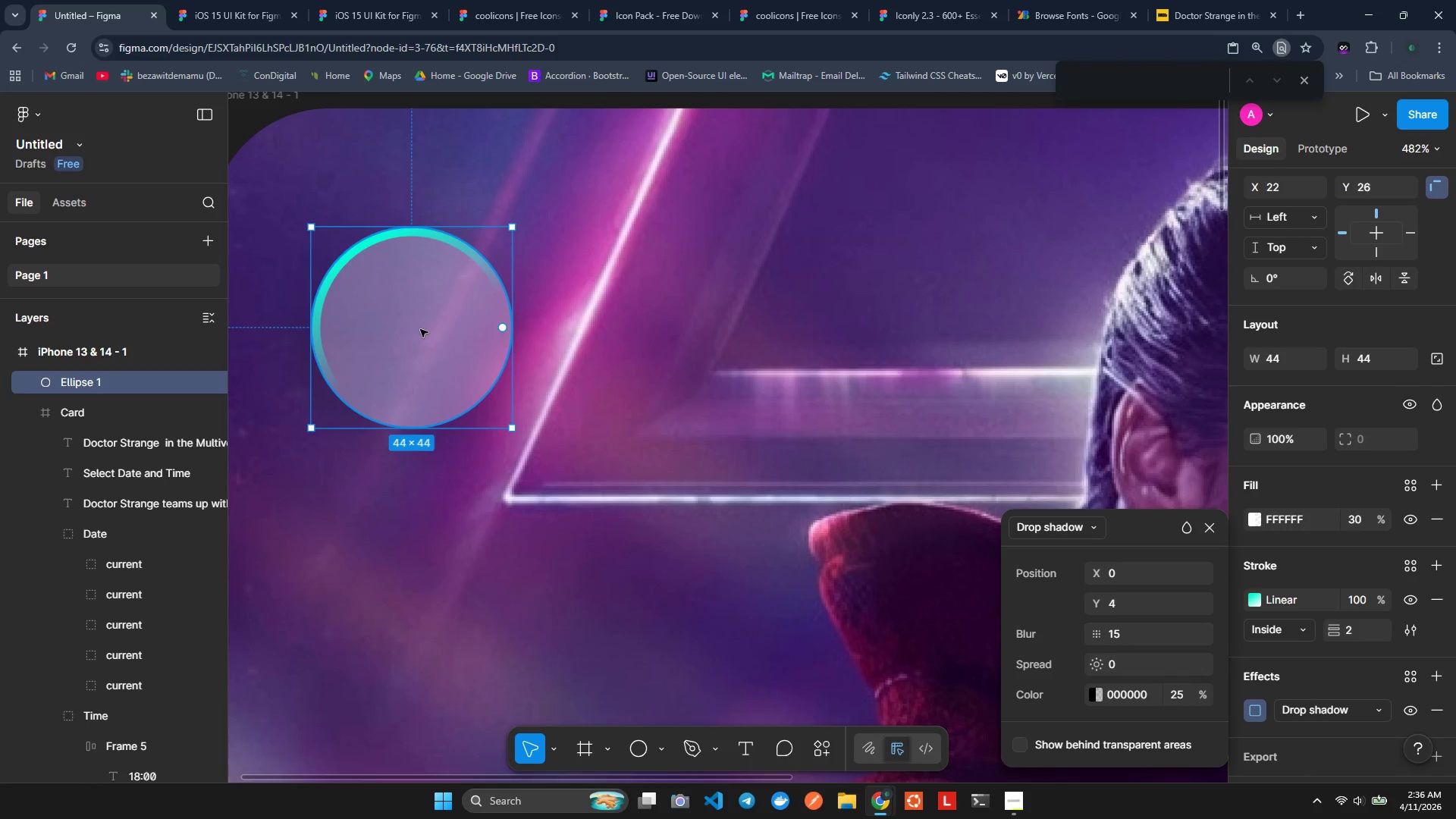 
key(Meta+V)
 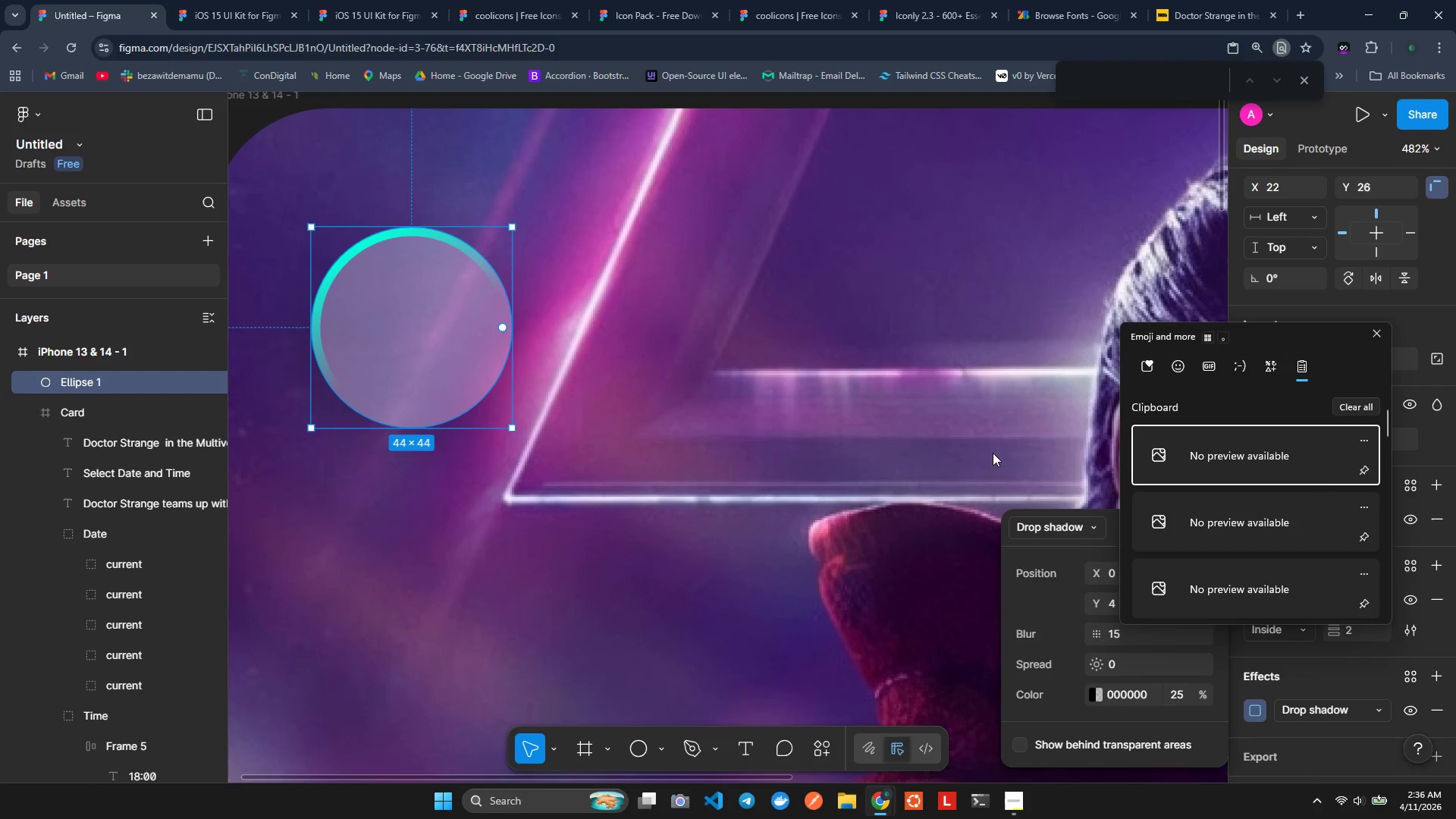 
scroll: coordinate [1222, 566], scroll_direction: down, amount: 3.0
 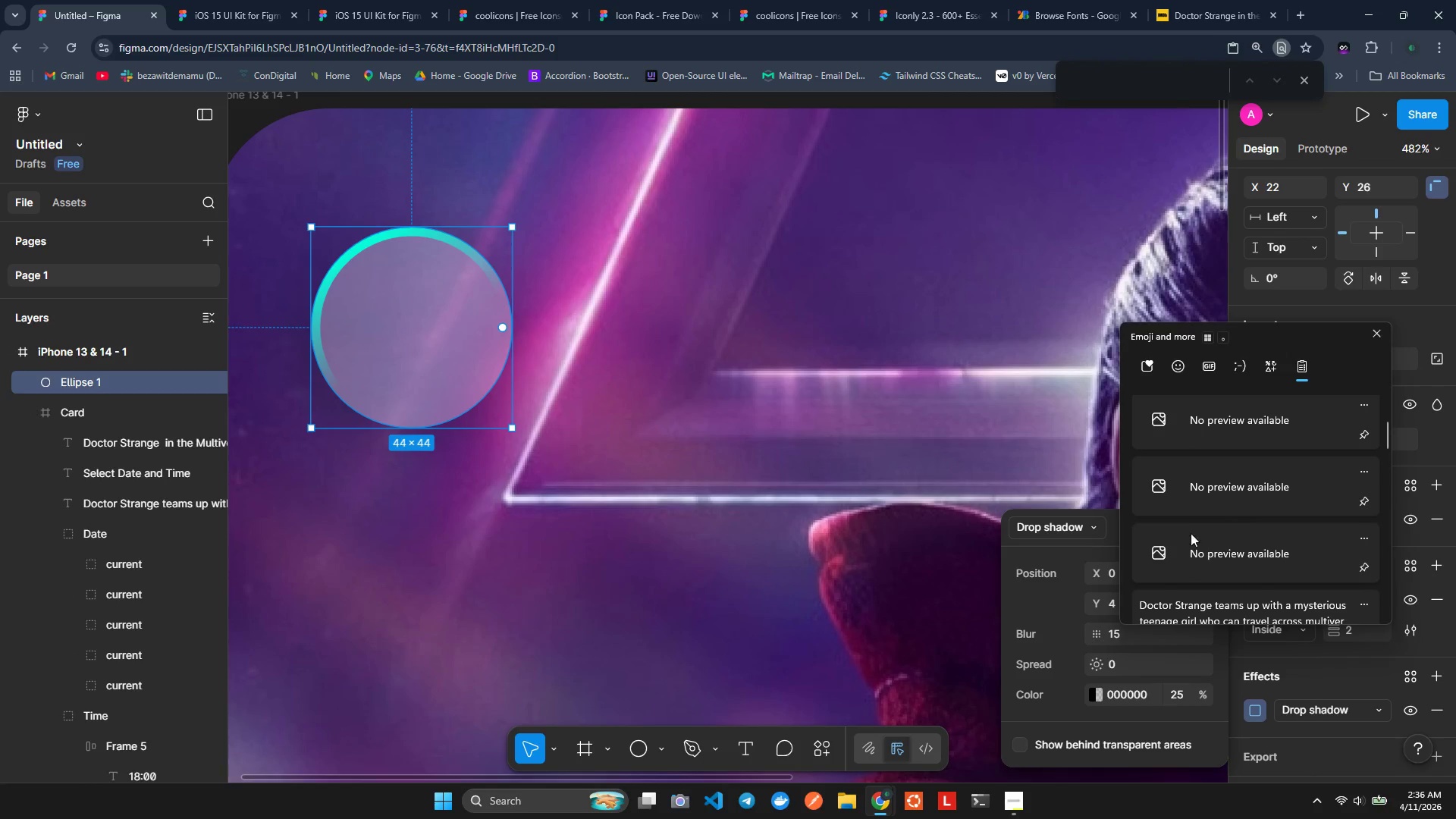 
scroll: coordinate [1183, 518], scroll_direction: up, amount: 2.0
 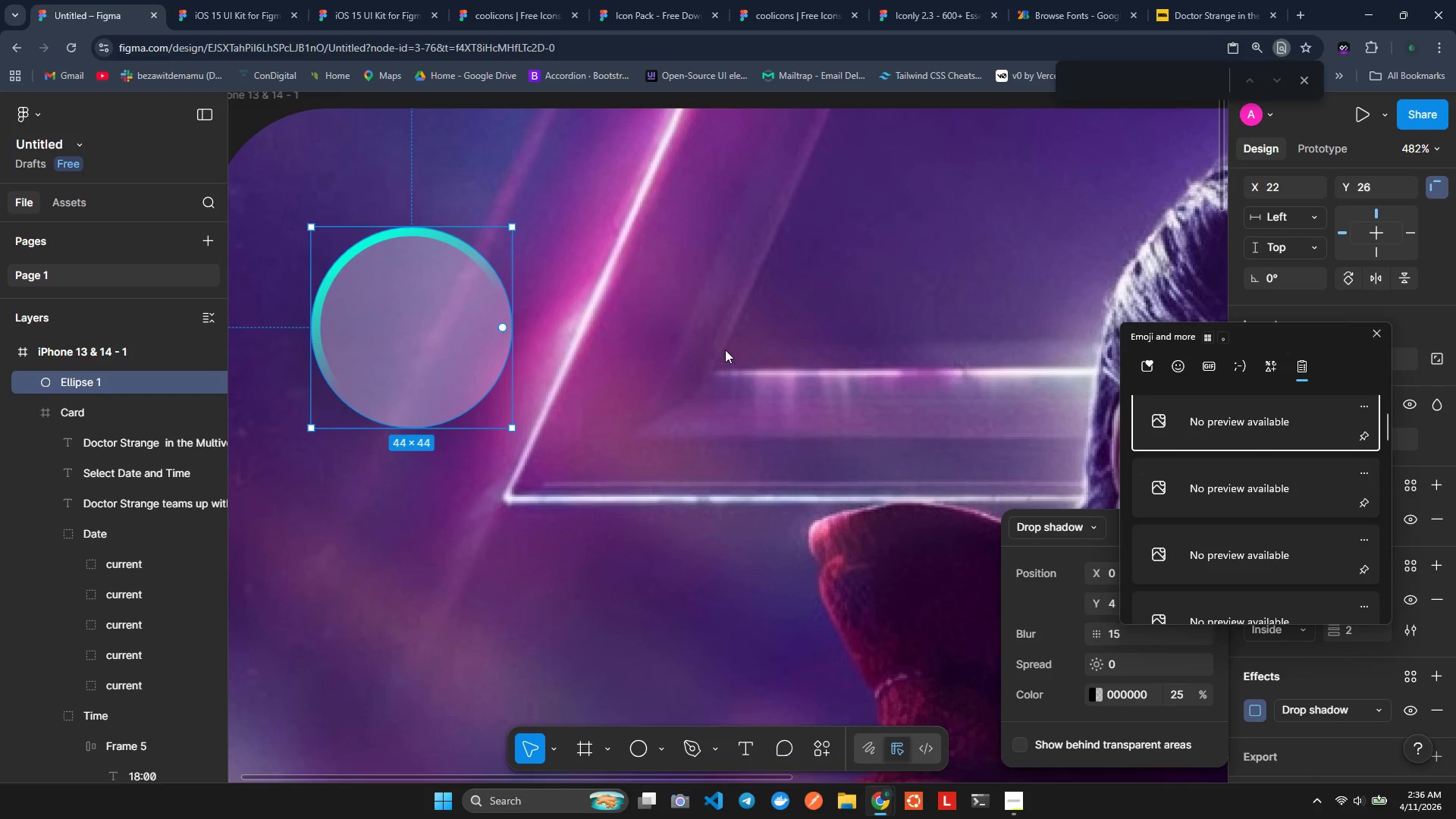 
left_click([725, 349])
 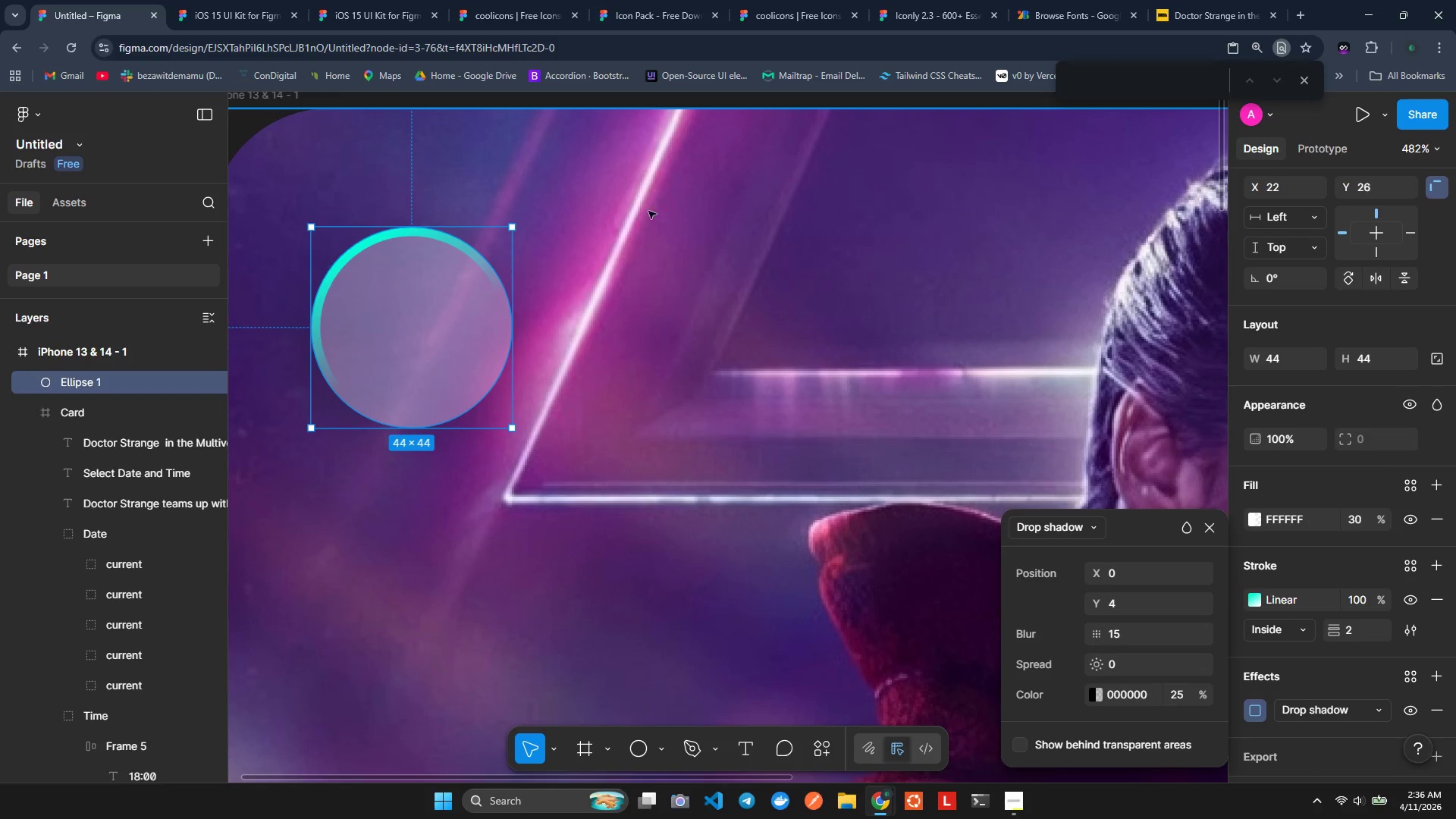 
wait(5.41)
 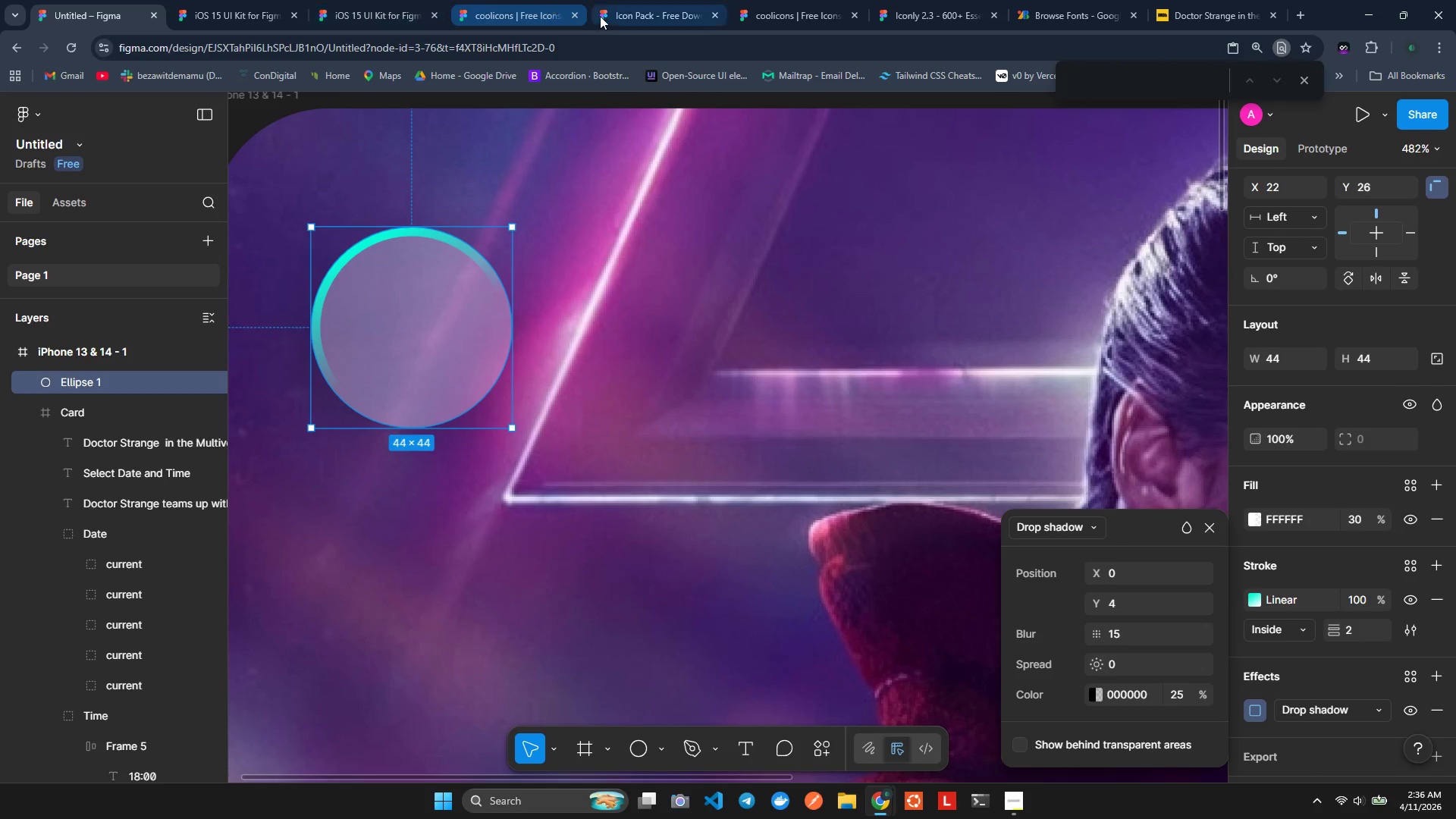 
left_click([819, 0])
 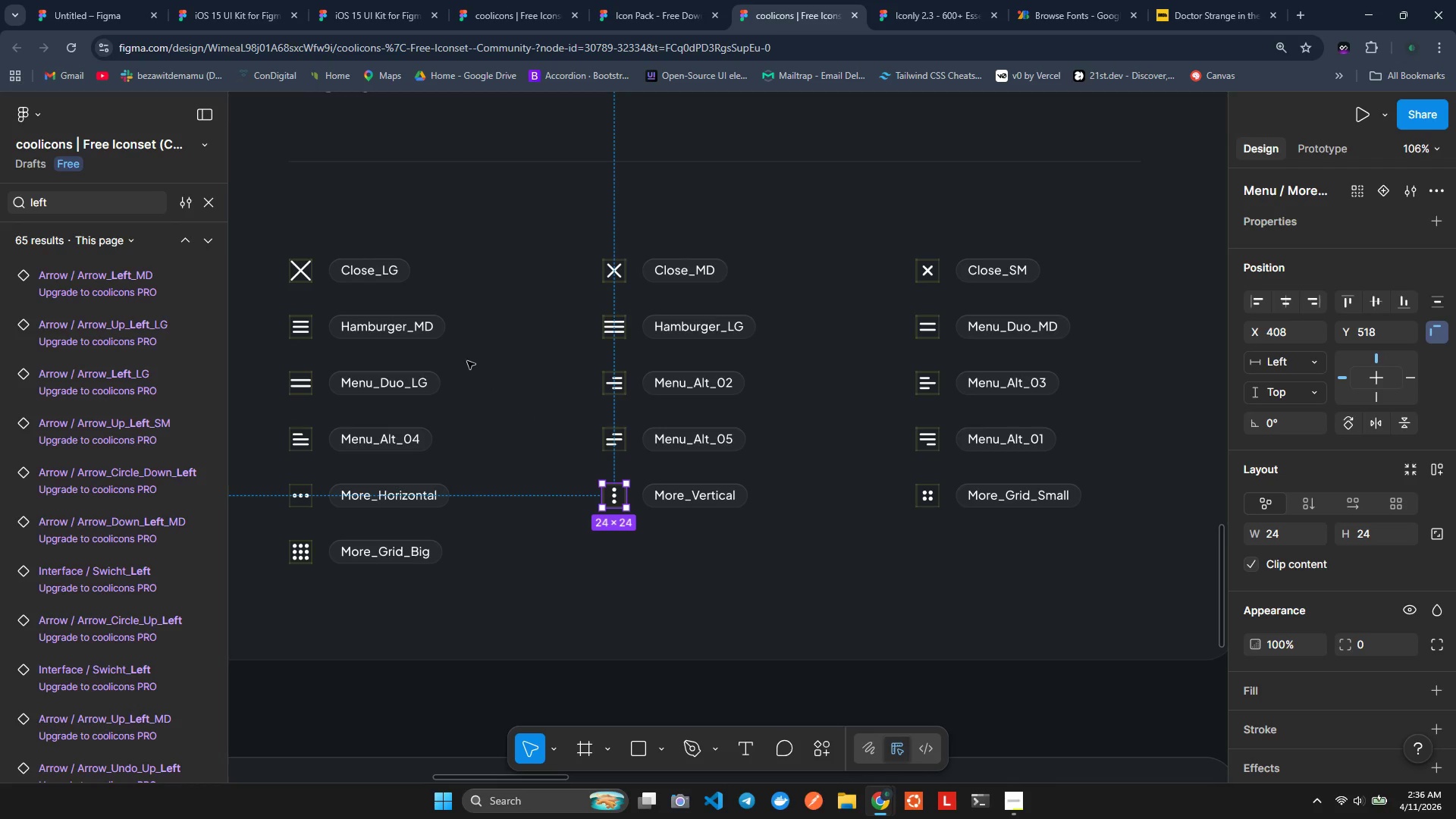 
scroll: coordinate [494, 411], scroll_direction: up, amount: 4.0
 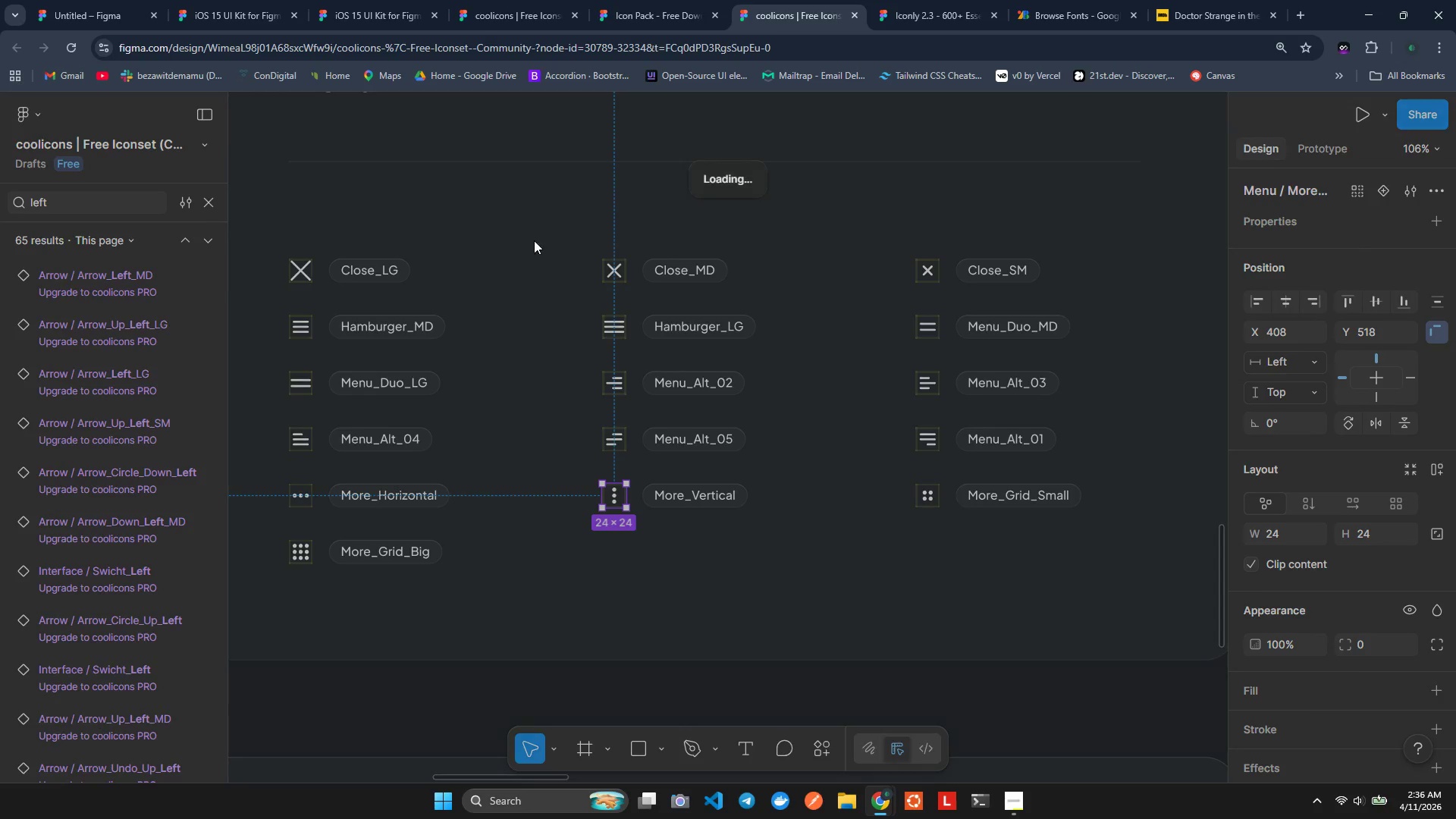 
left_click([513, 217])
 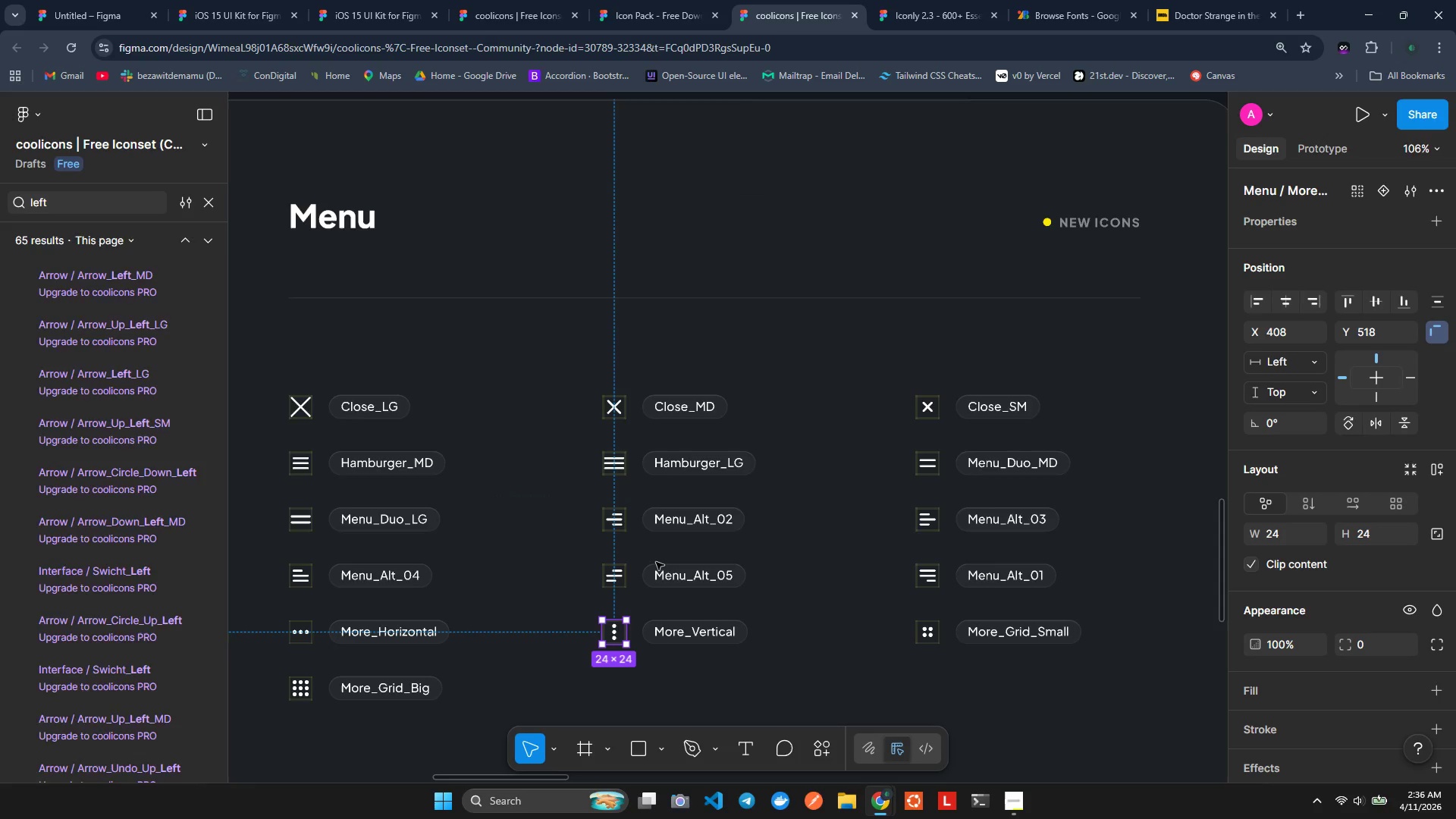 
scroll: coordinate [895, 159], scroll_direction: up, amount: 7.0
 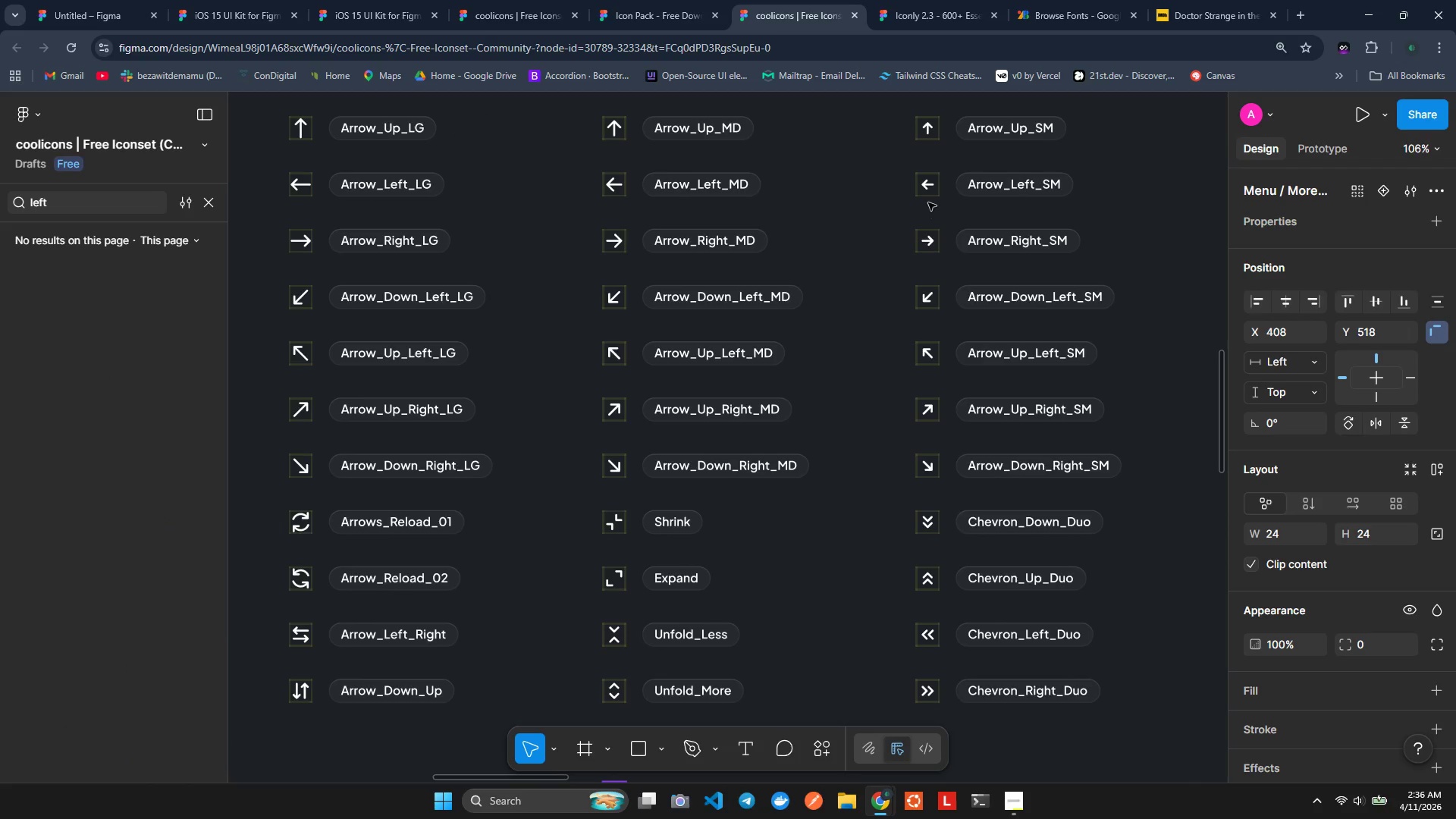 
left_click([928, 187])
 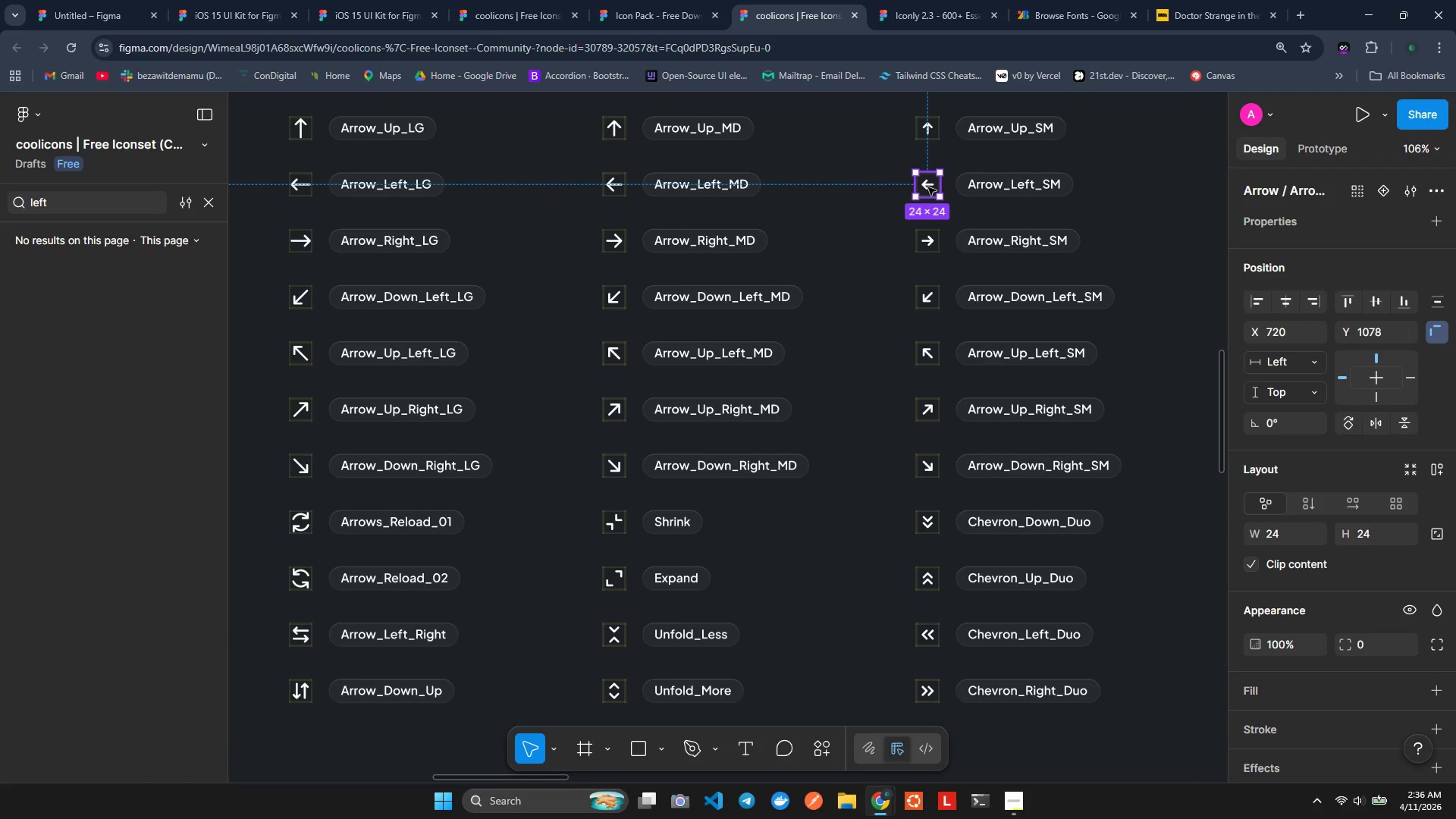 
key(Control+C)
 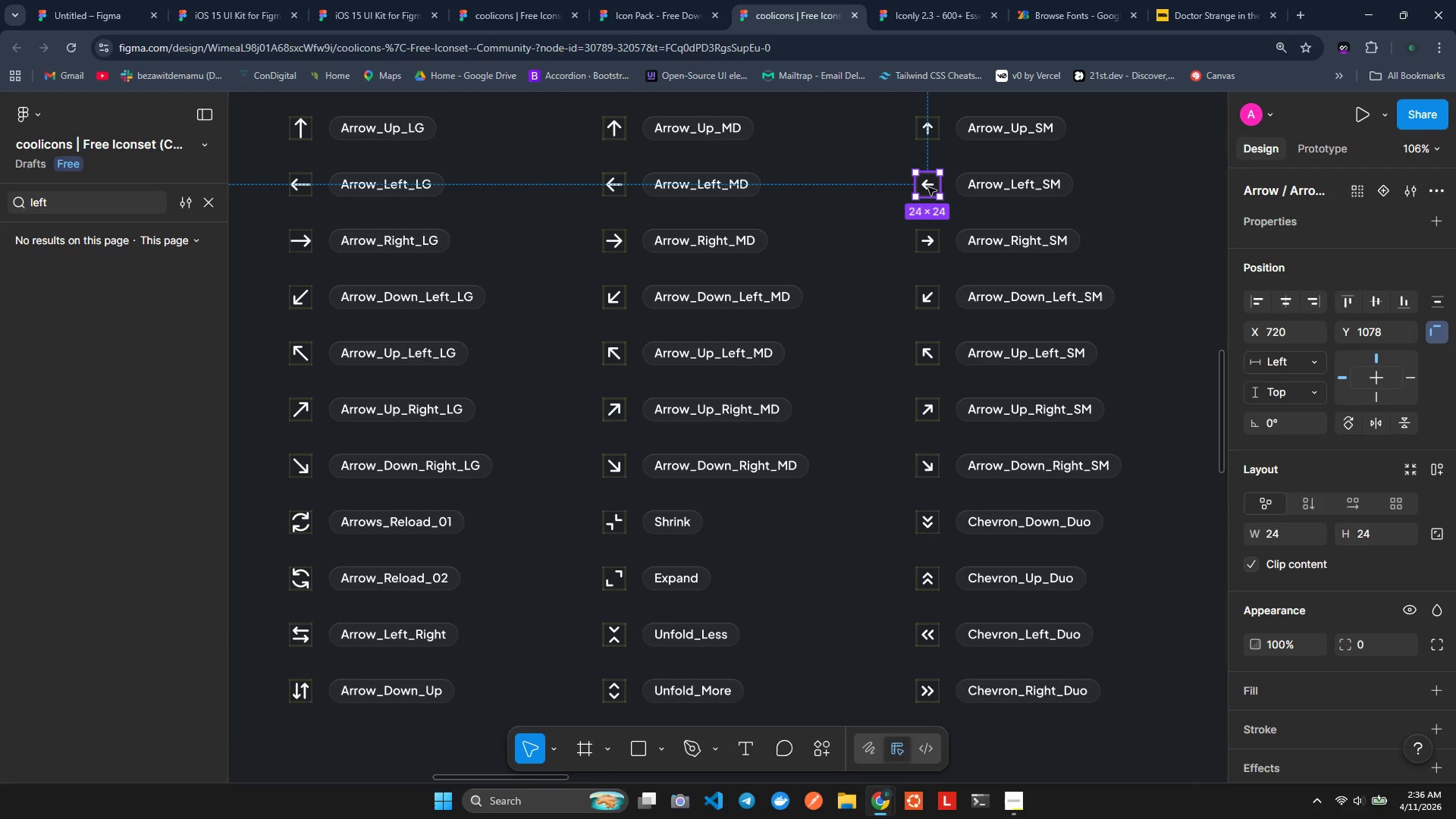 
key(Alt+AltLeft)
 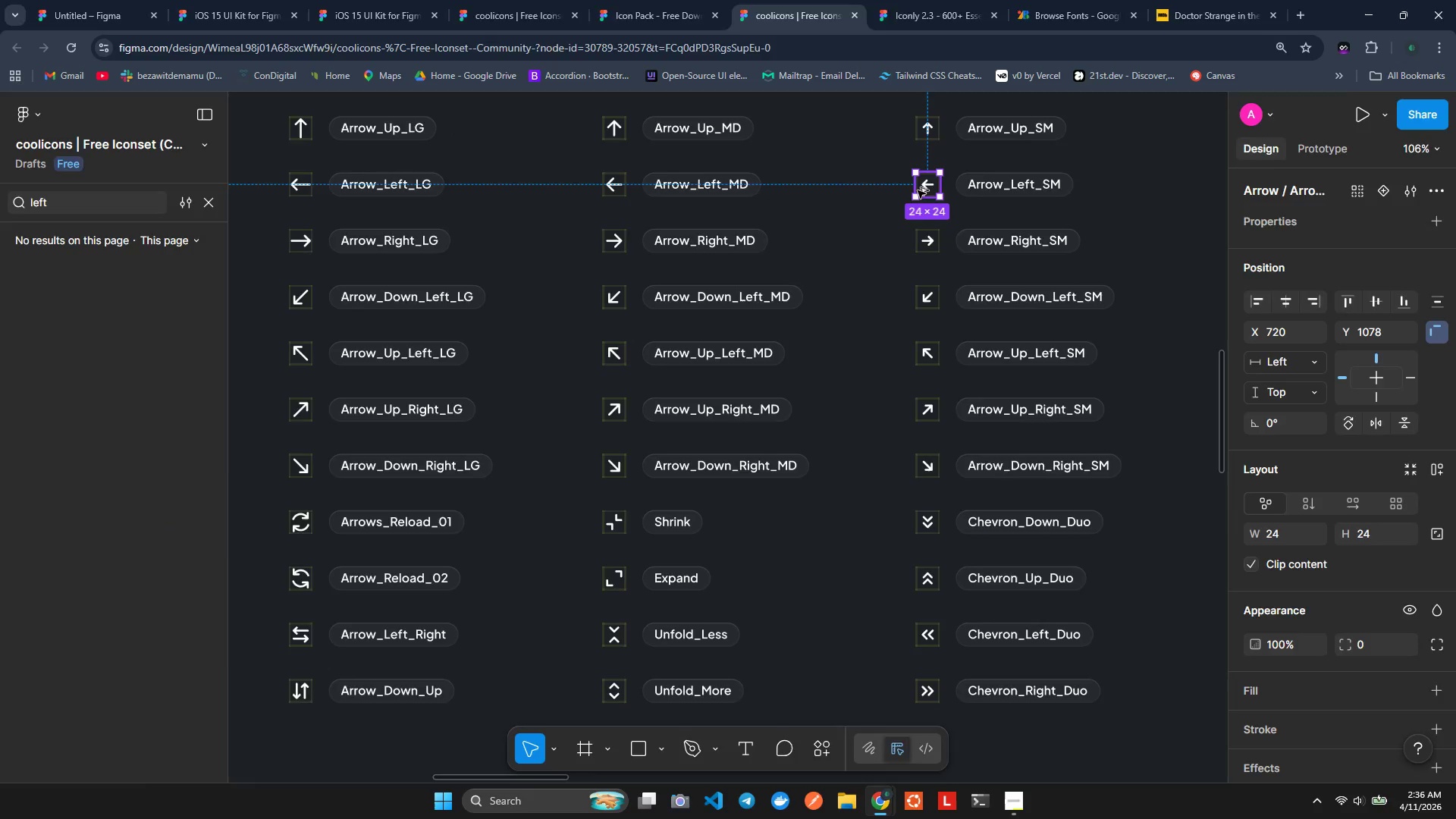 
key(Alt+Tab)
 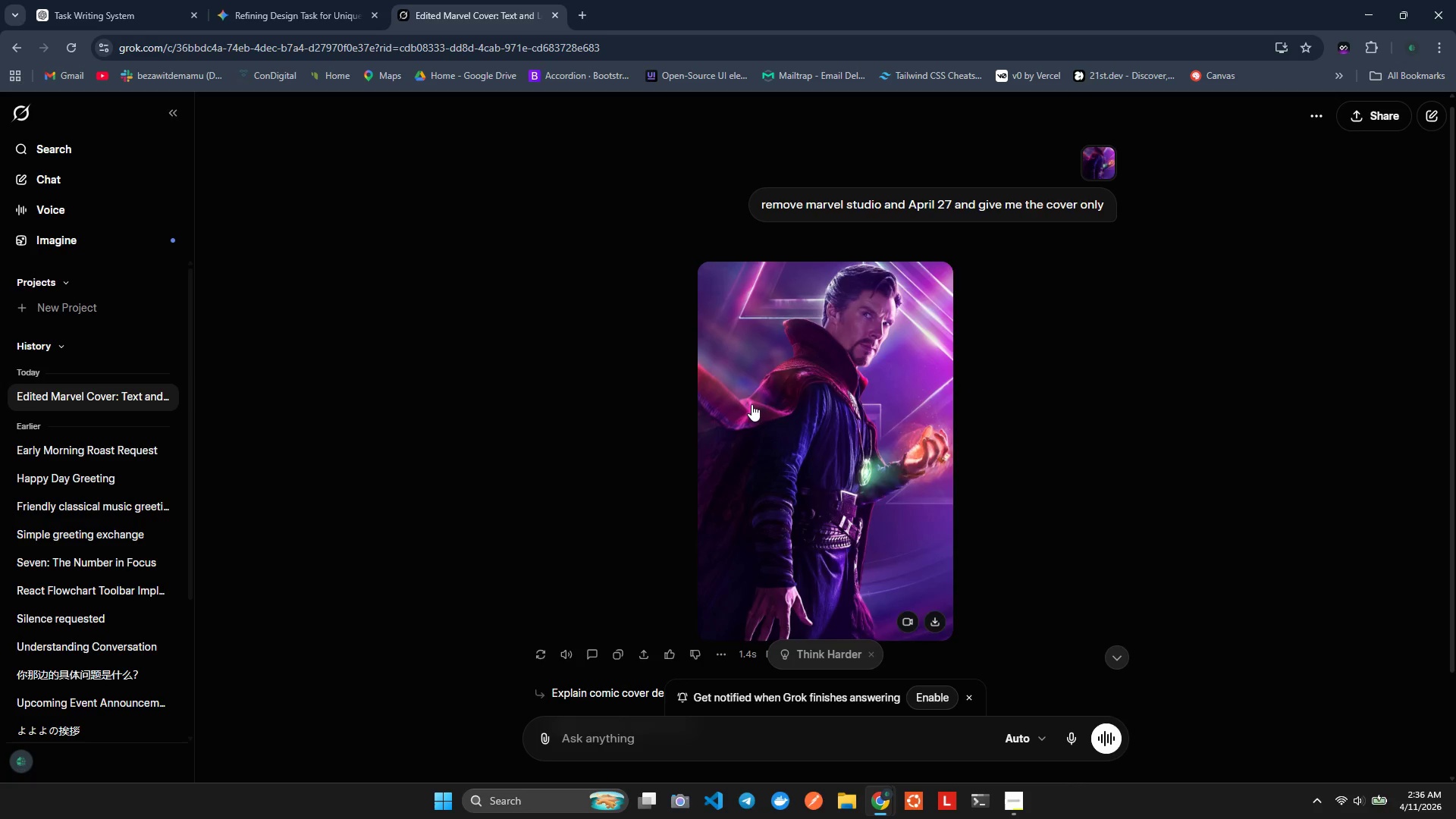 
key(Alt+AltLeft)
 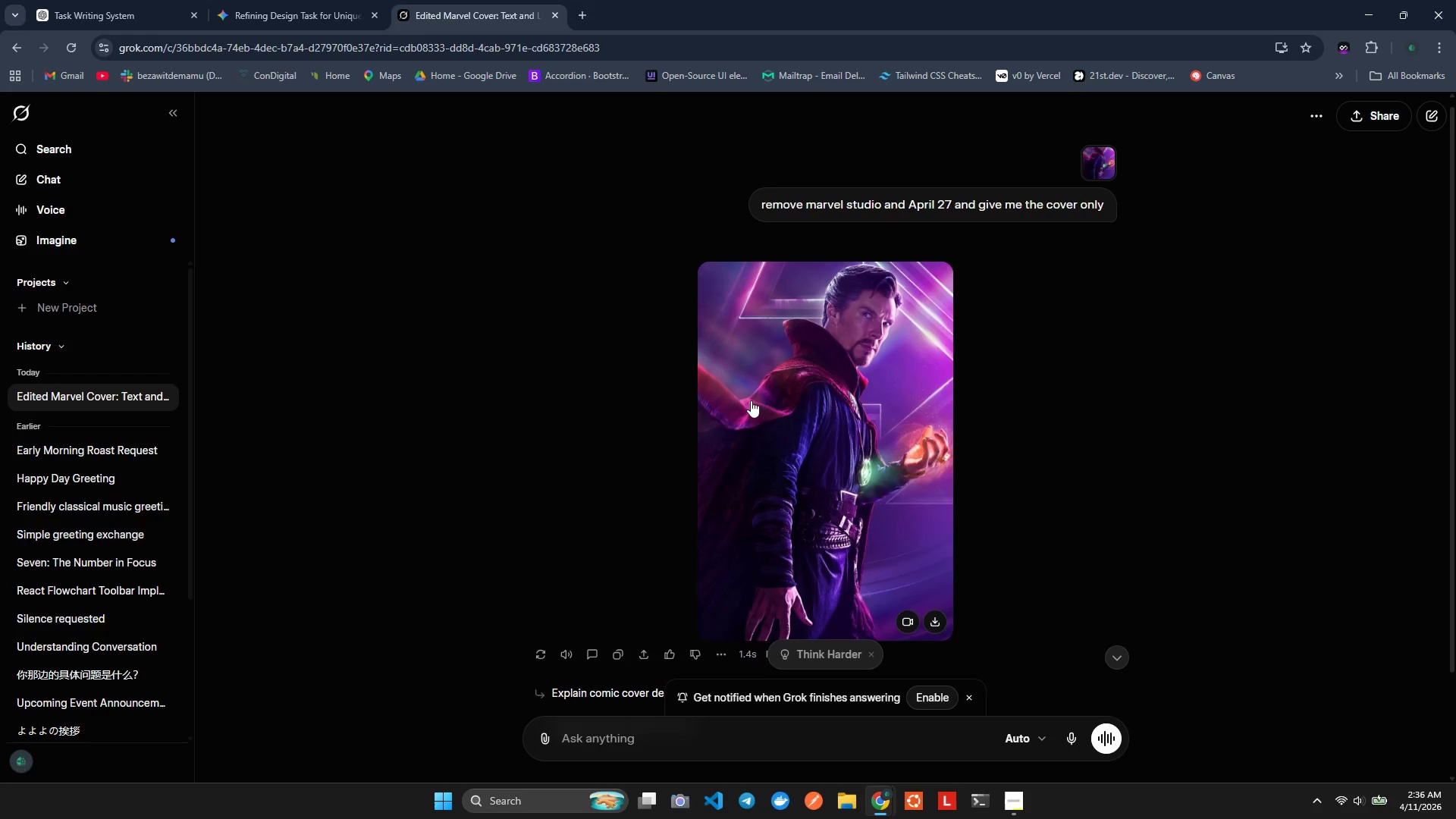 
key(Alt+Tab)
 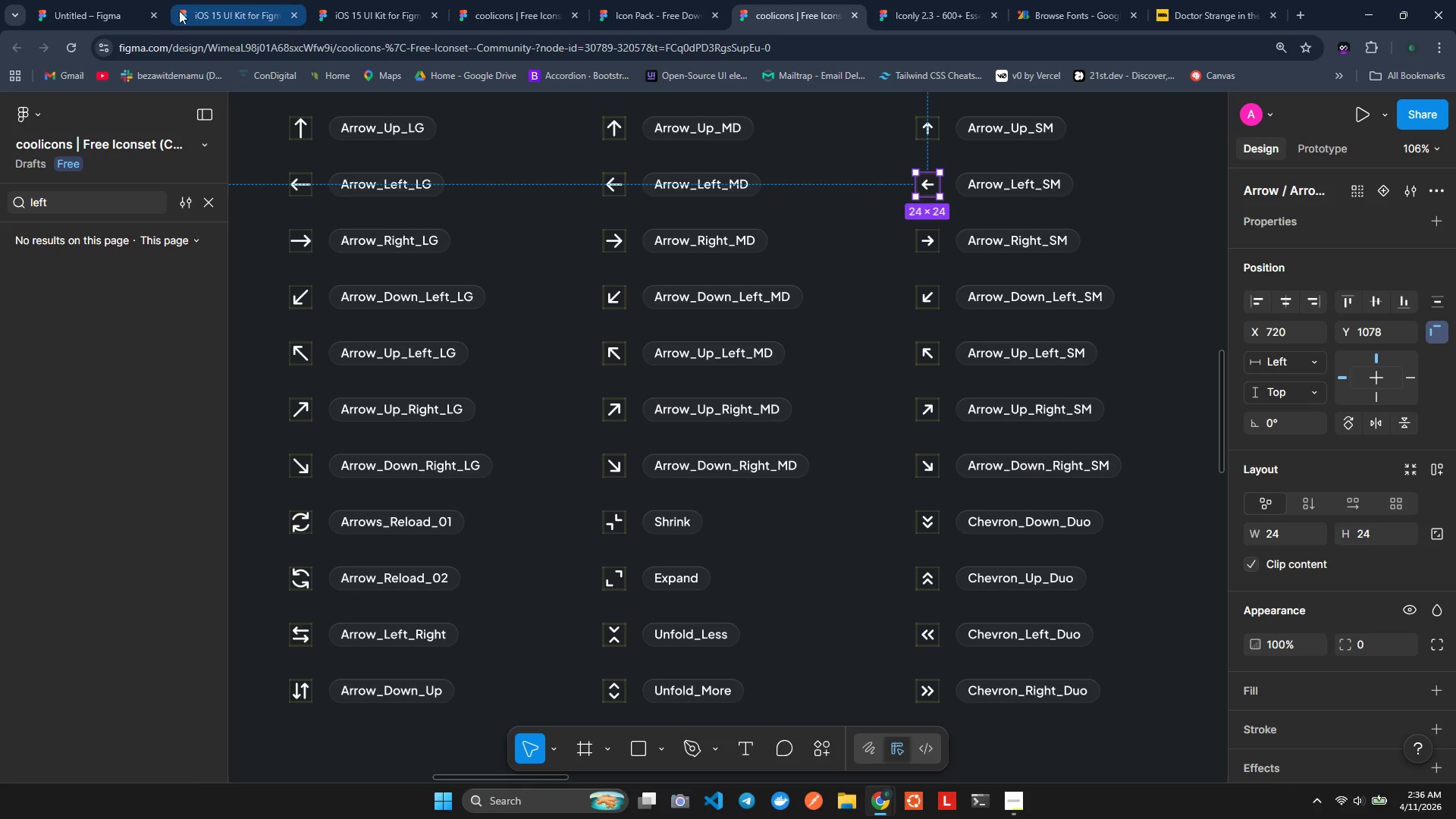 
left_click([73, 11])
 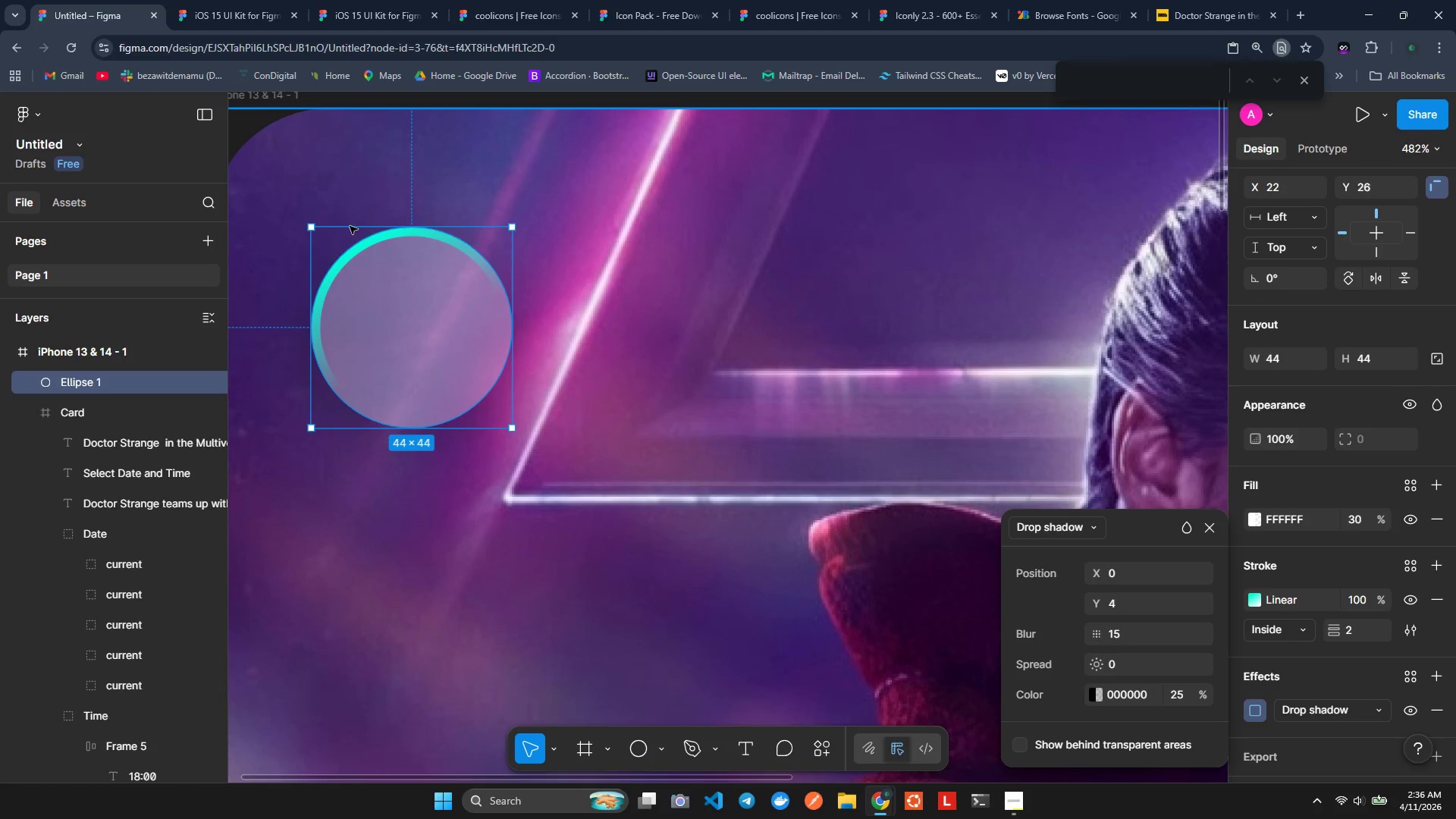 
key(Control+V)
 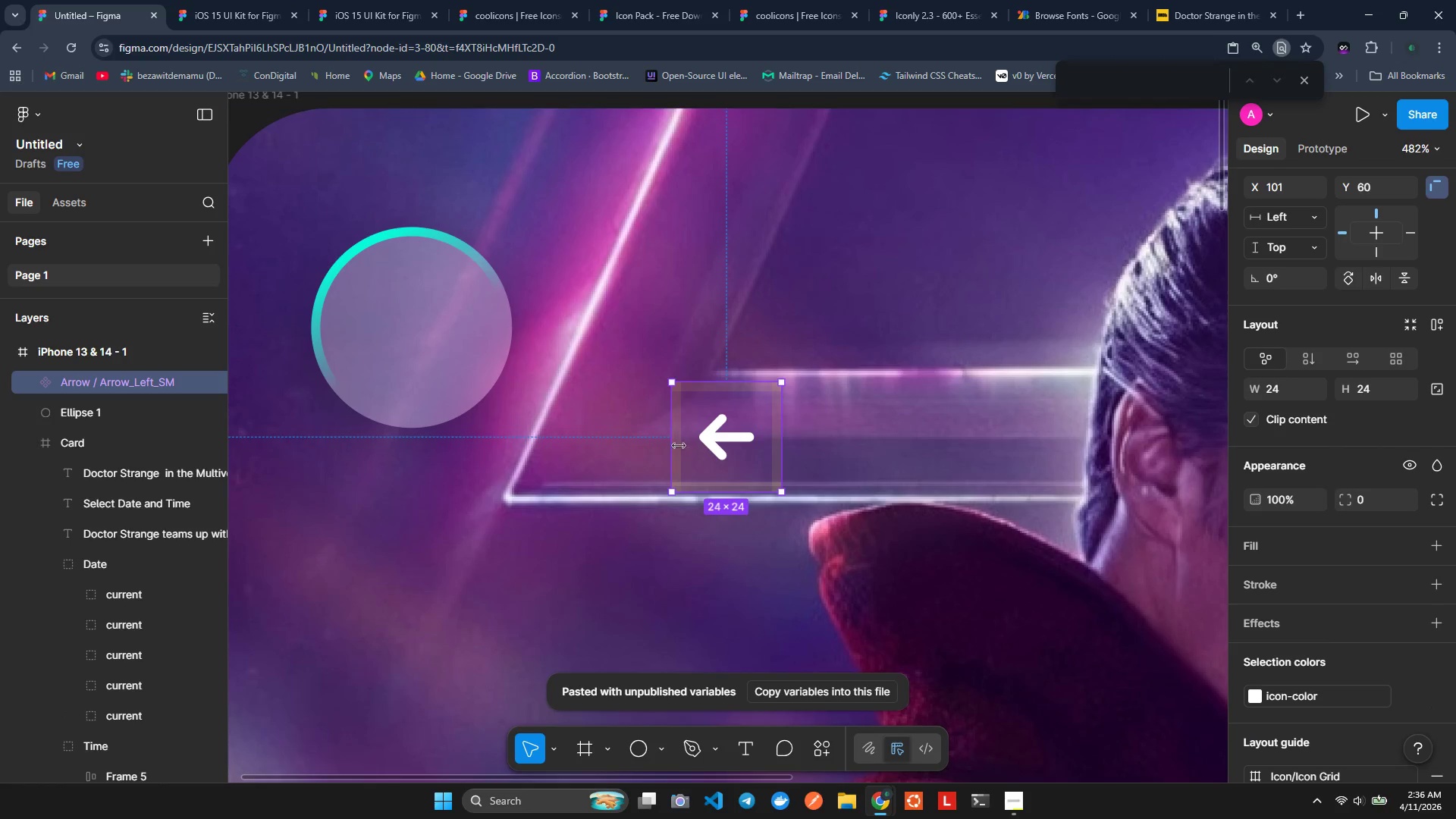 
left_click_drag(start_coordinate=[704, 440], to_coordinate=[380, 332])
 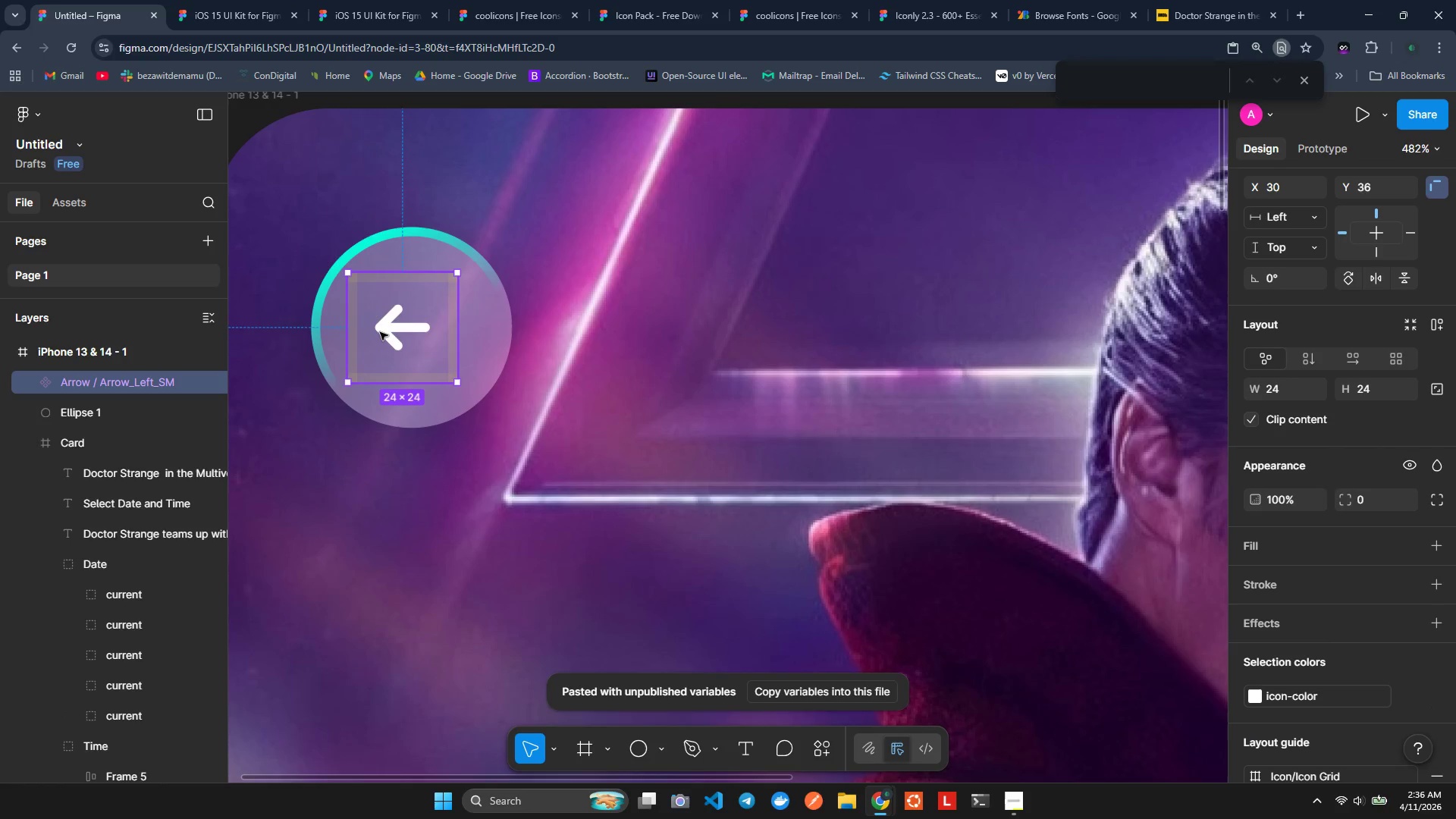 
left_click([380, 332])
 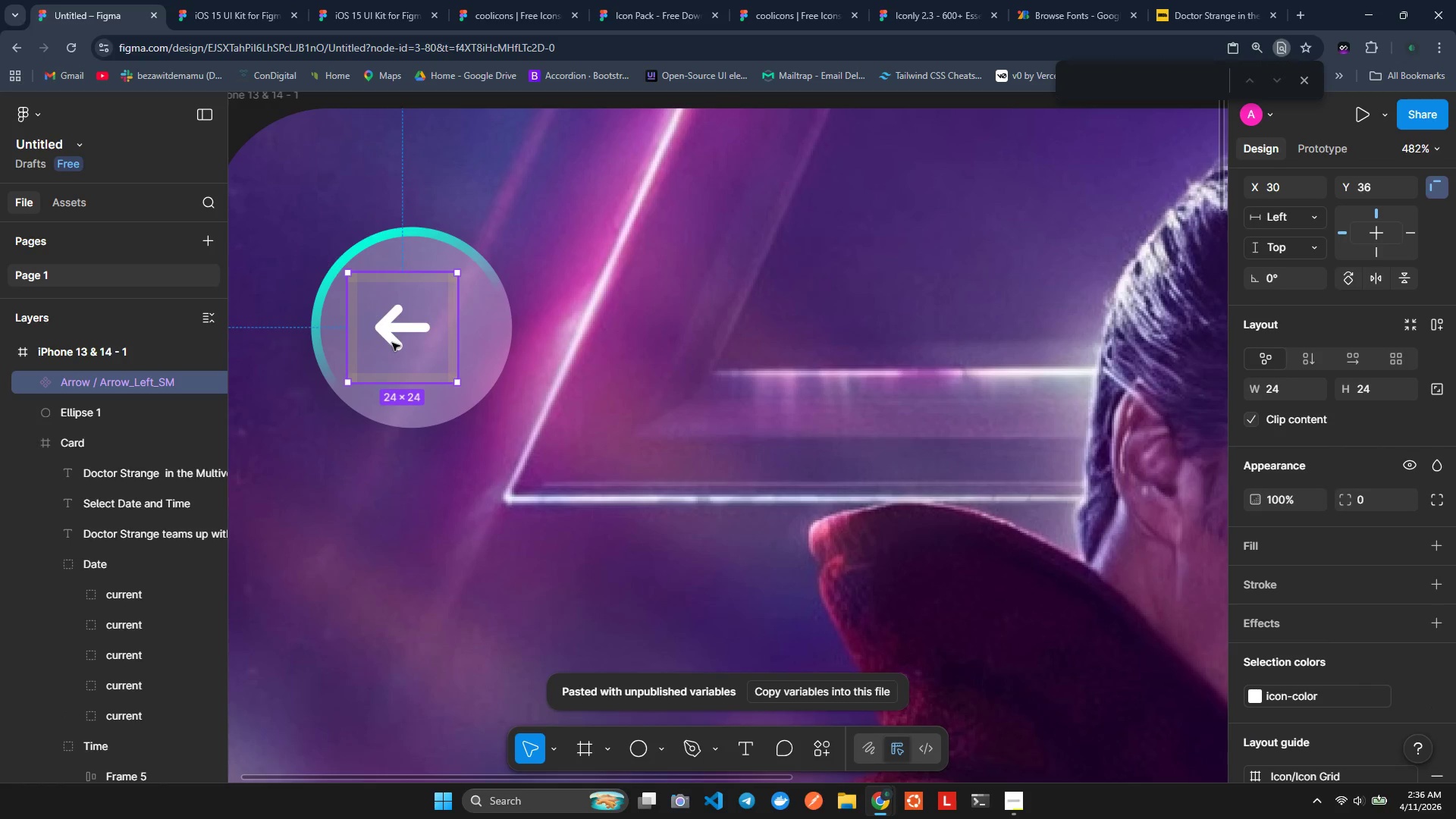 
key(Alt+AltLeft)
 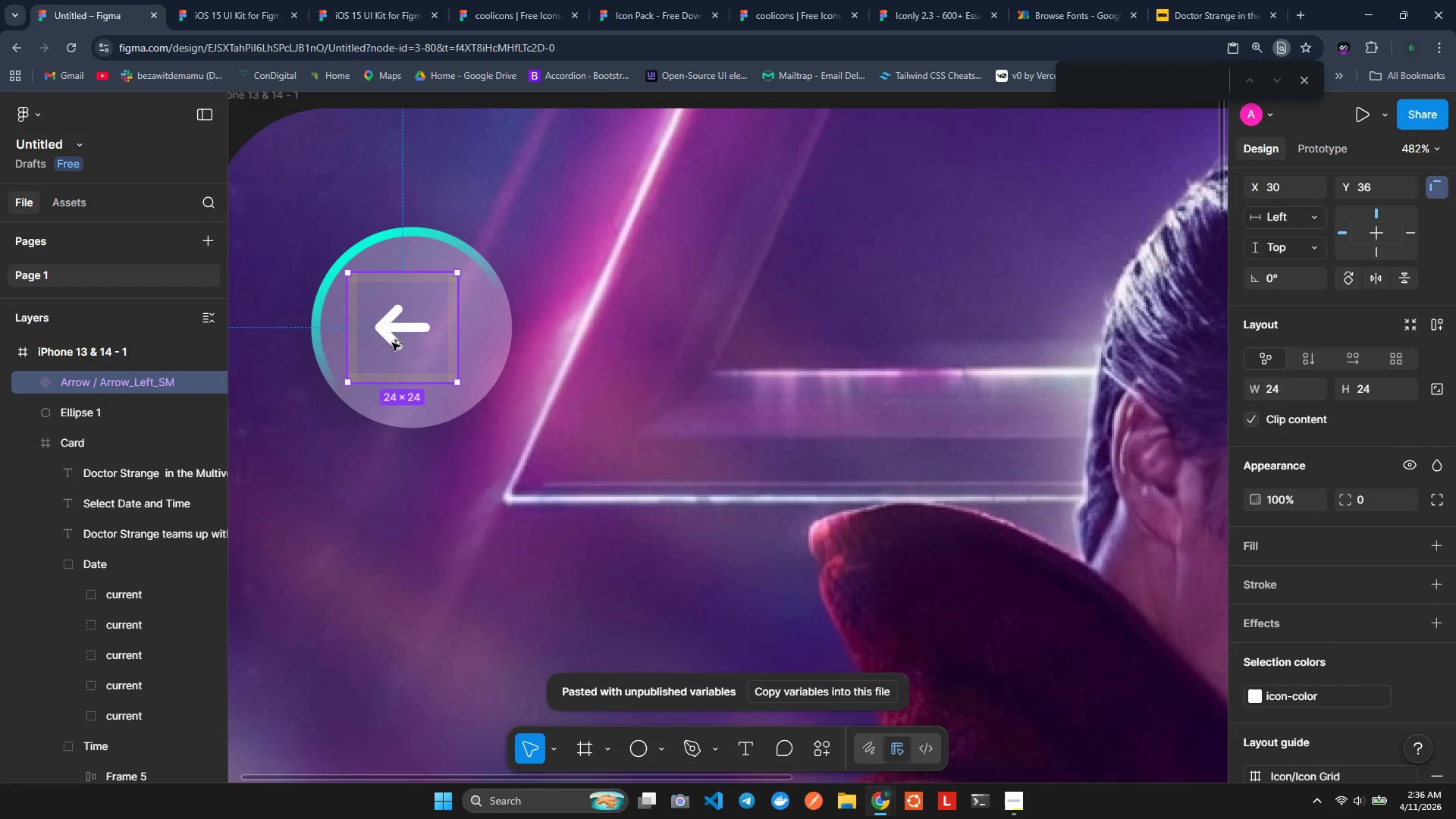 
key(Alt+Tab)
 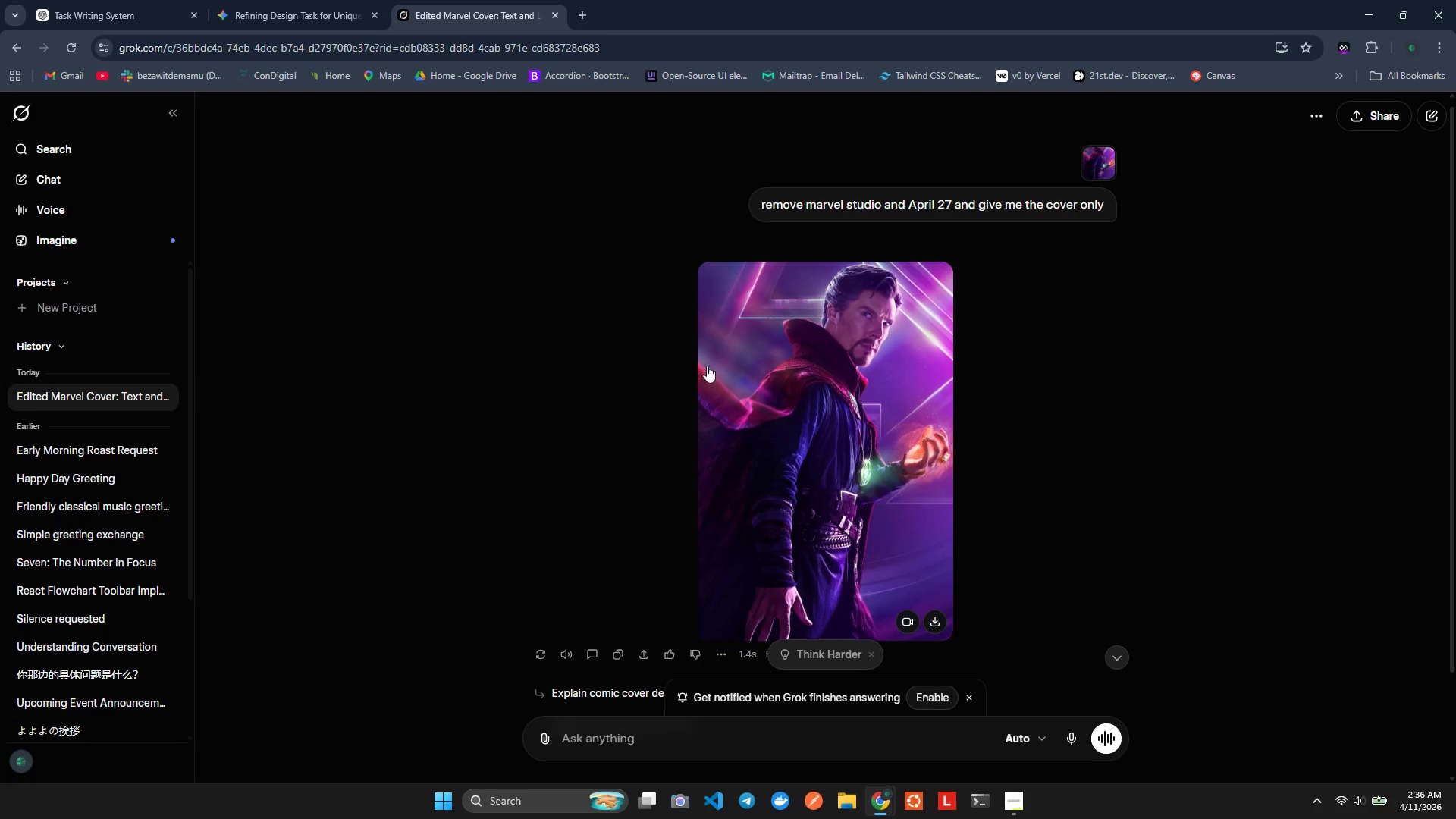 
key(Alt+AltLeft)
 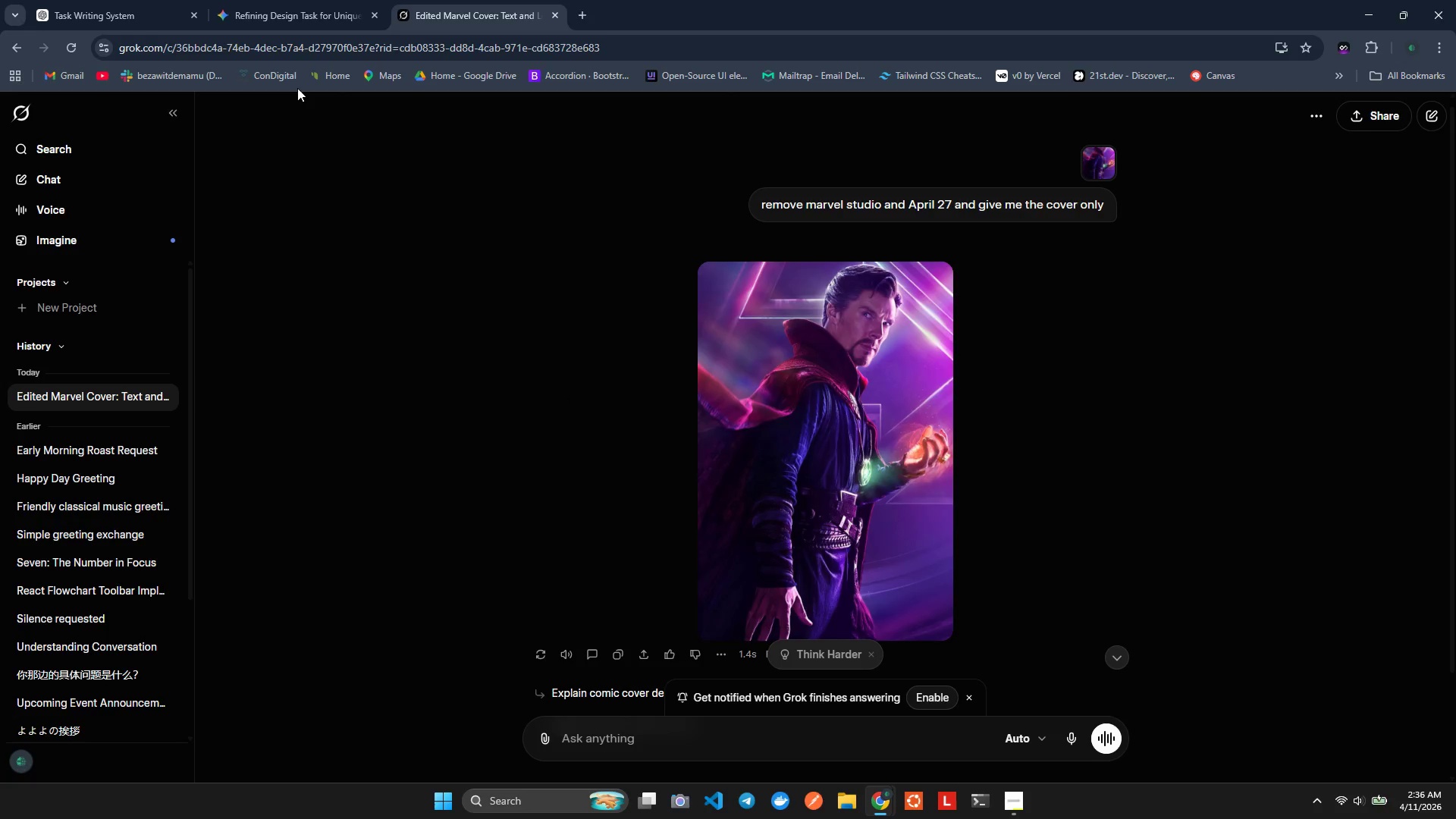 
key(Alt+Tab)
 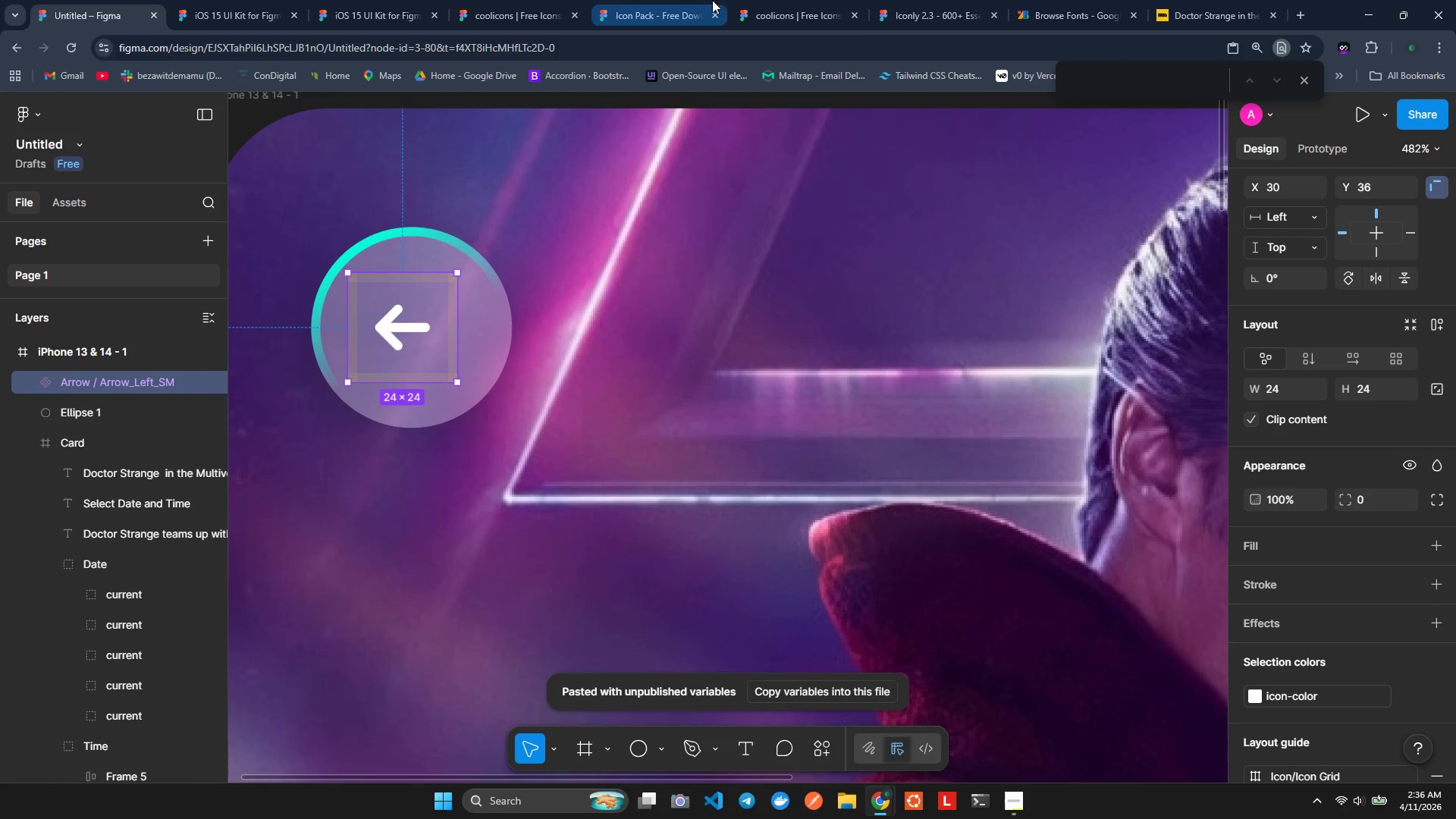 
left_click_drag(start_coordinate=[764, 3], to_coordinate=[739, 117])
 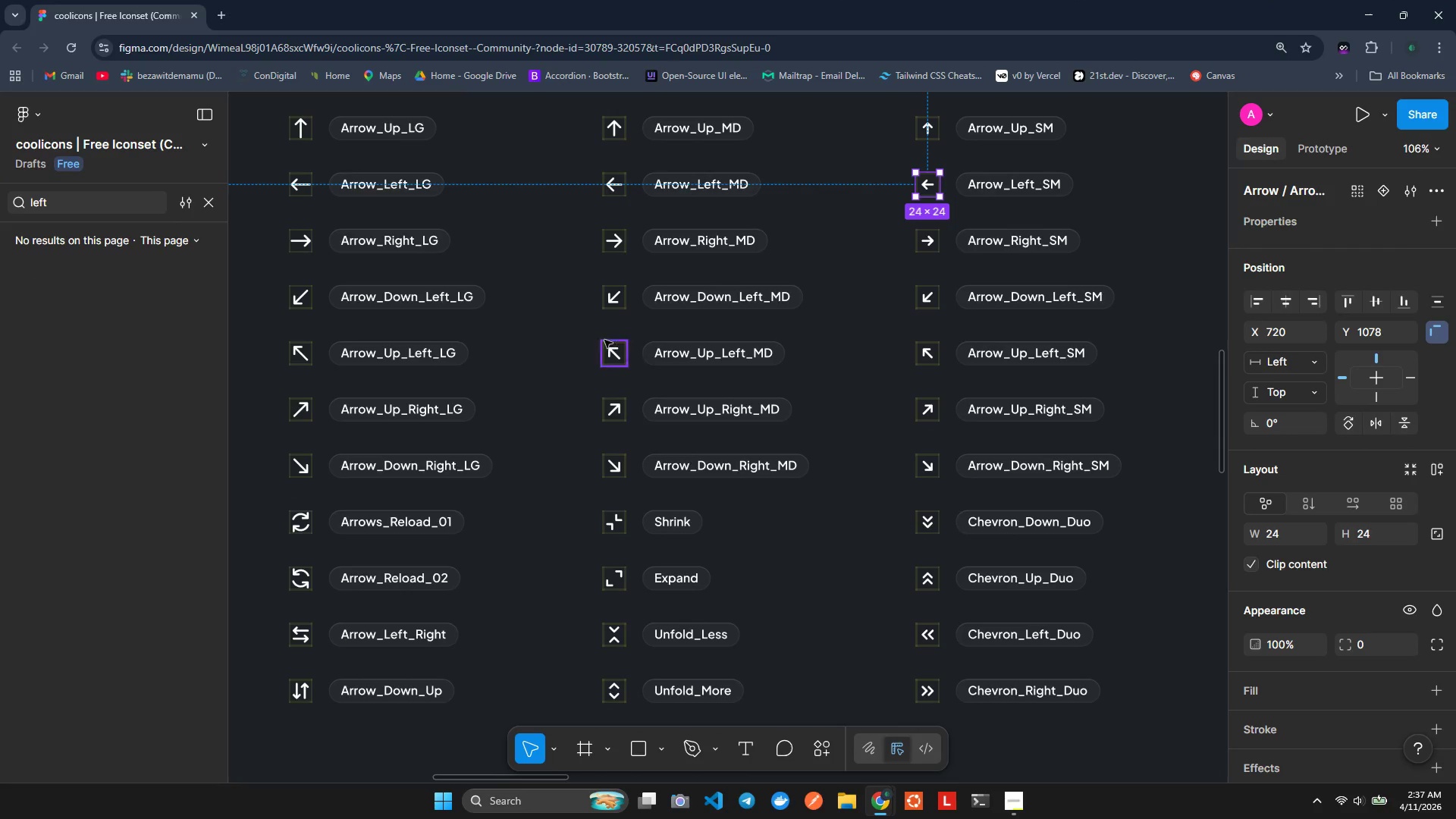 
scroll: coordinate [548, 262], scroll_direction: up, amount: 5.0
 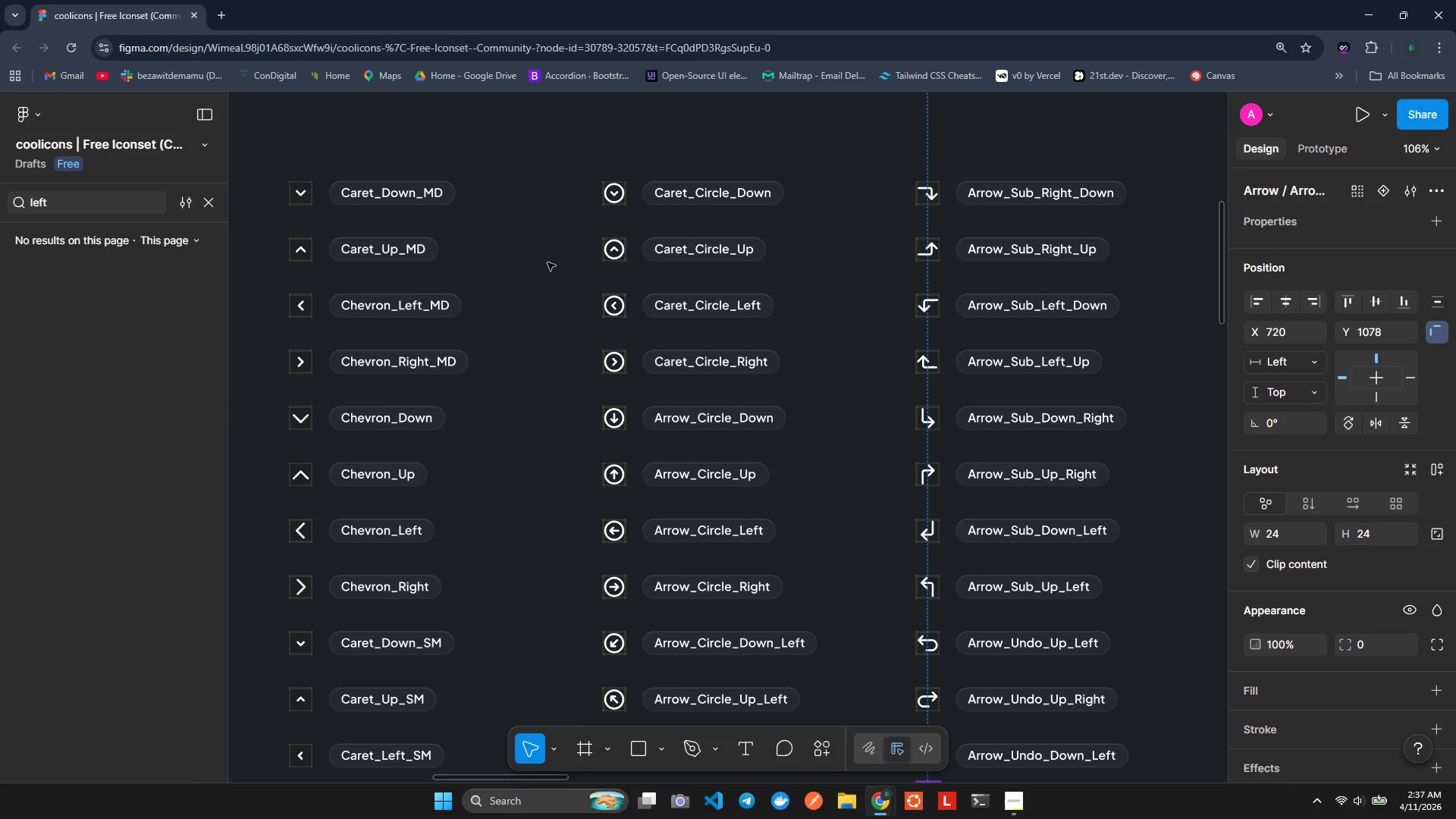 
scroll: coordinate [785, 301], scroll_direction: down, amount: 4.0
 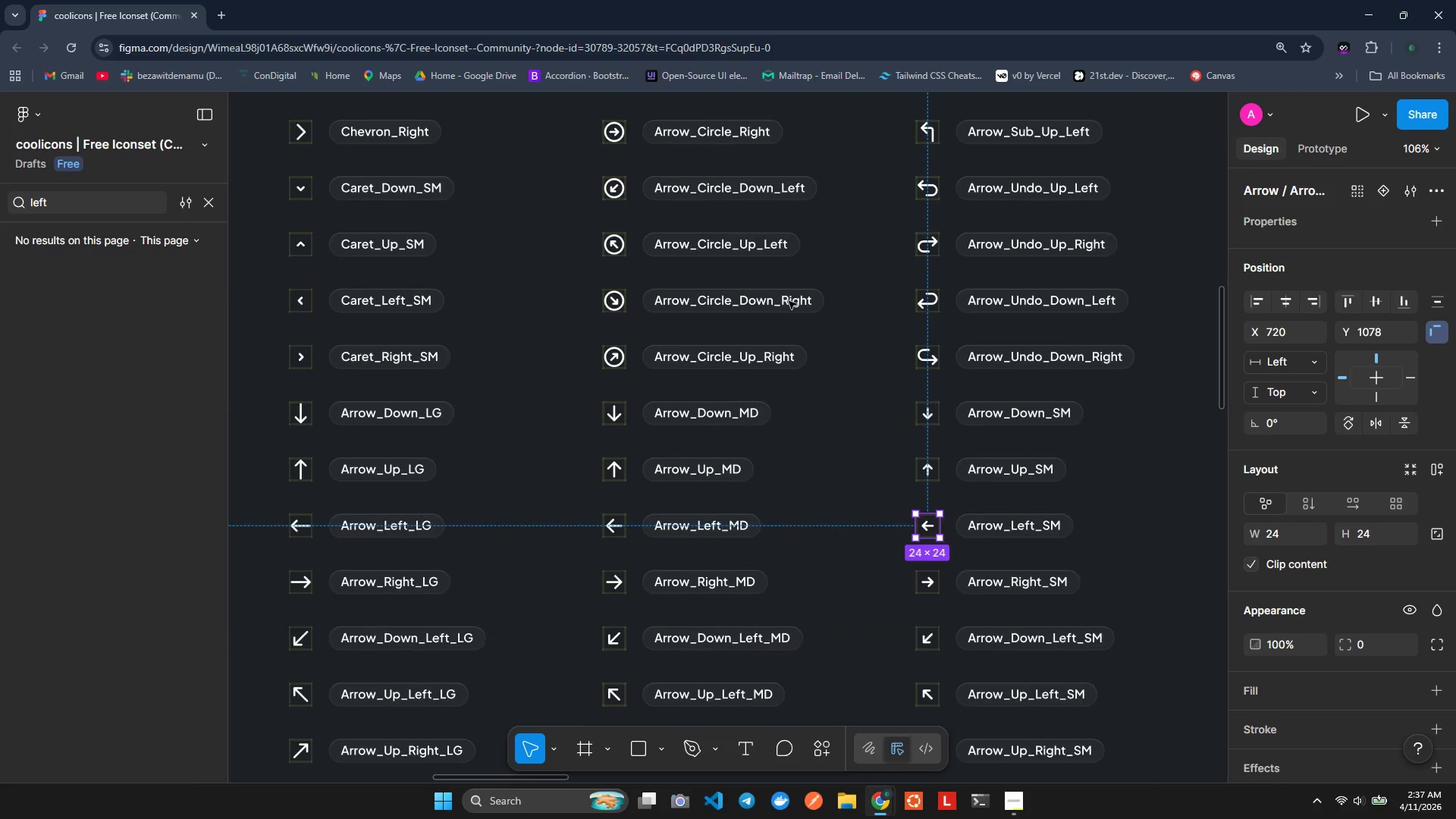 
key(Alt+AltLeft)
 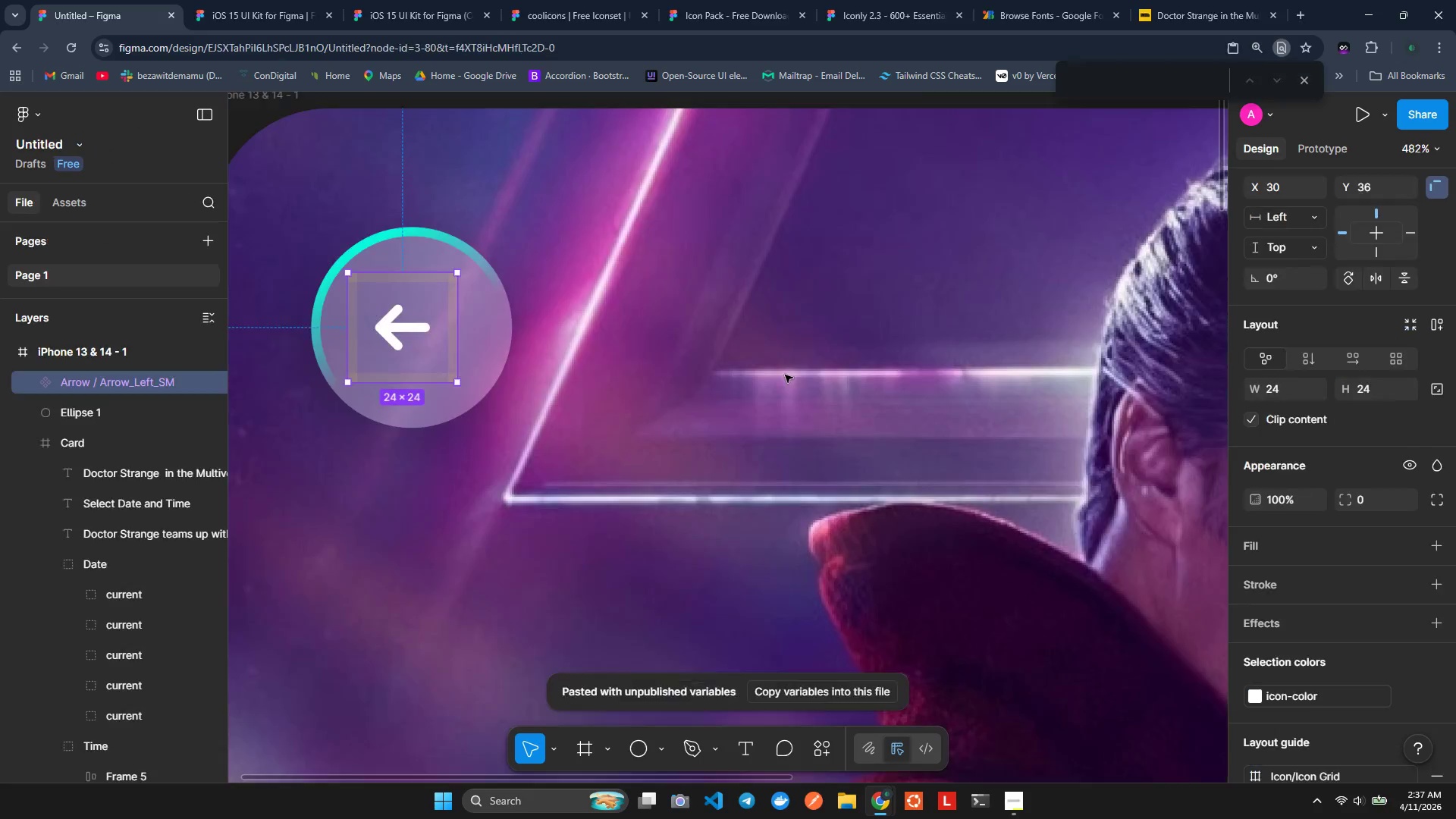 
key(Alt+Tab)
 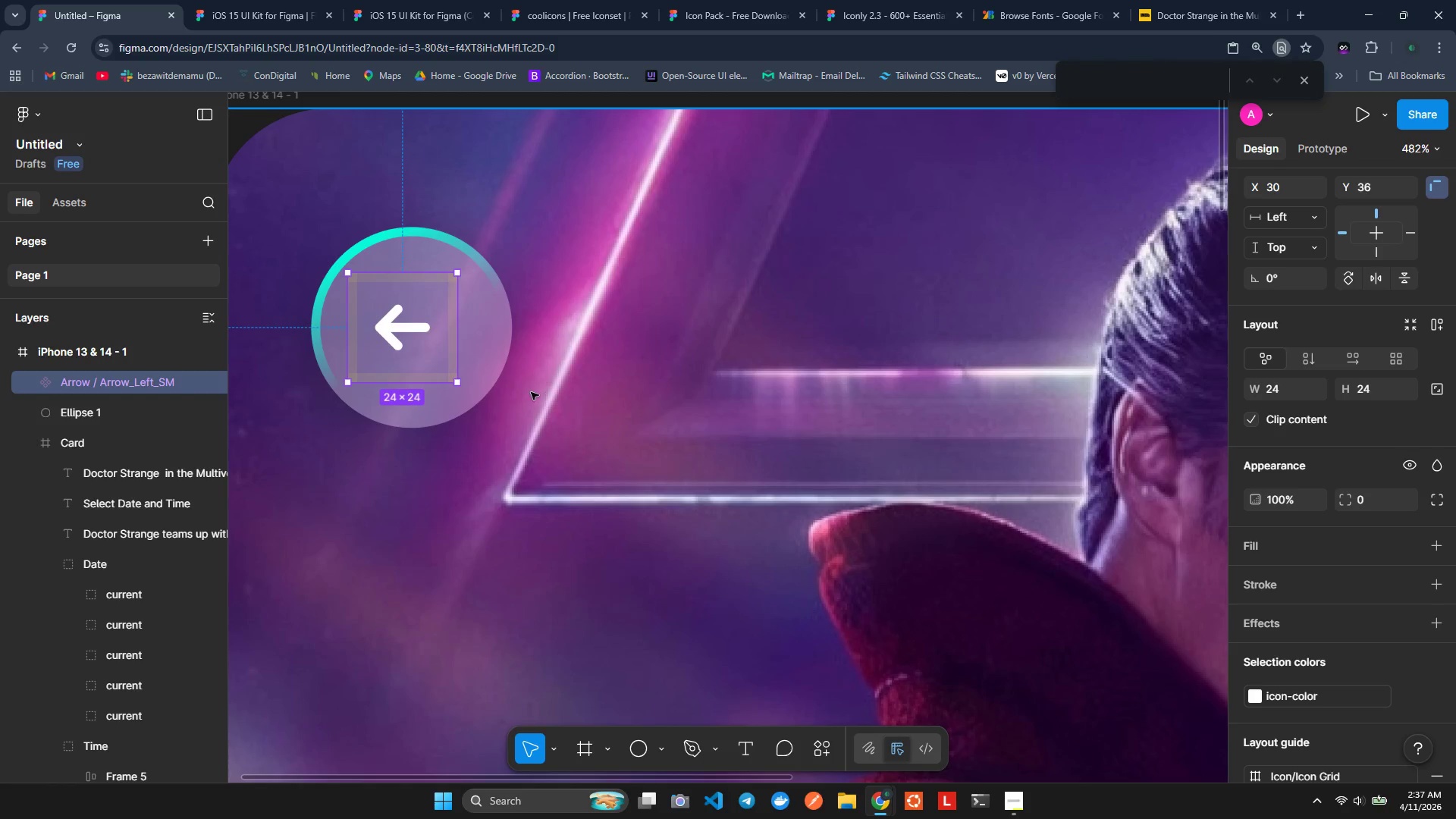 
scroll: coordinate [874, 387], scroll_direction: down, amount: 1.0
 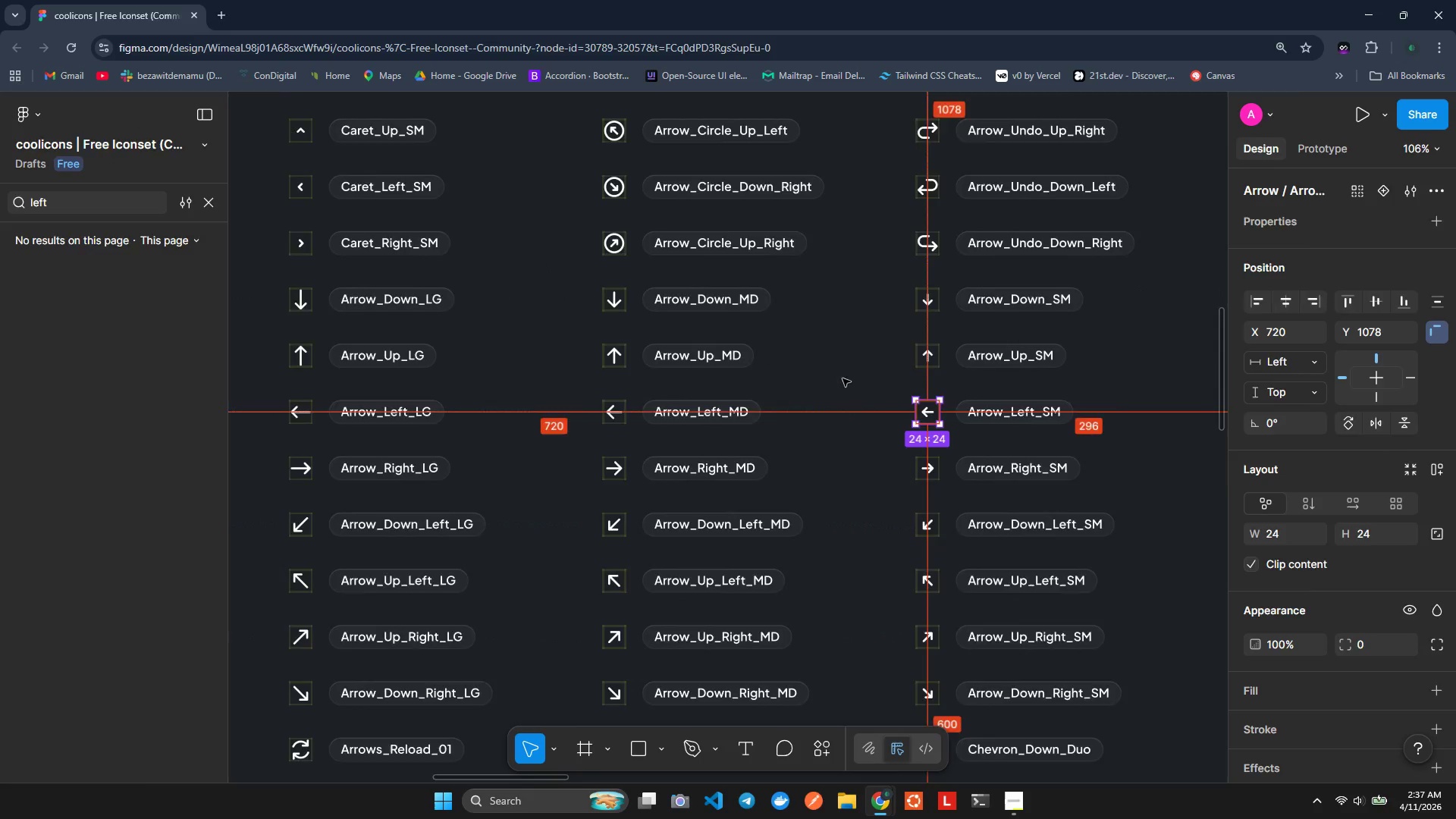 
left_click_drag(start_coordinate=[418, 338], to_coordinate=[424, 338])
 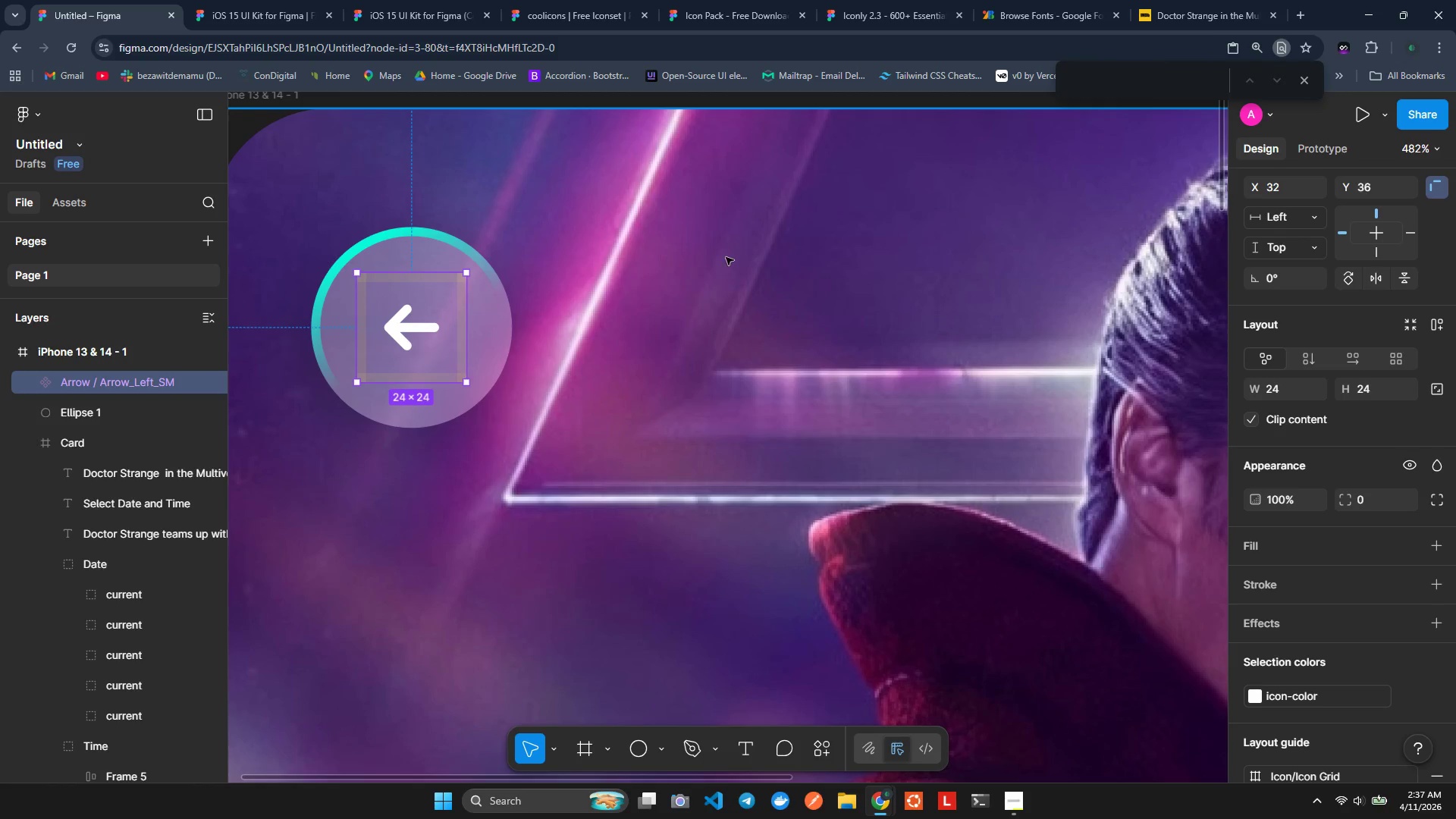 
left_click([726, 256])
 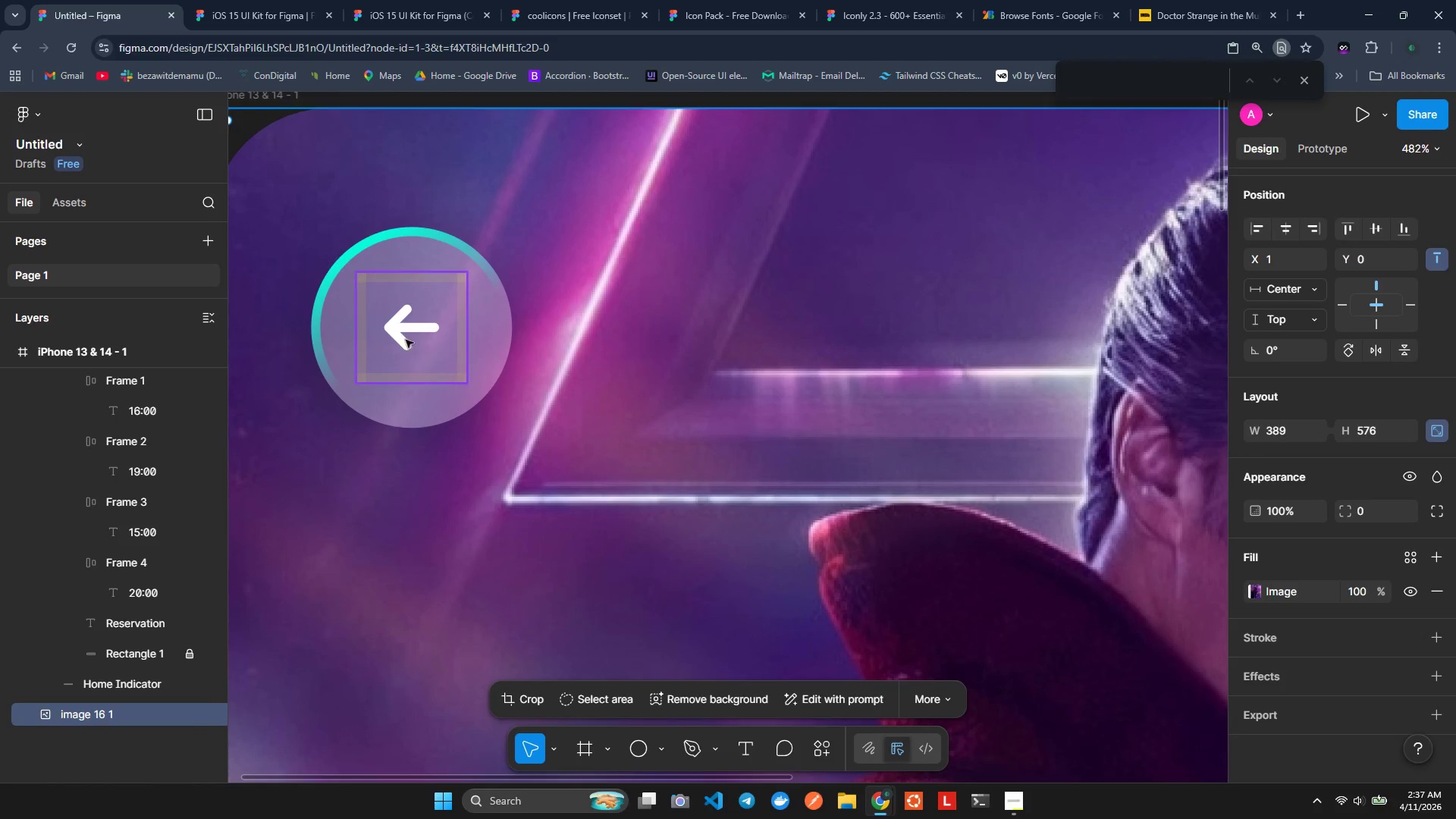 
left_click([397, 324])
 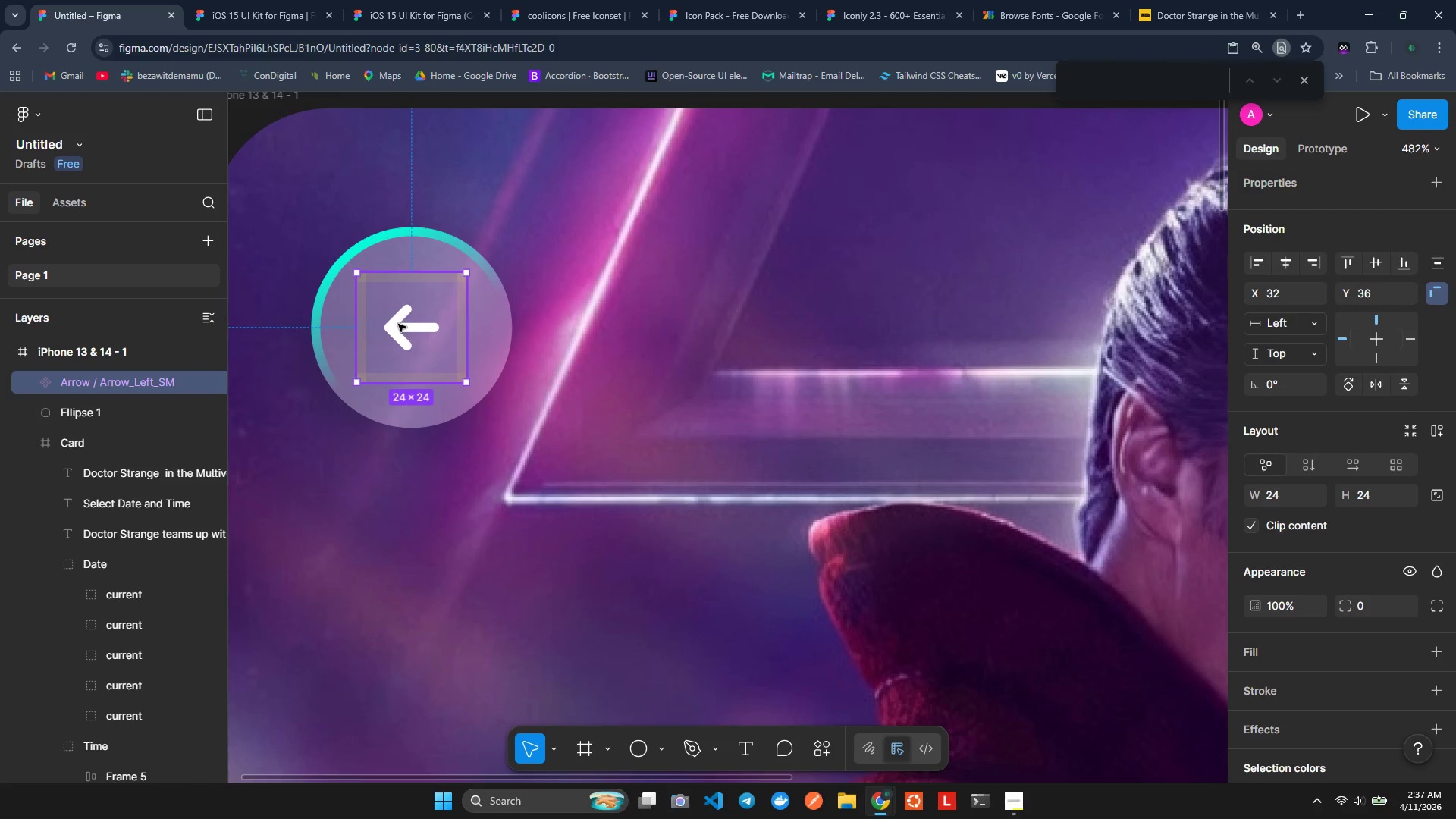 
scroll: coordinate [1360, 556], scroll_direction: down, amount: 4.0
 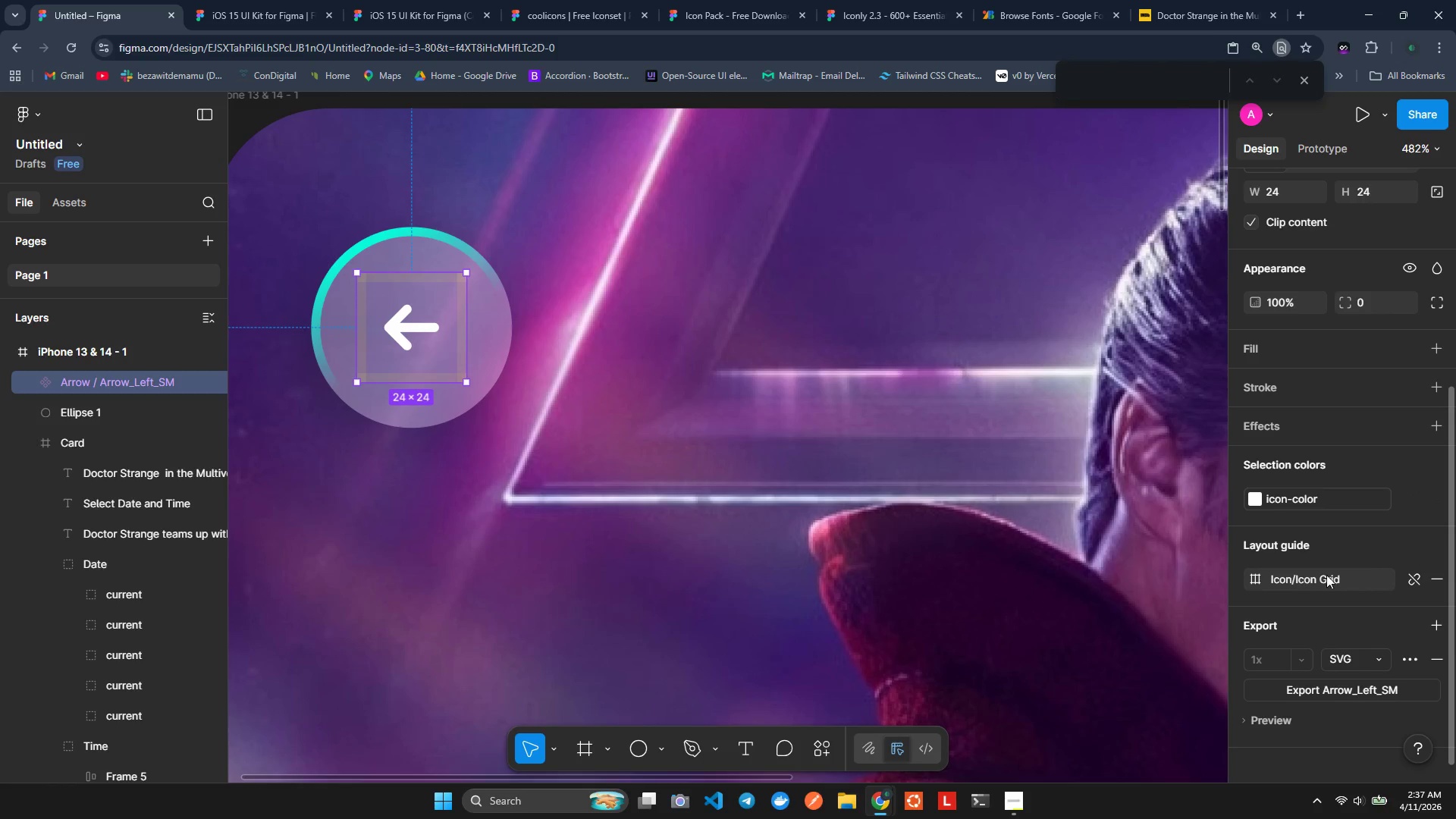 
left_click([1433, 580])
 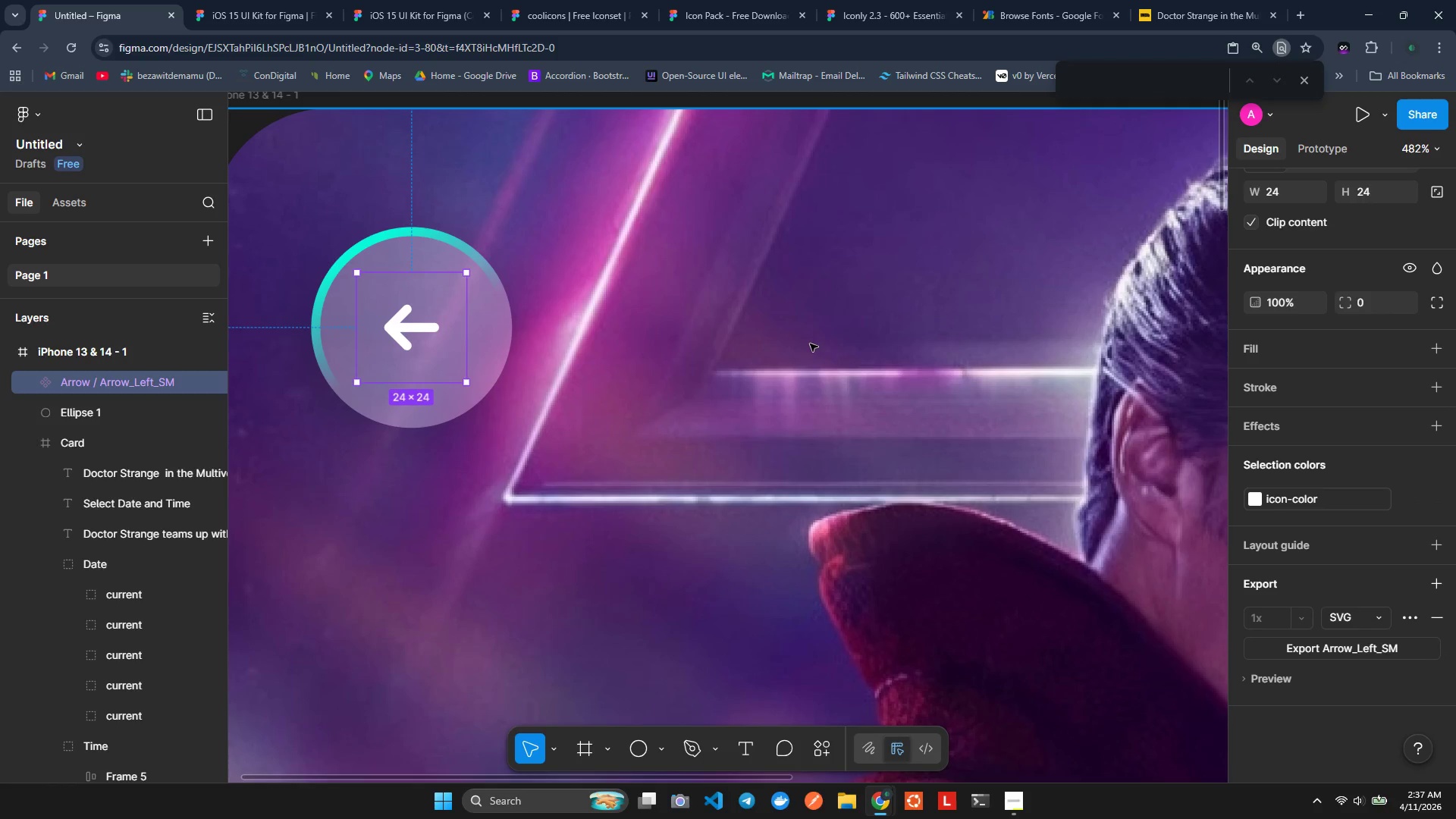 
left_click([761, 247])
 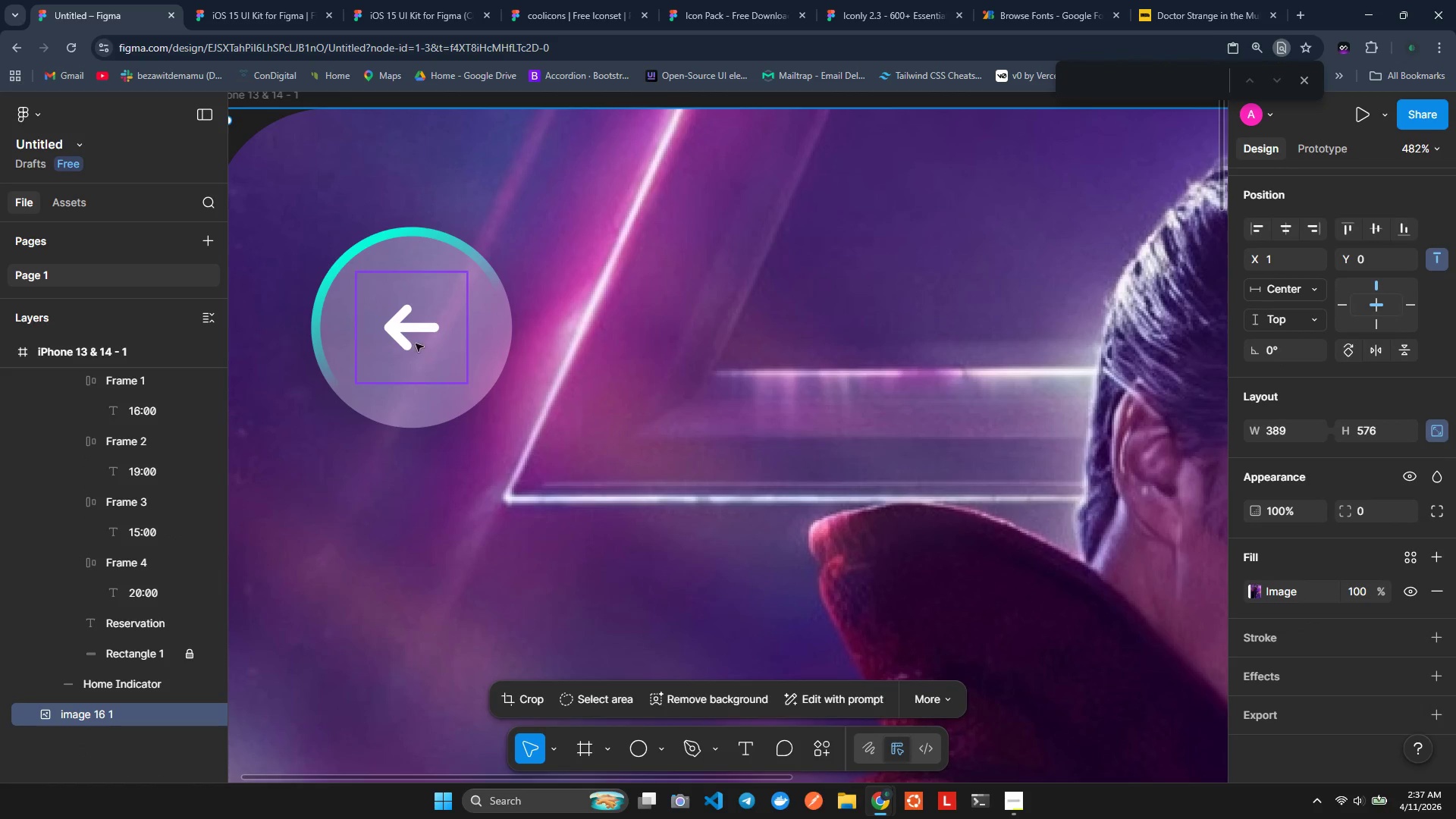 
left_click([413, 334])
 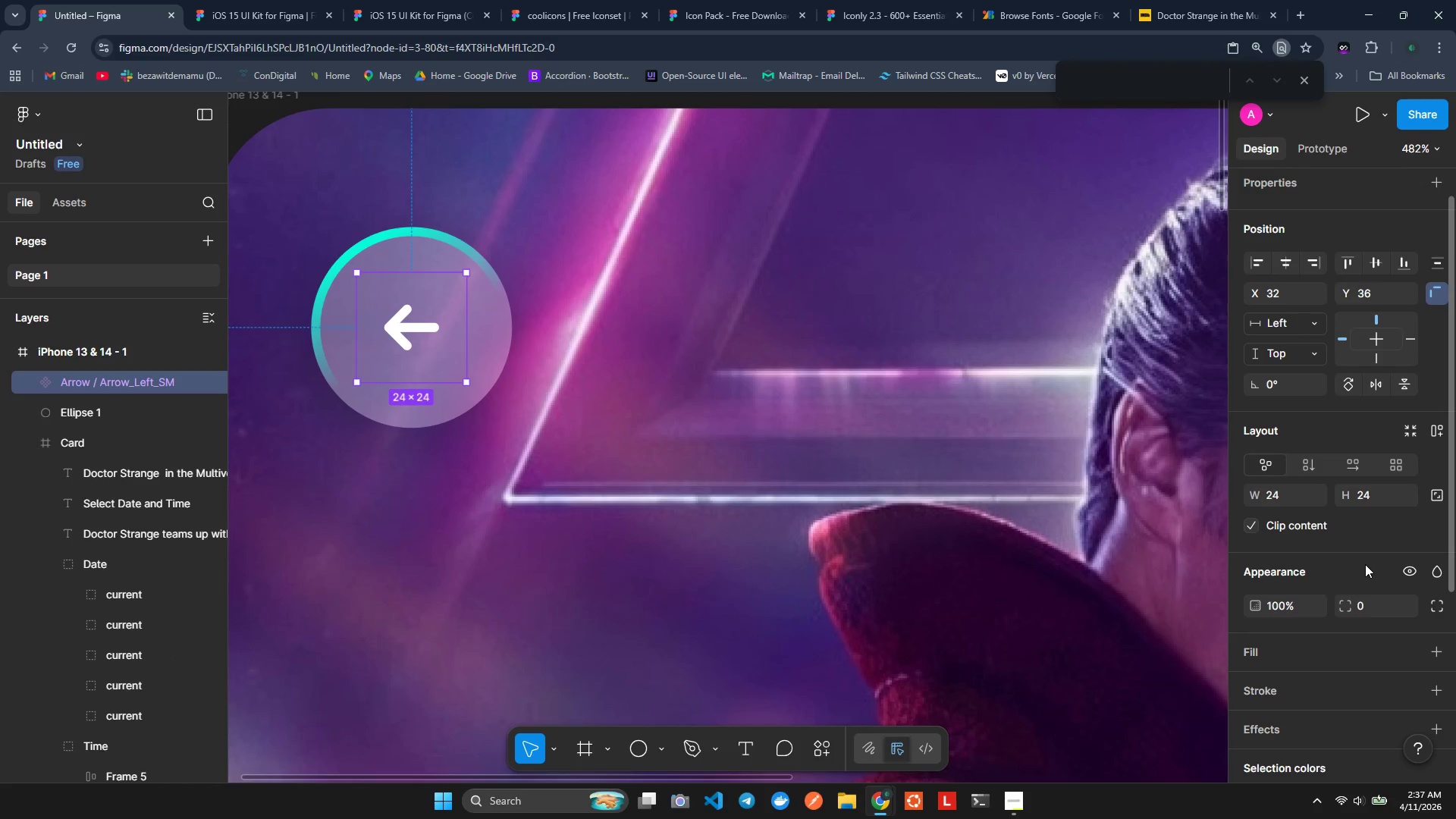 
wait(13.41)
 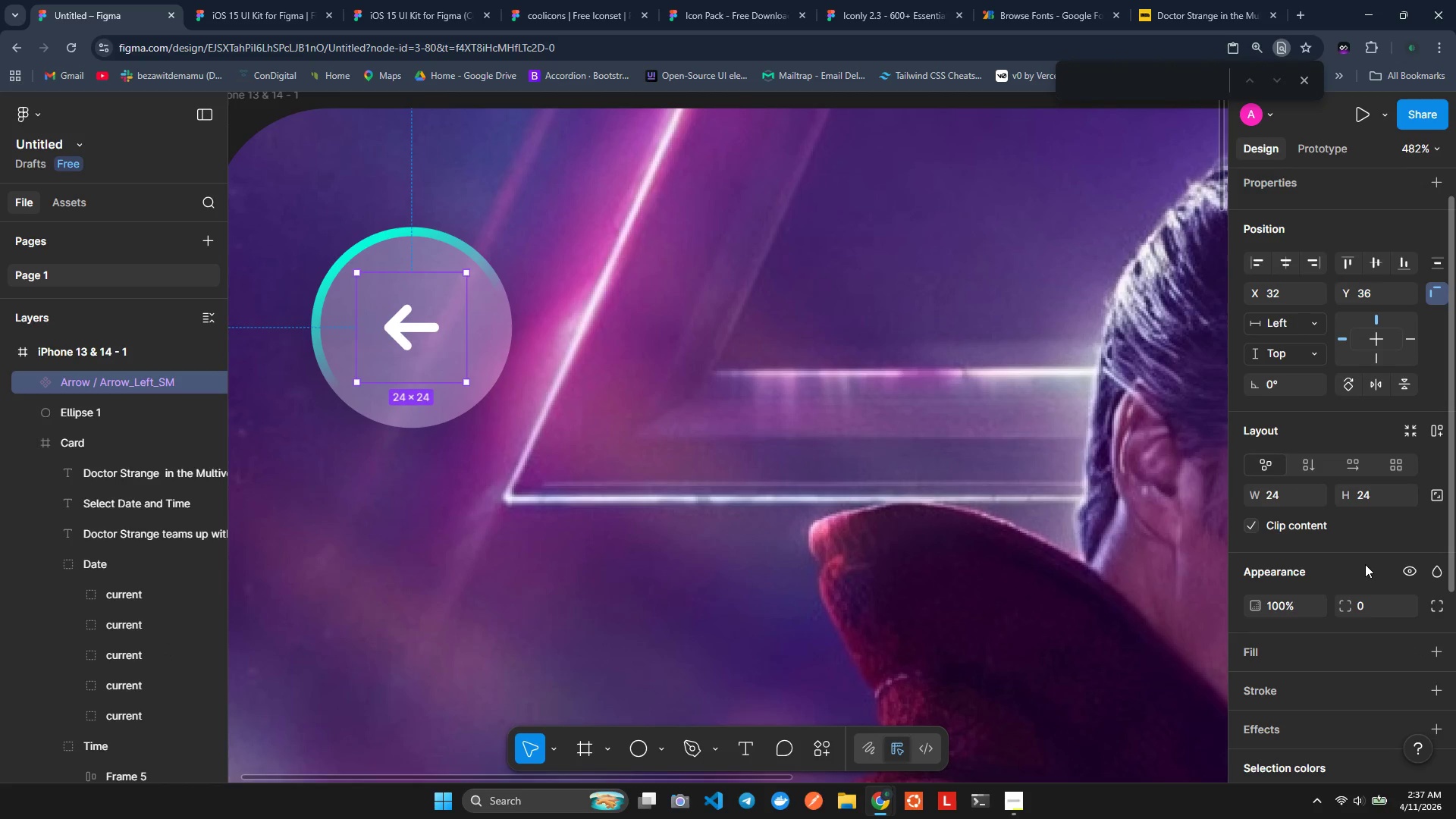 
left_click([425, 253])
 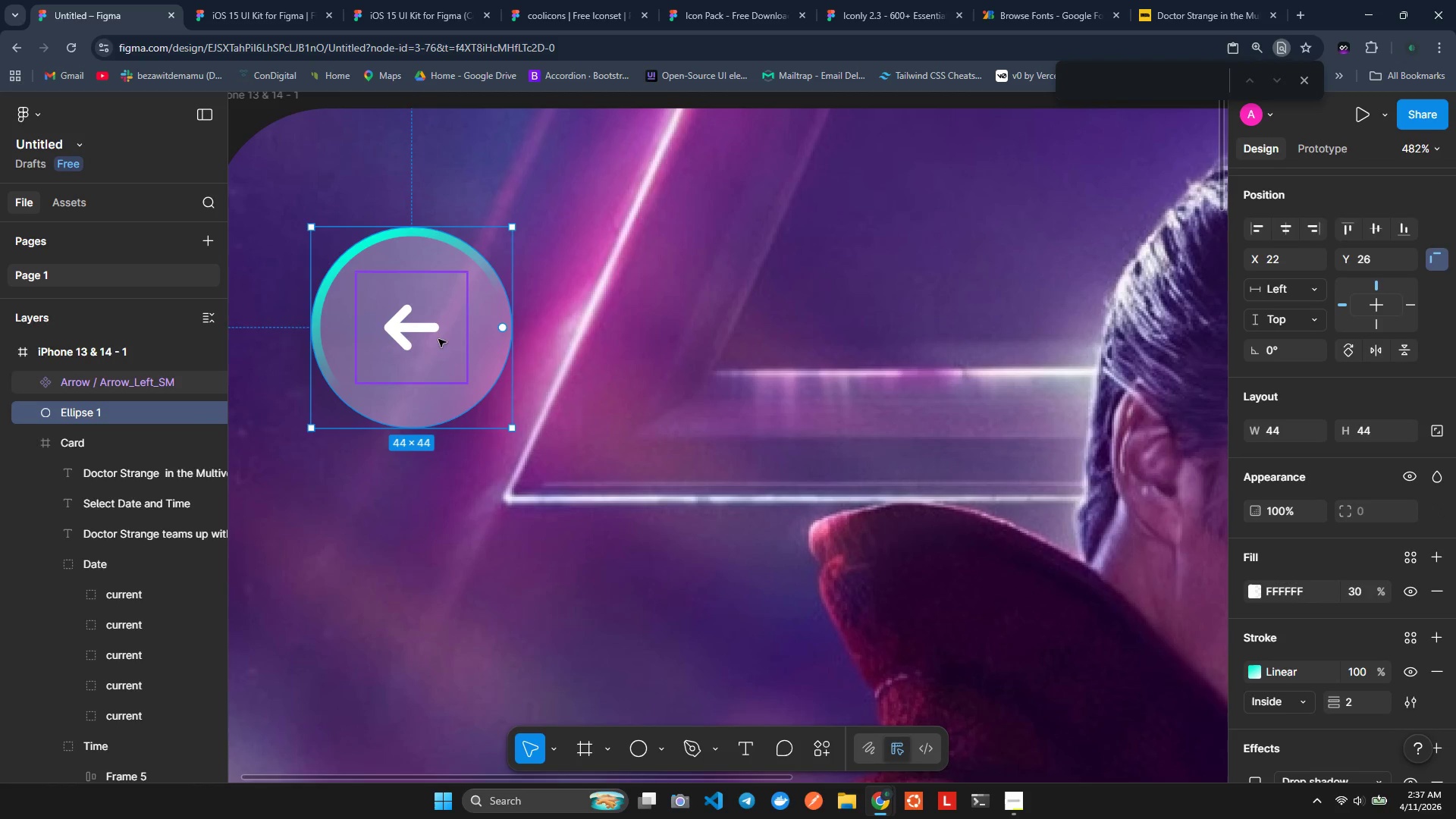 
hold_key(key=ControlLeft, duration=0.66)
left_click([428, 340])
 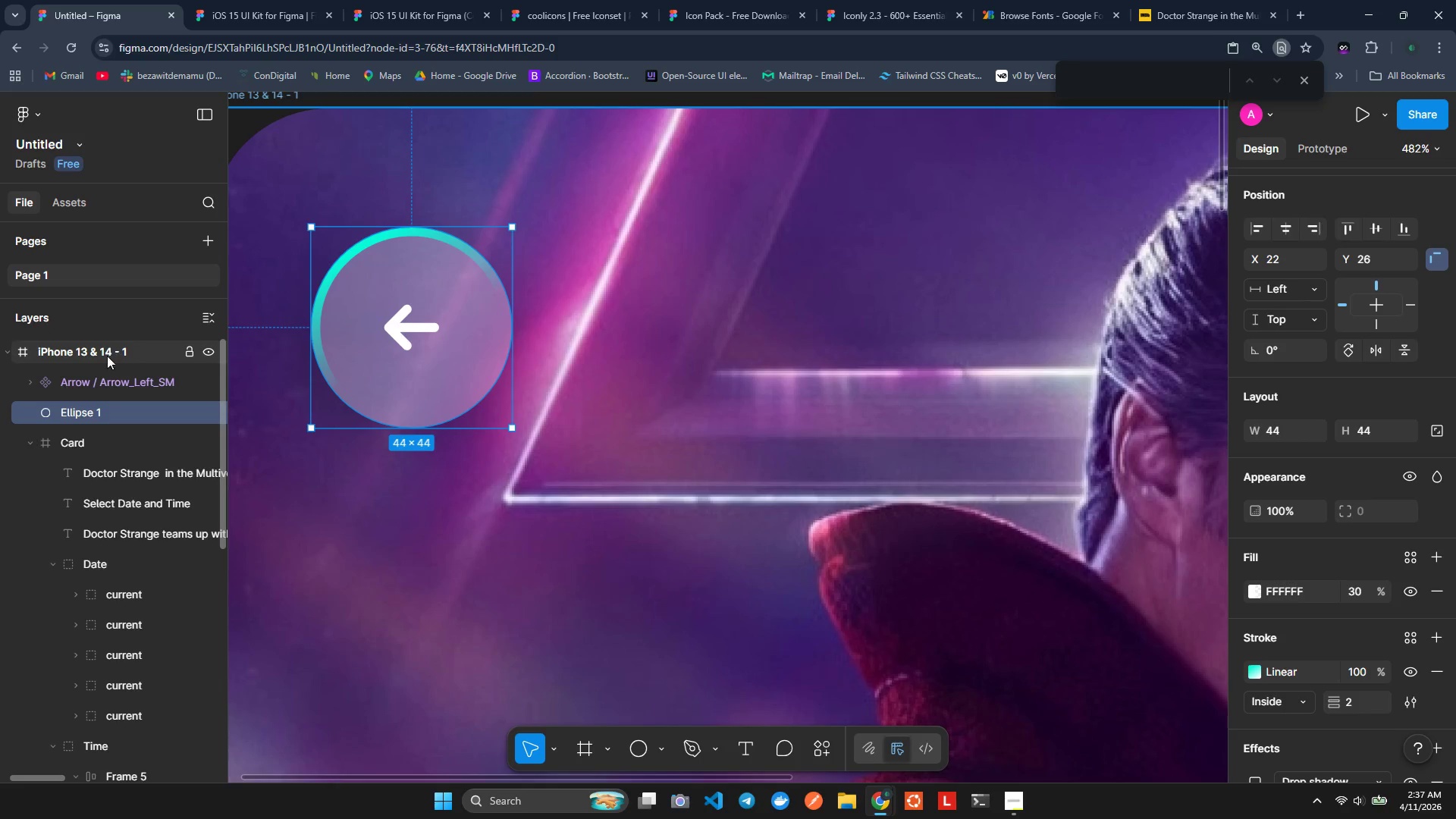 
hold_key(key=ControlLeft, duration=1.0)
 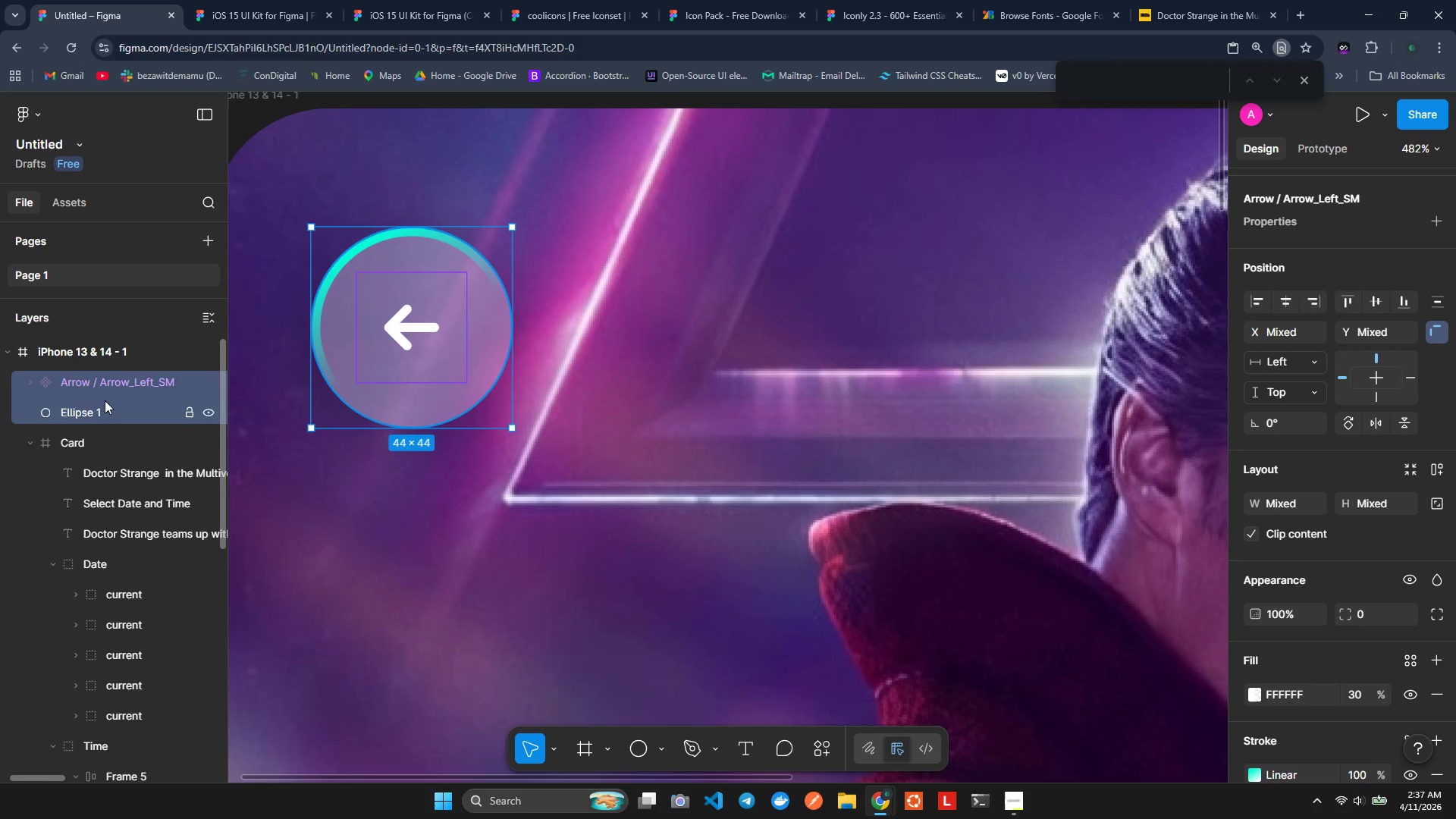 
hold_key(key=ControlLeft, duration=2.67)
 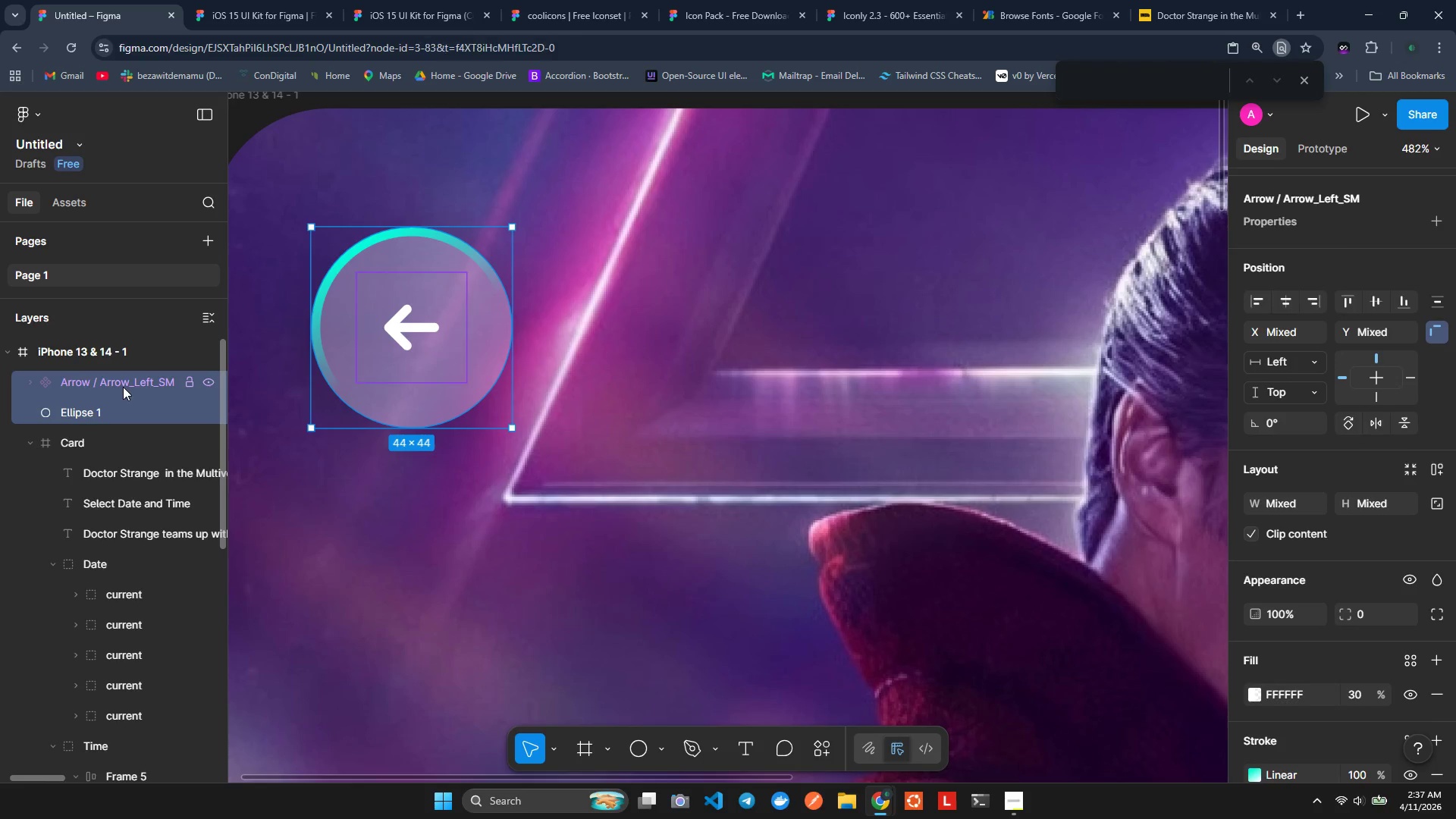 
key(Control+G)
 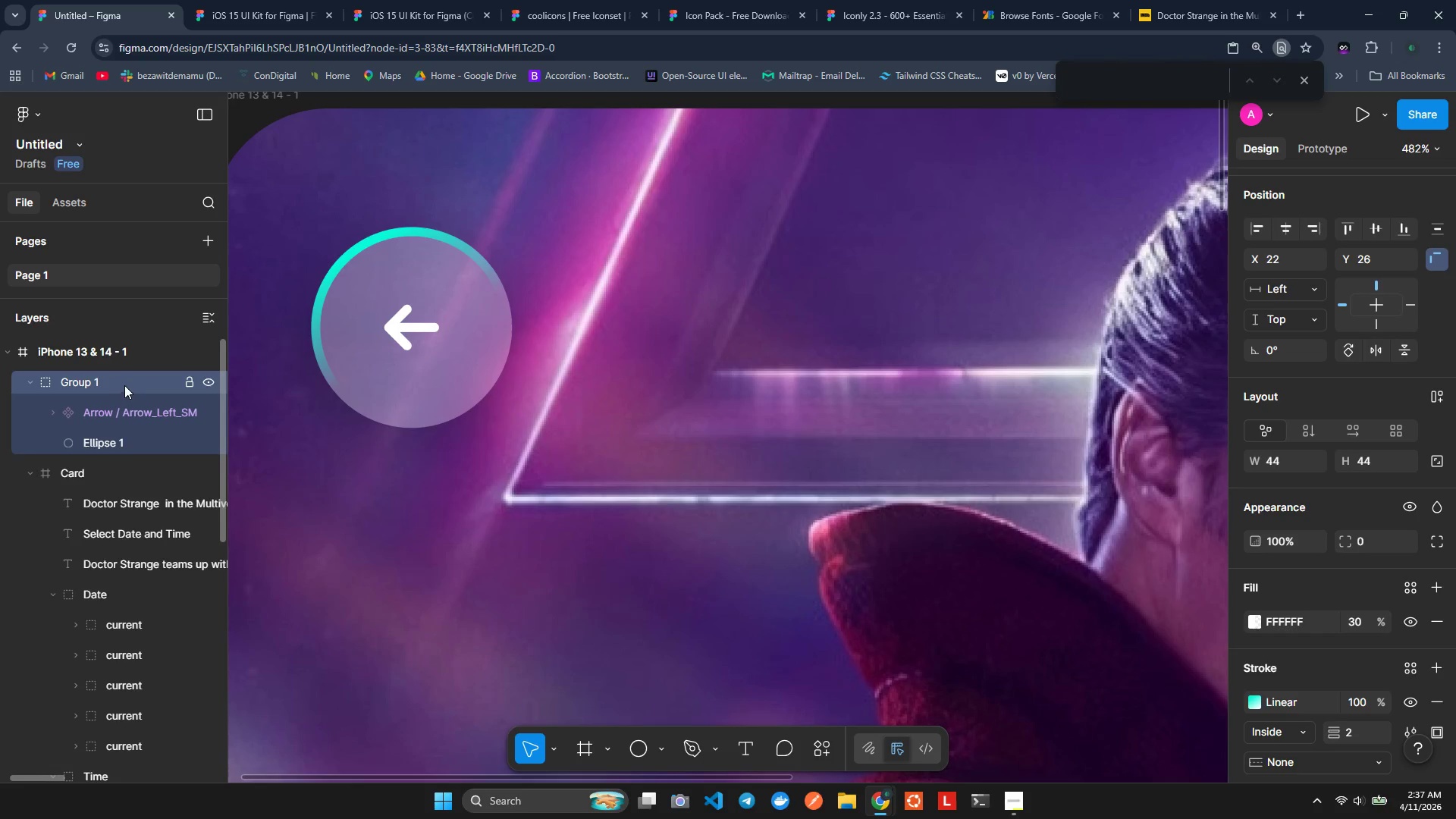 
double_click([125, 383])
 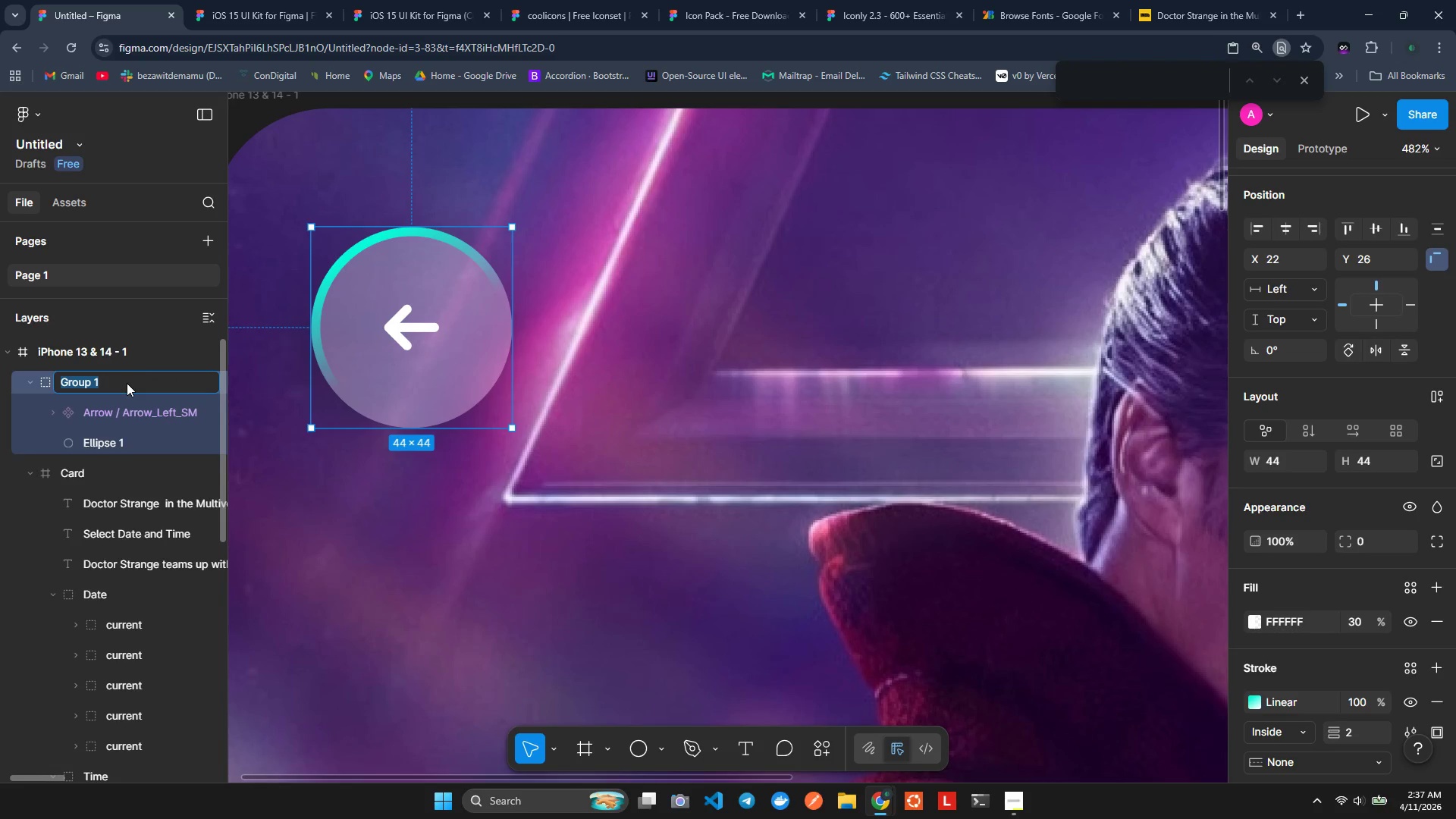 
triple_click([127, 383])
 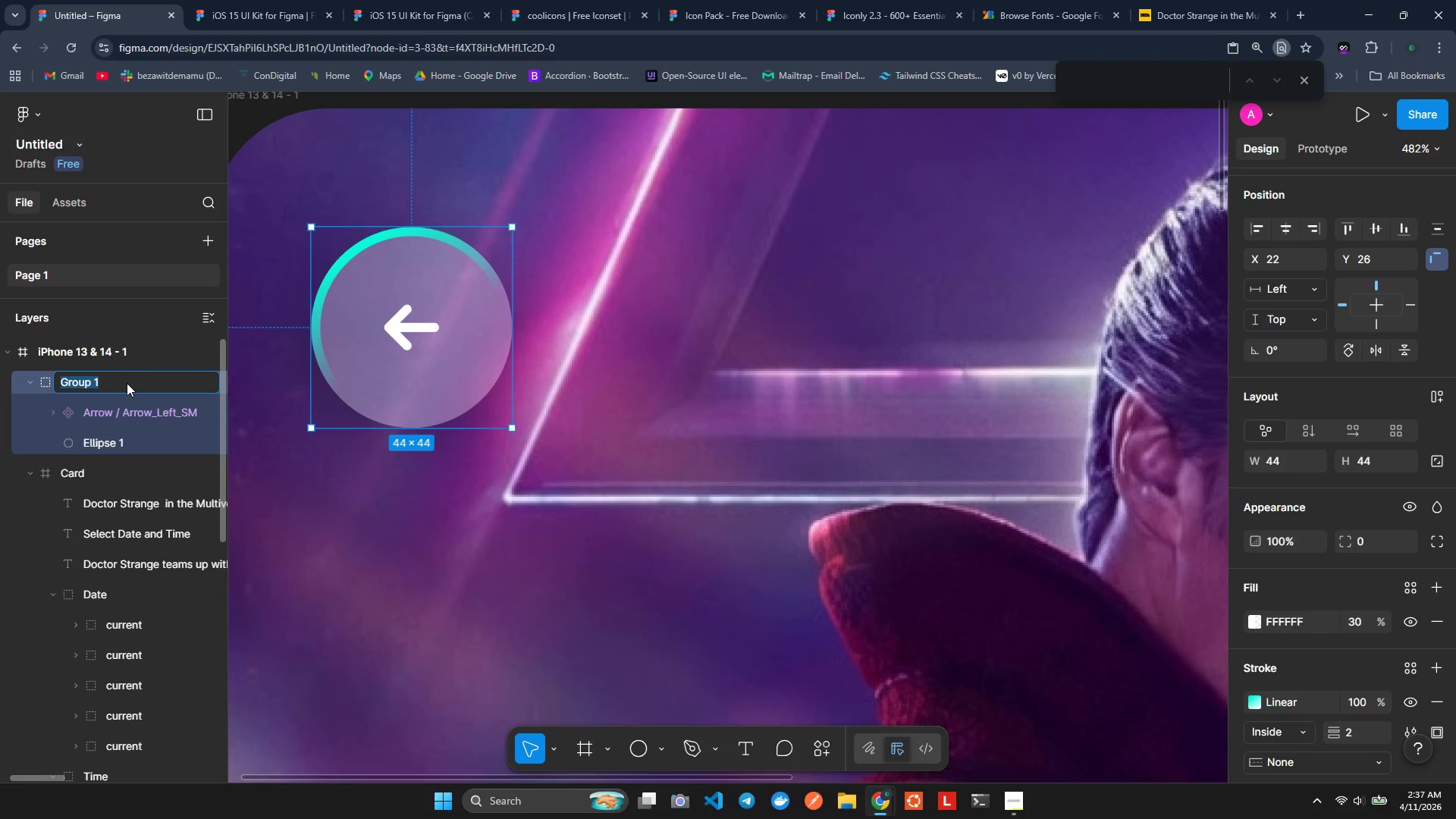 
type(Arrow left button)
 